 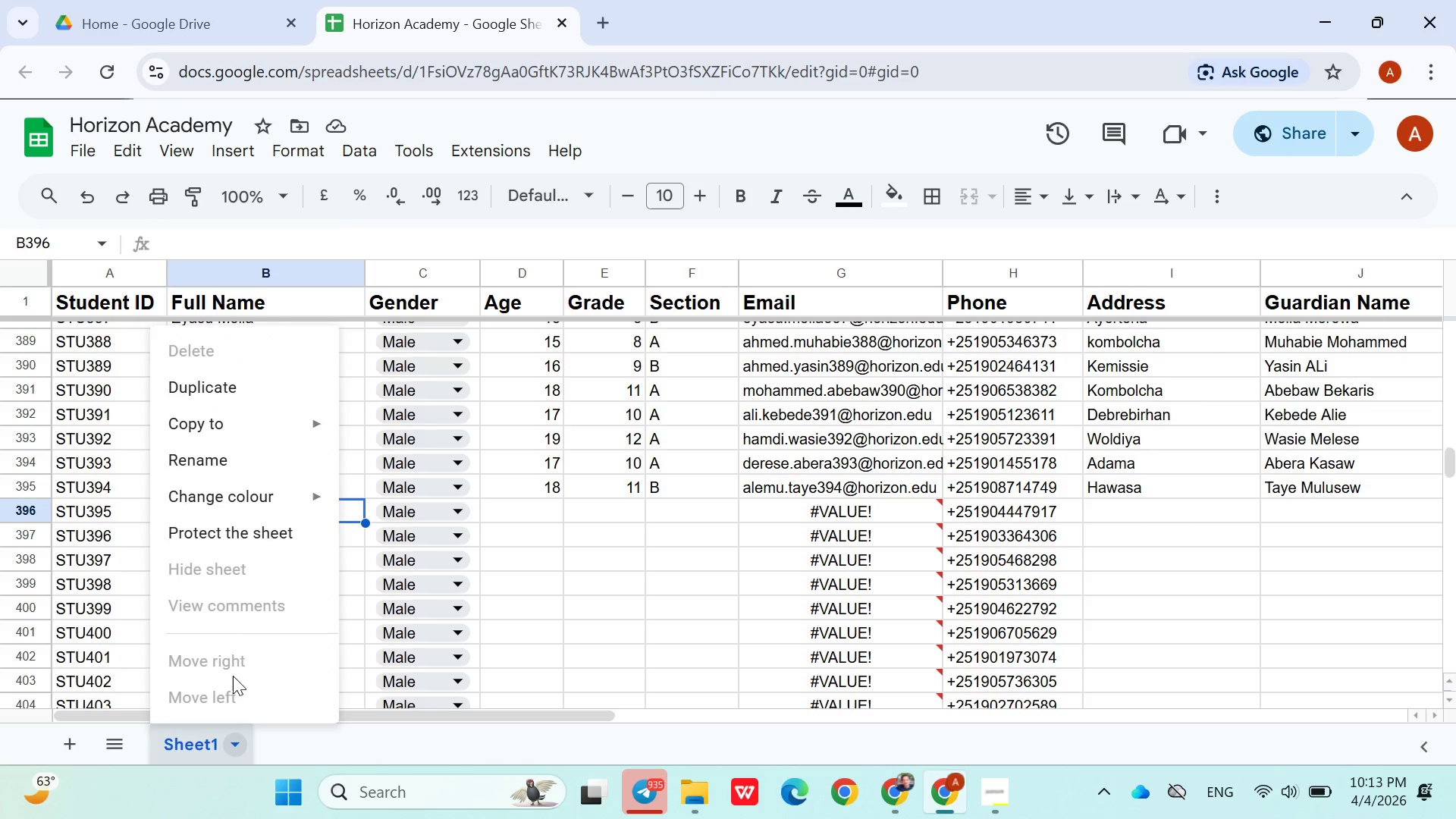 
left_click([241, 466])
 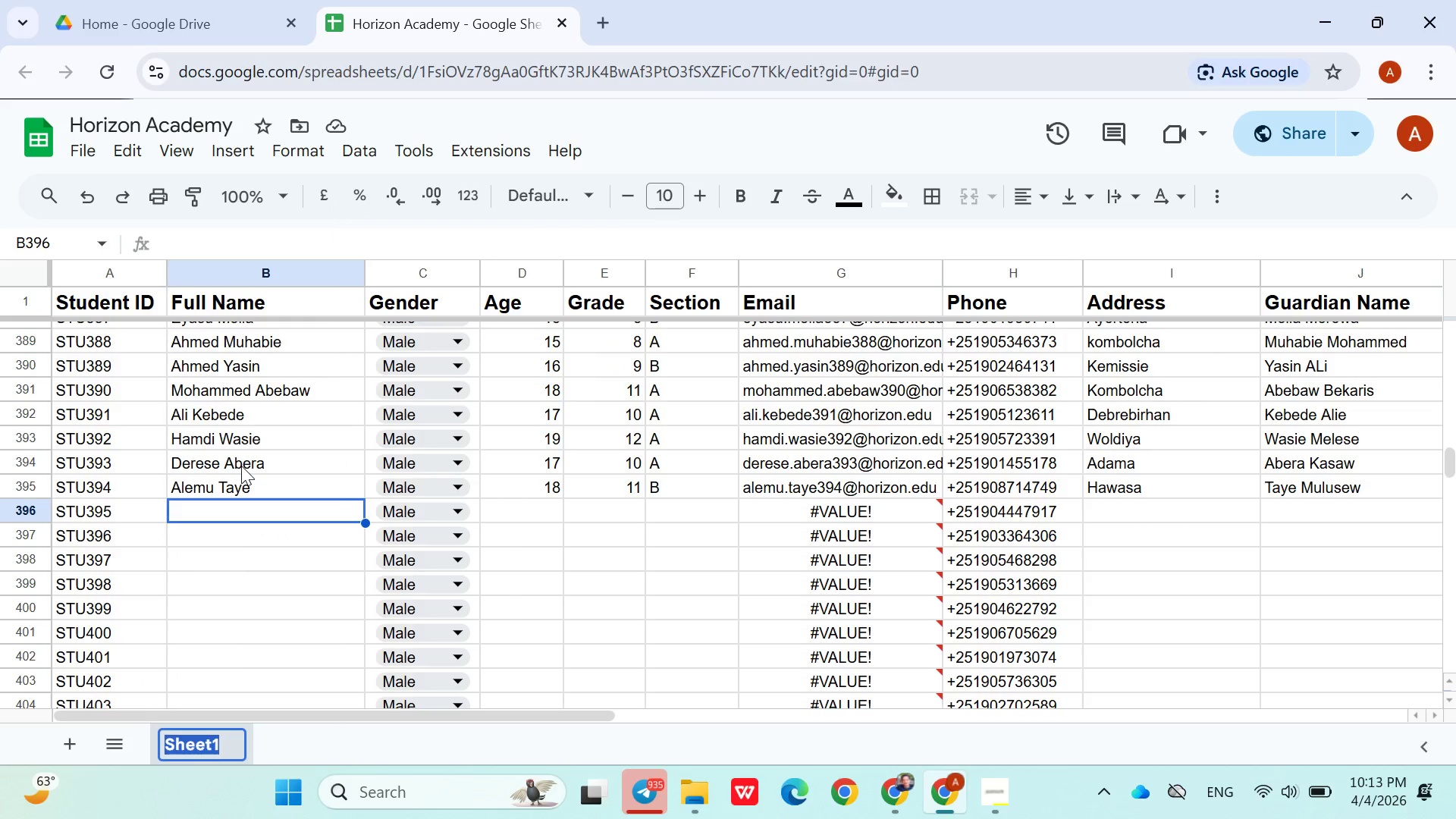 
type(Students)
 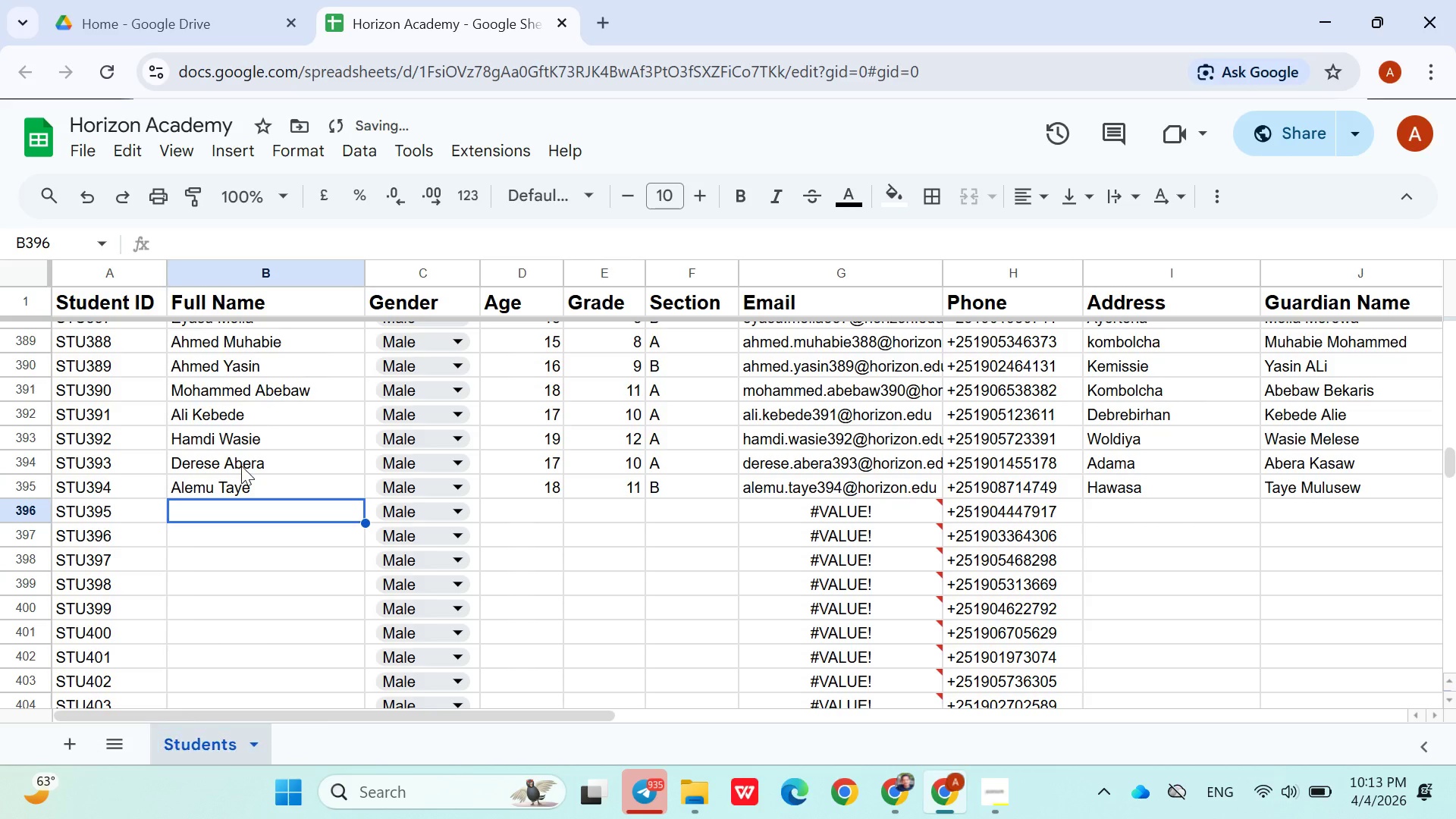 
key(Enter)
 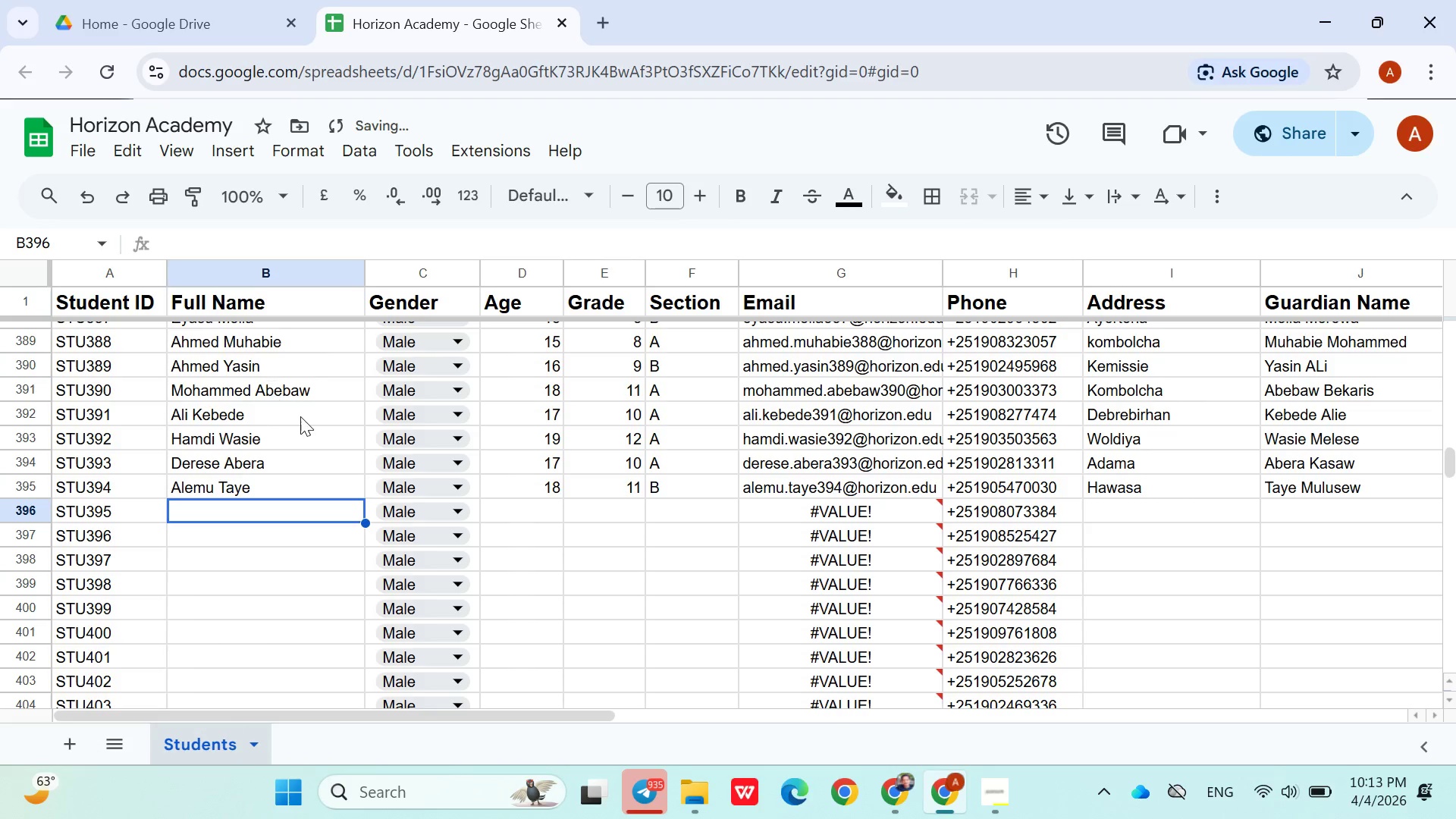 
mouse_move([141, 731])
 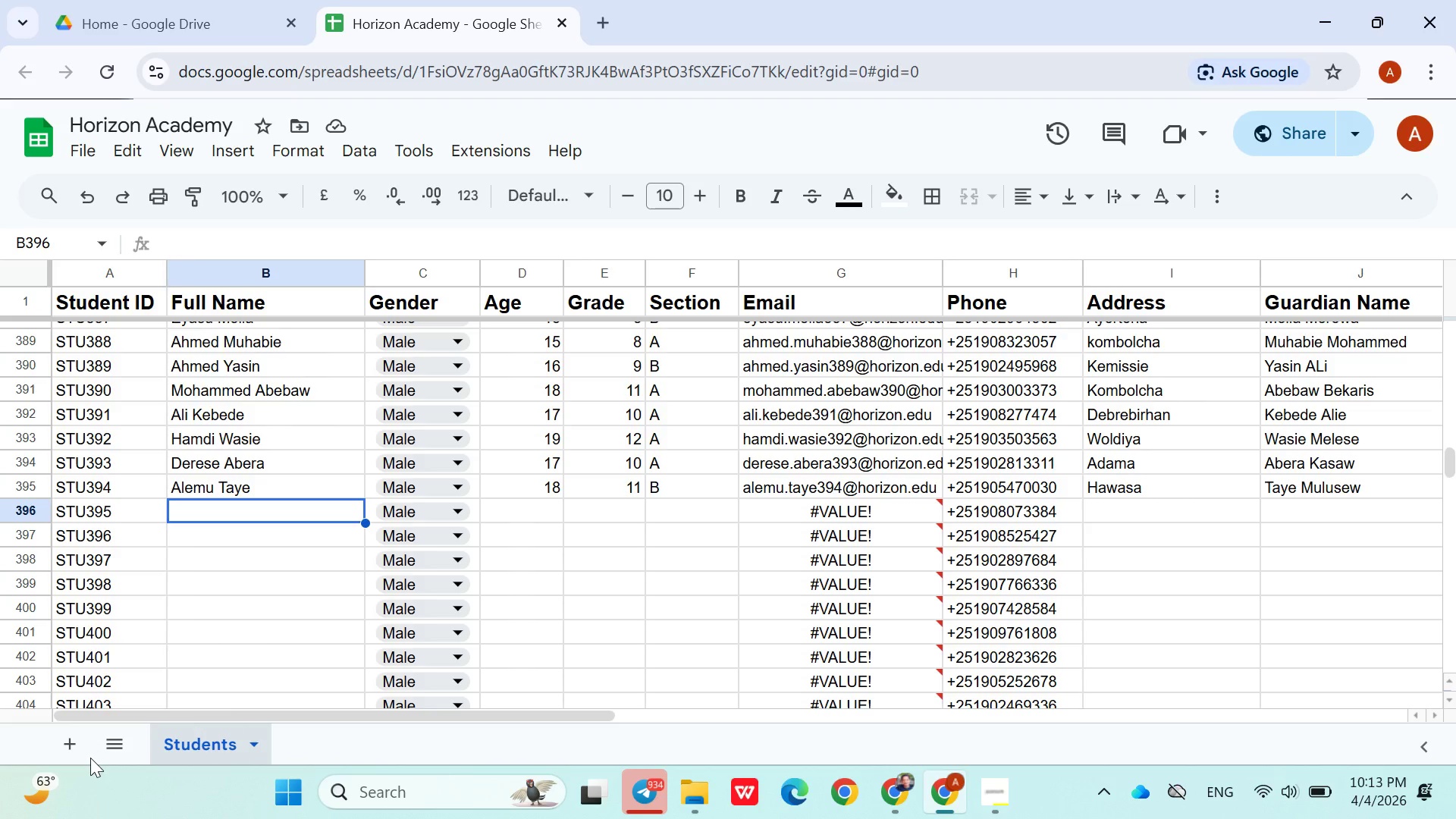 
left_click([73, 745])
 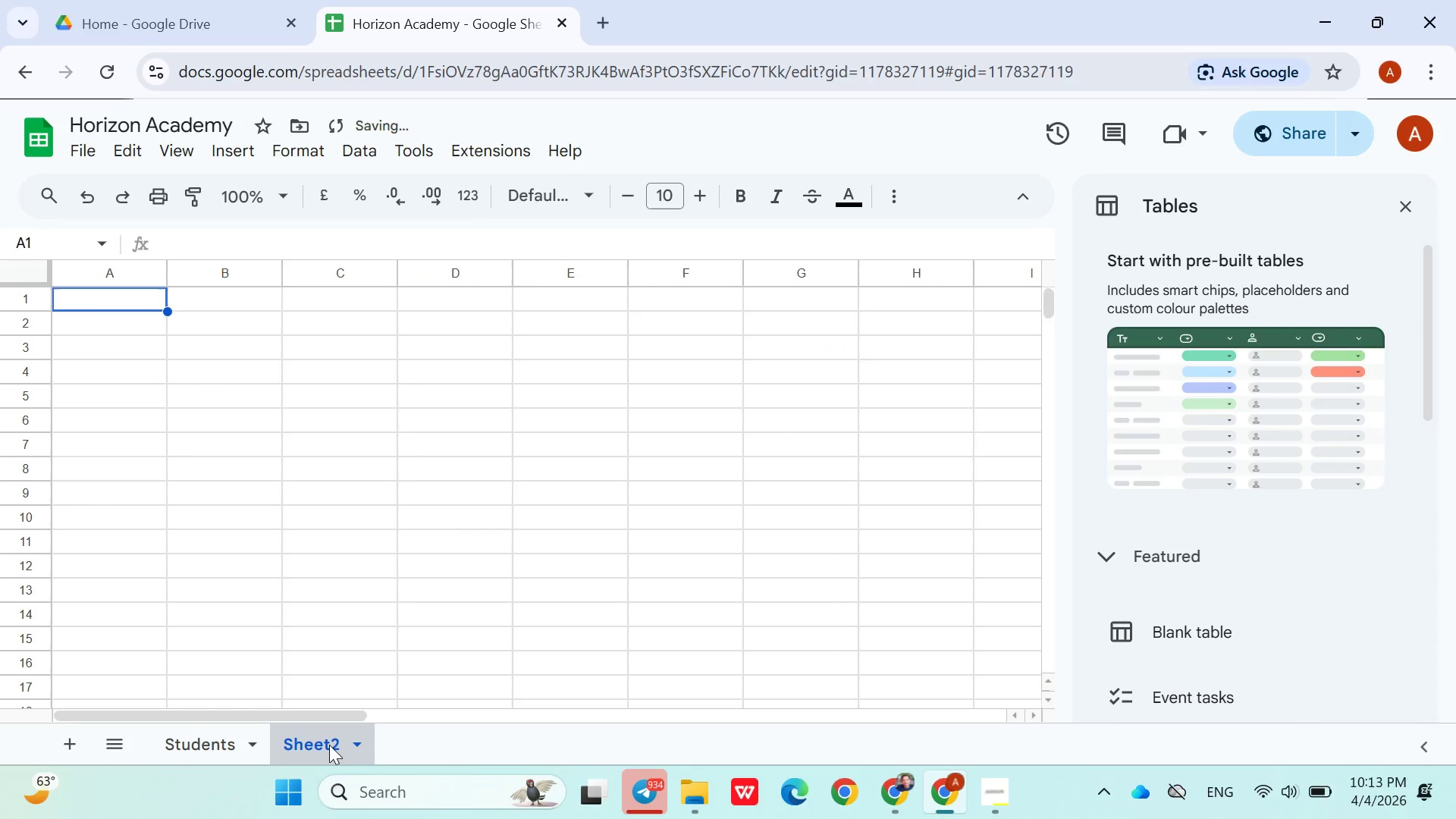 
right_click([330, 743])
 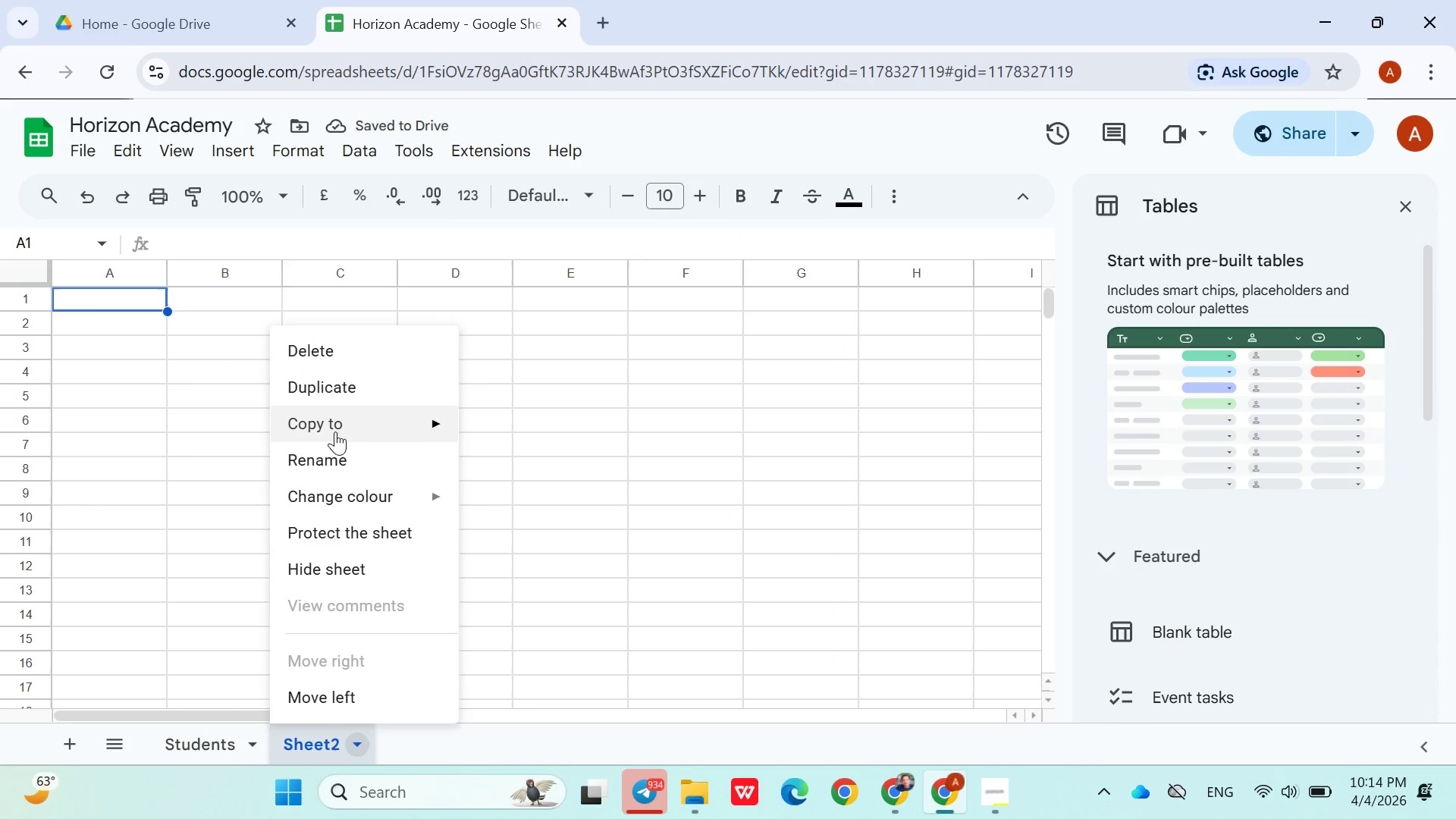 
left_click([335, 450])
 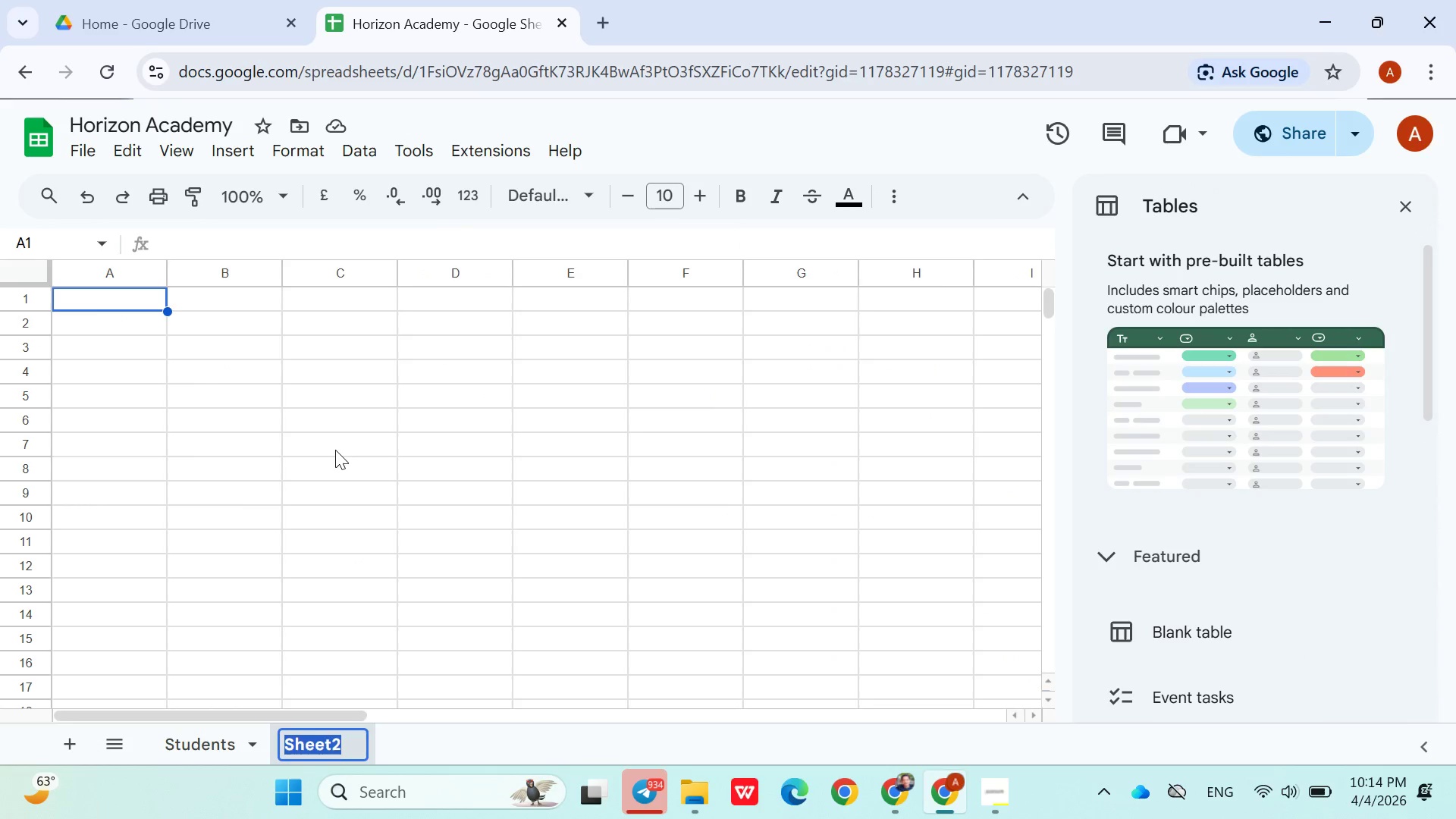 
type(Dashboard)
 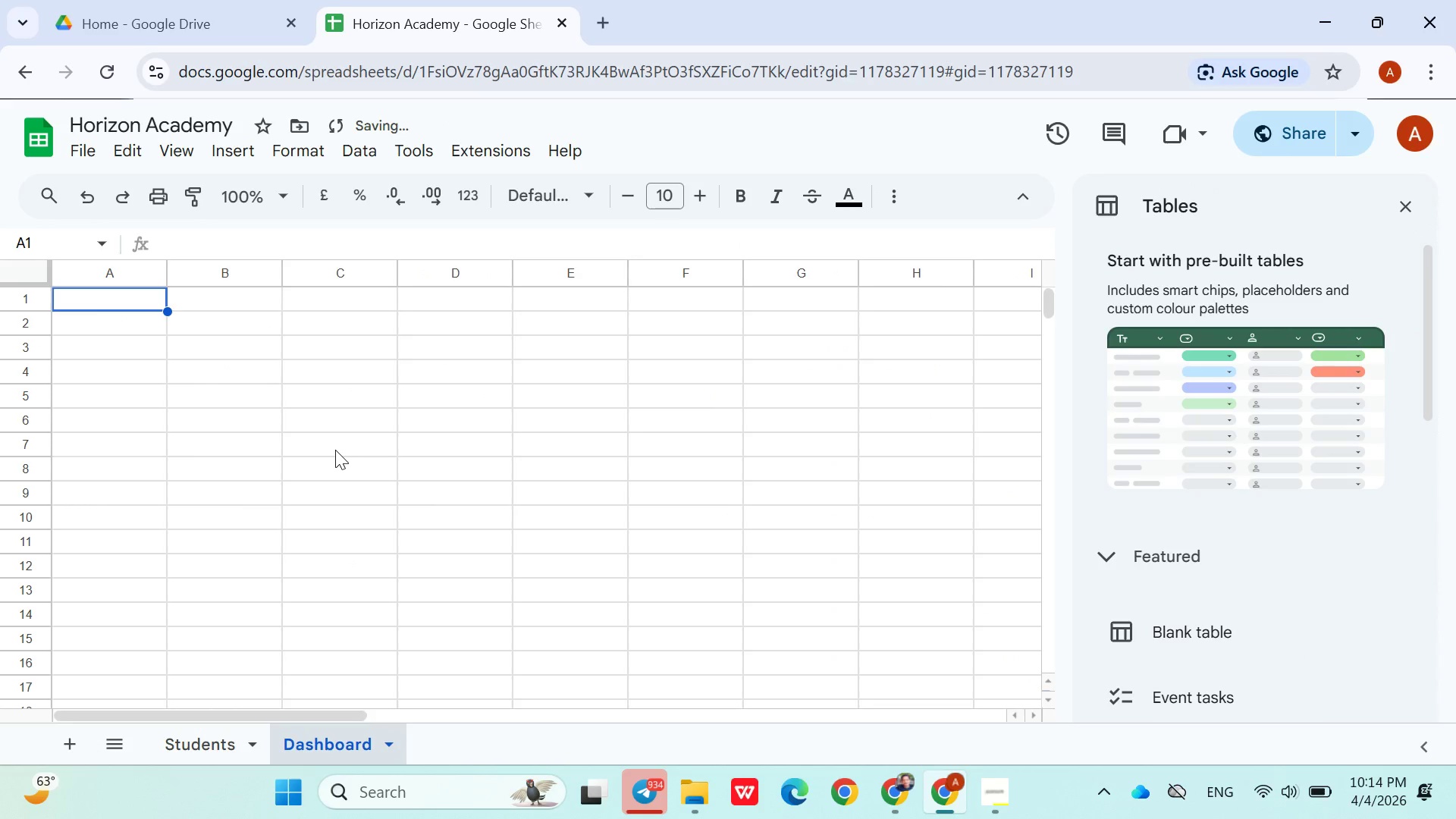 
key(Enter)
 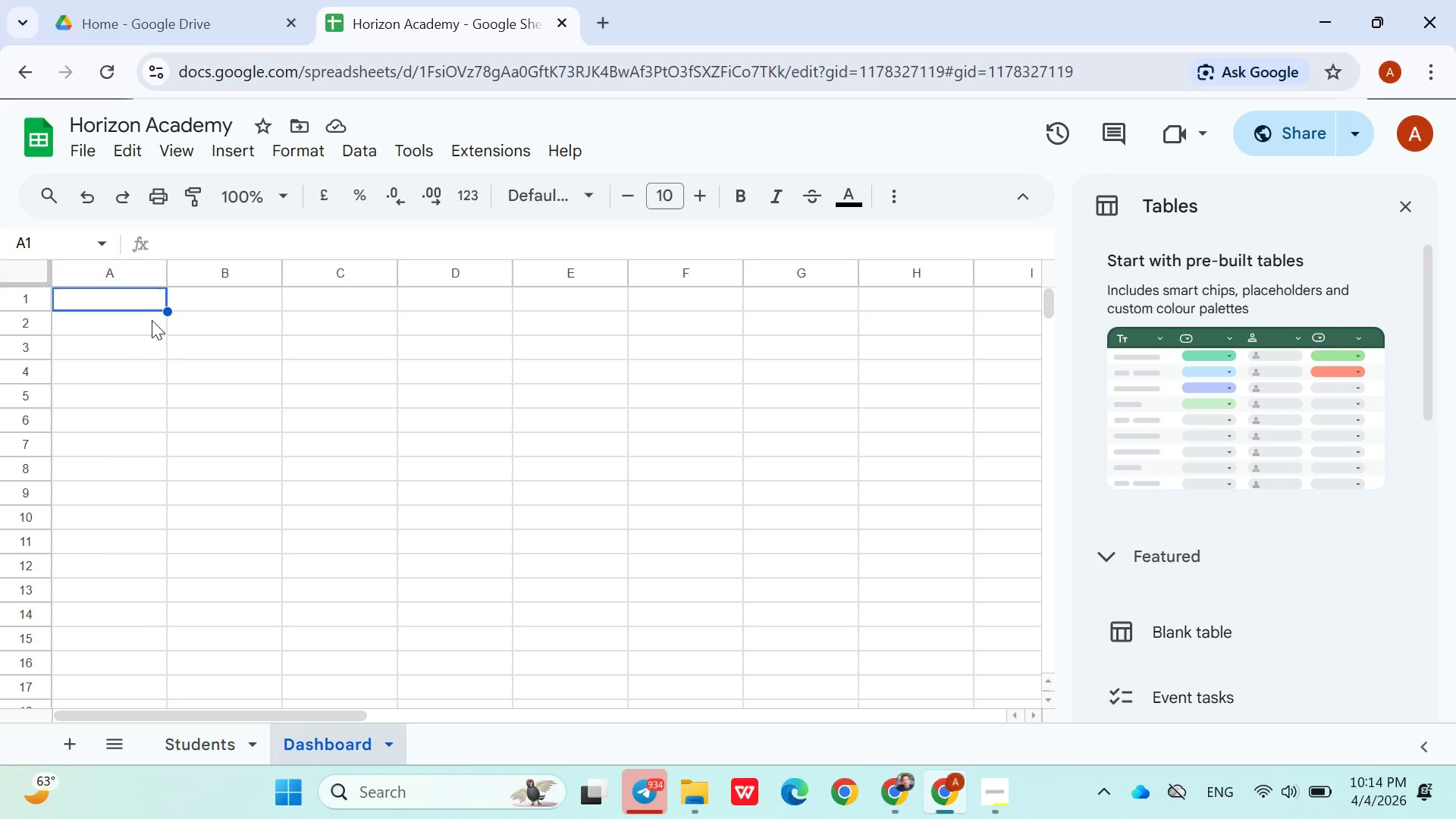 
wait(7.81)
 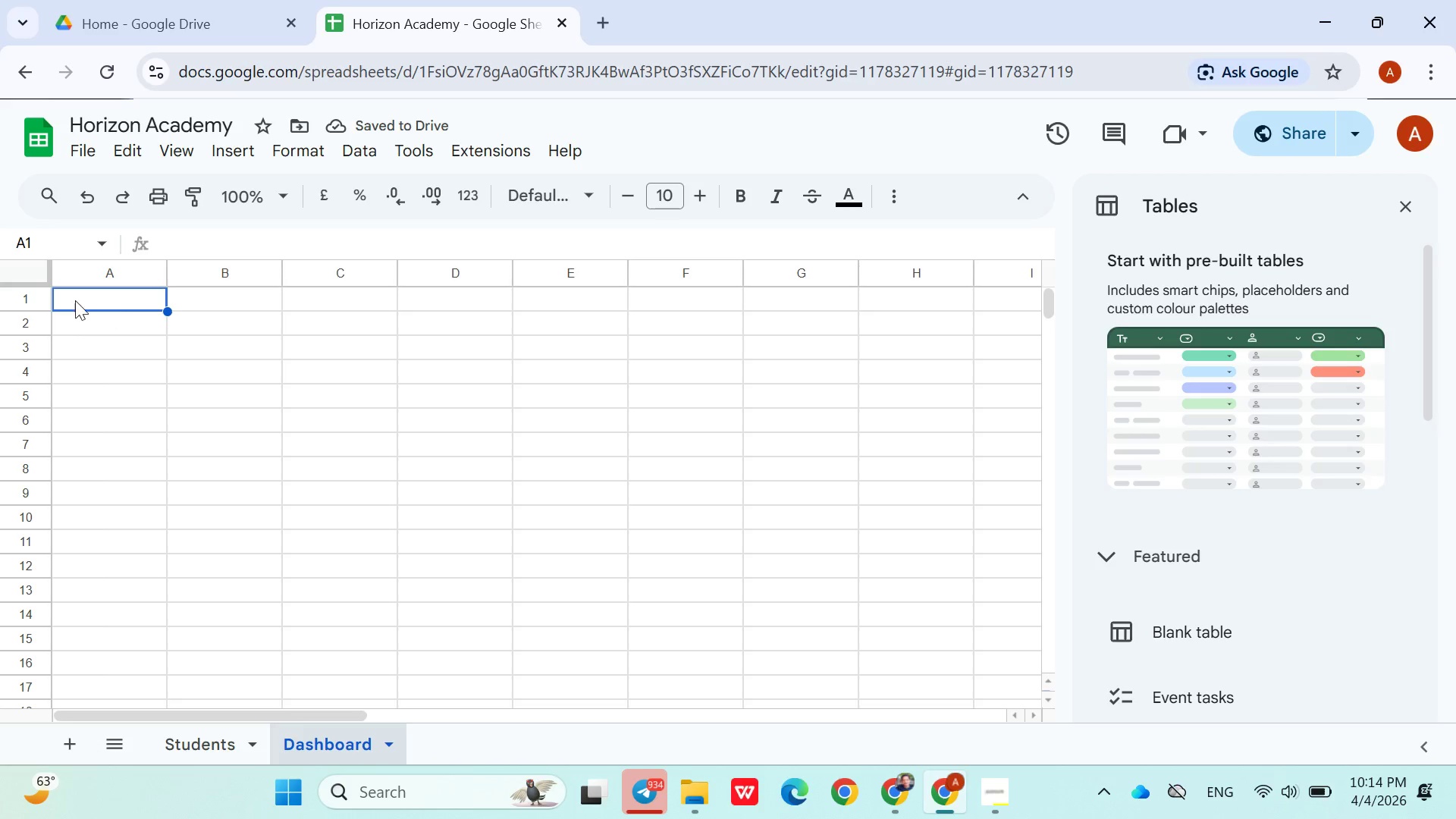 
left_click([132, 298])
 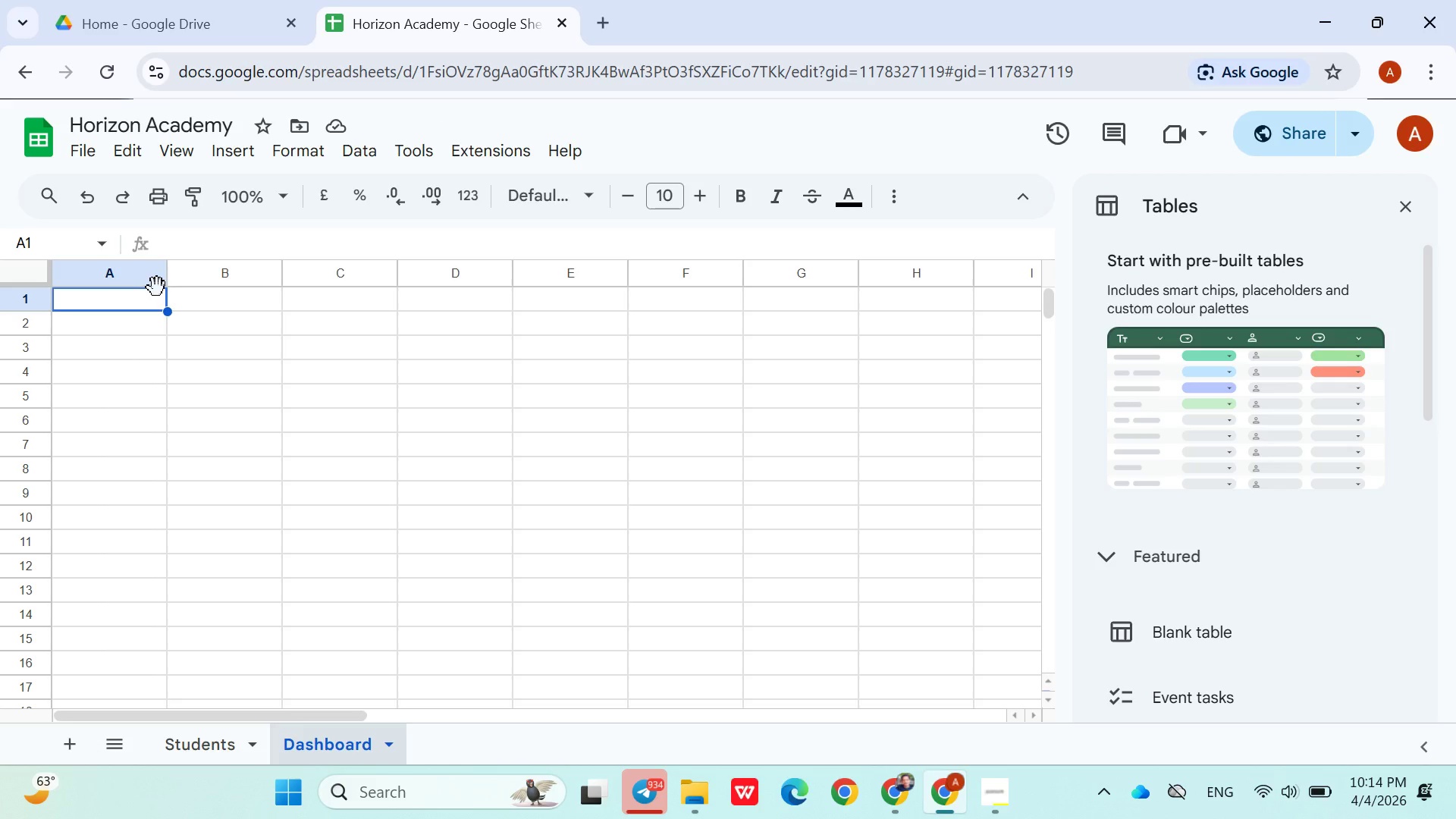 
hold_key(key=ControlLeft, duration=1.52)
left_click([194, 278])
 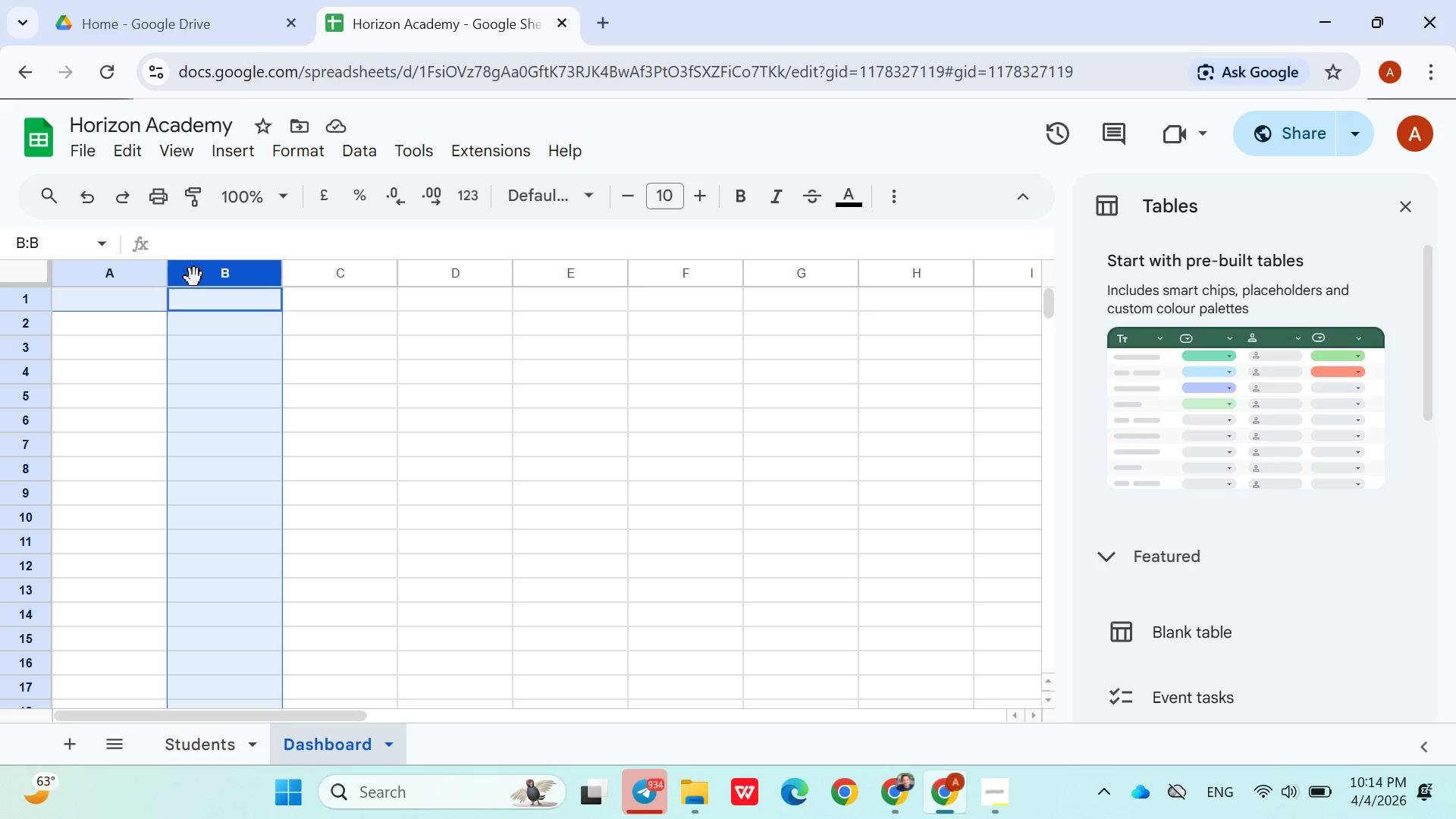 
hold_key(key=ControlLeft, duration=0.55)
 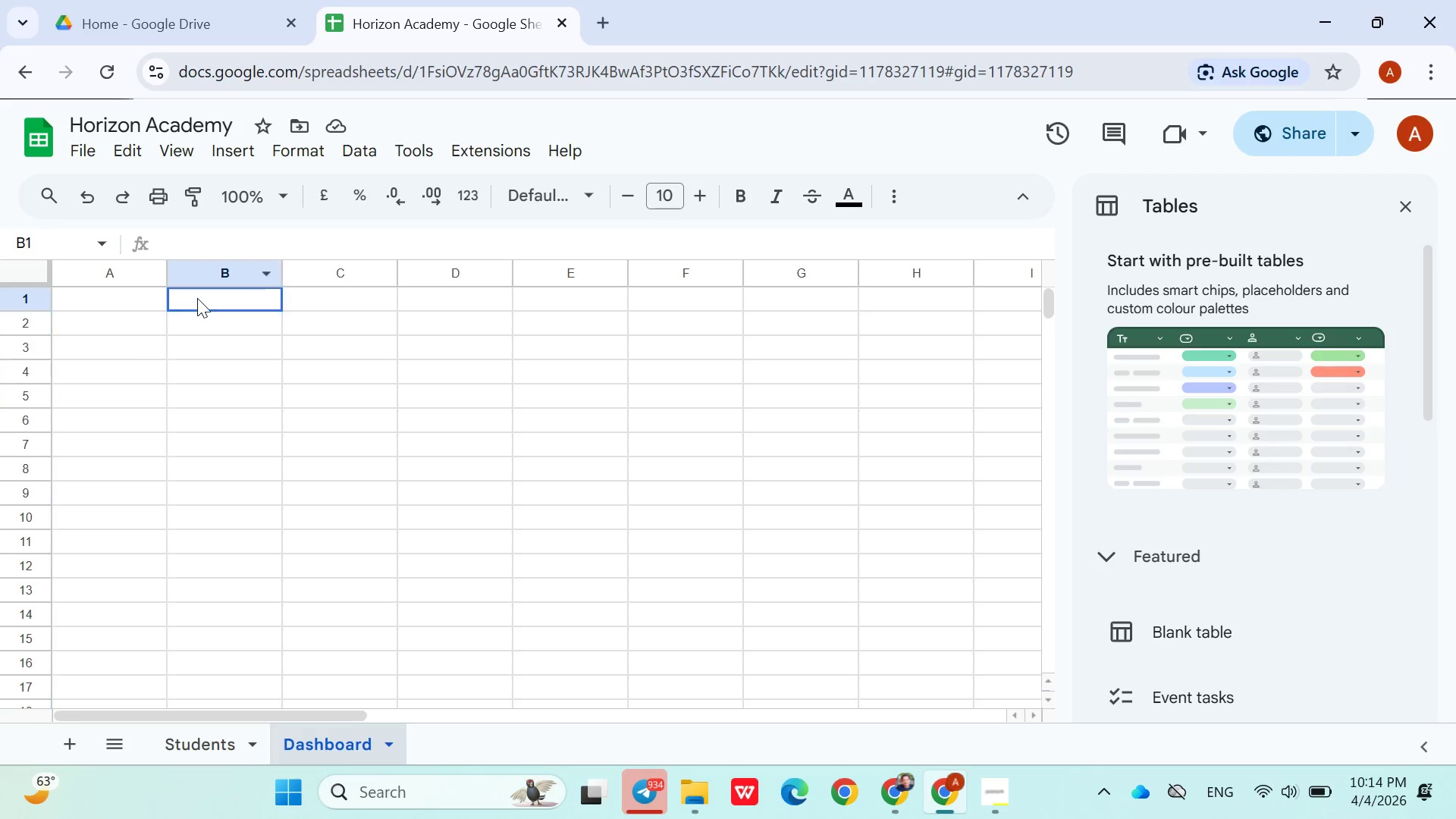 
left_click([197, 298])
 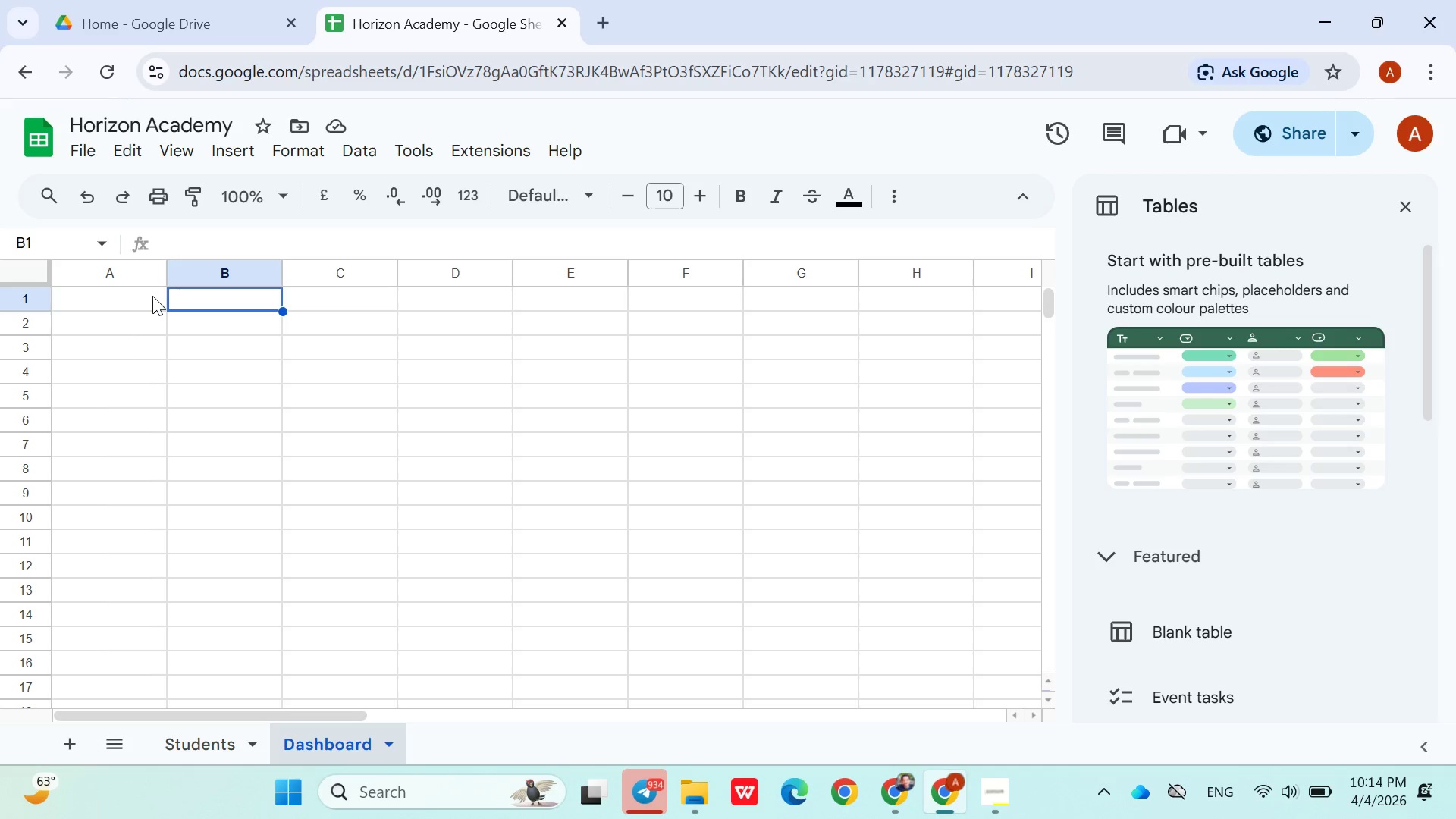 
hold_key(key=ControlLeft, duration=1.5)
left_click([149, 296])
 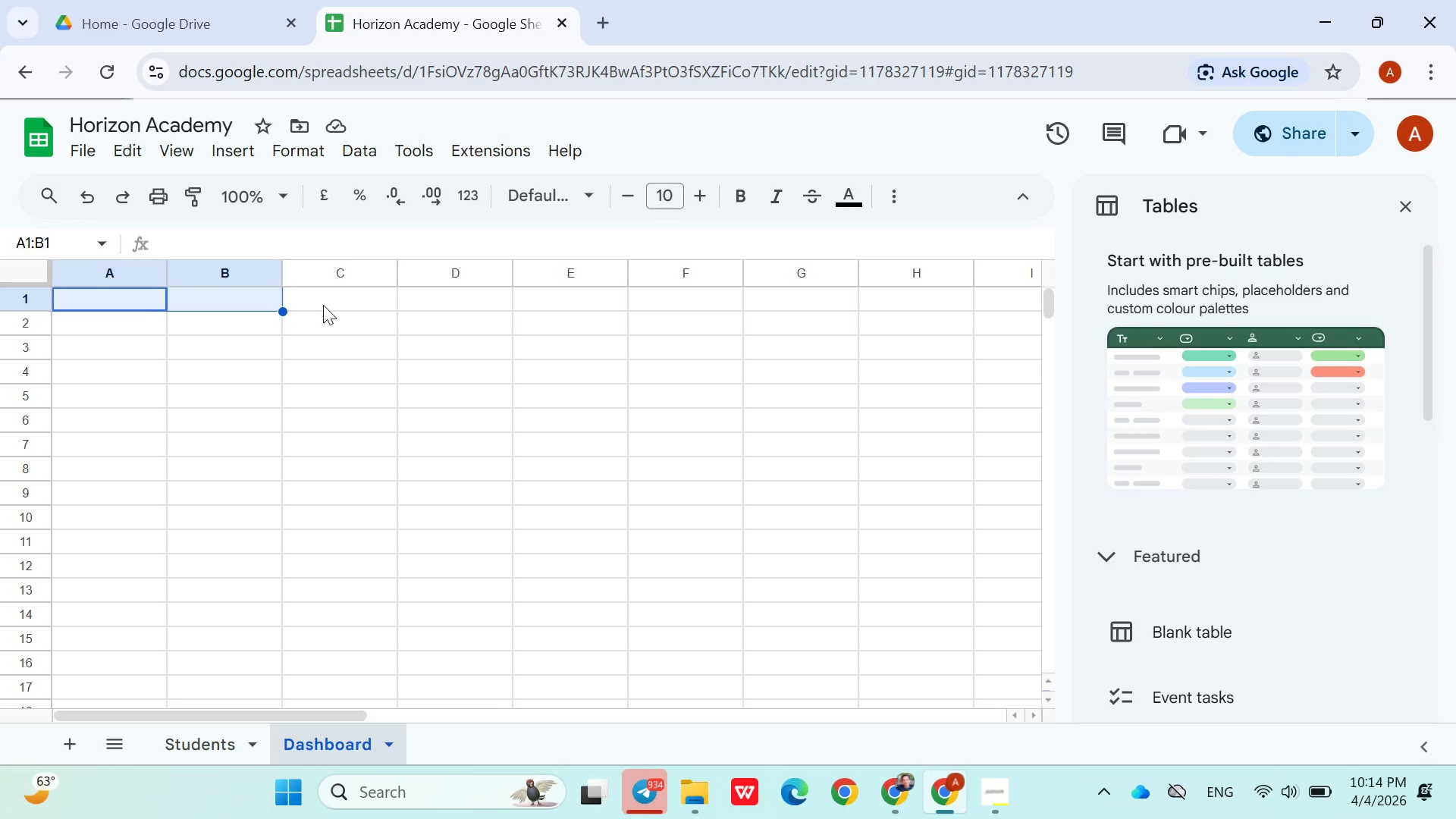 
left_click([323, 305])
 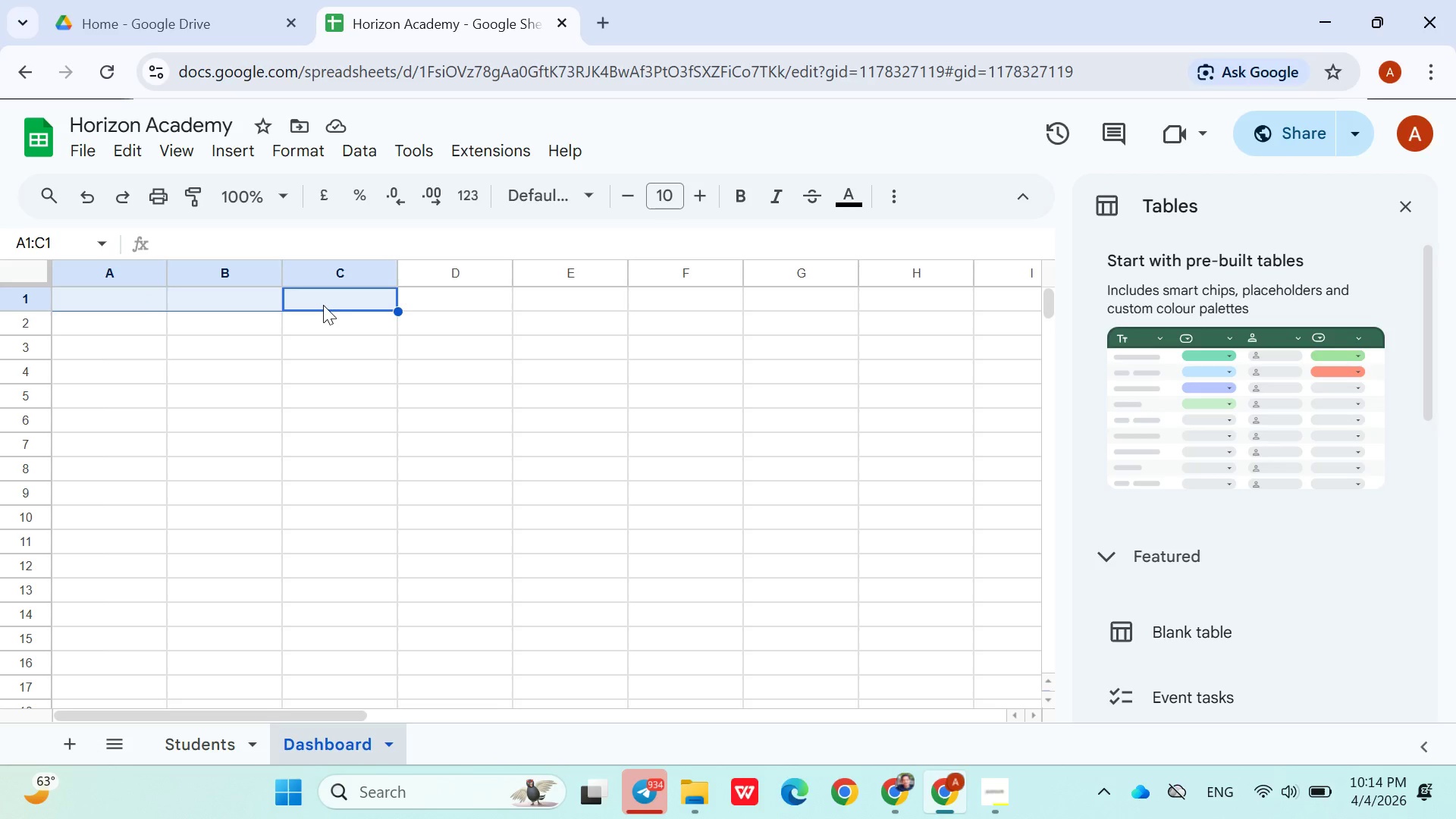 
hold_key(key=ControlLeft, duration=1.52)
left_click([437, 300])
 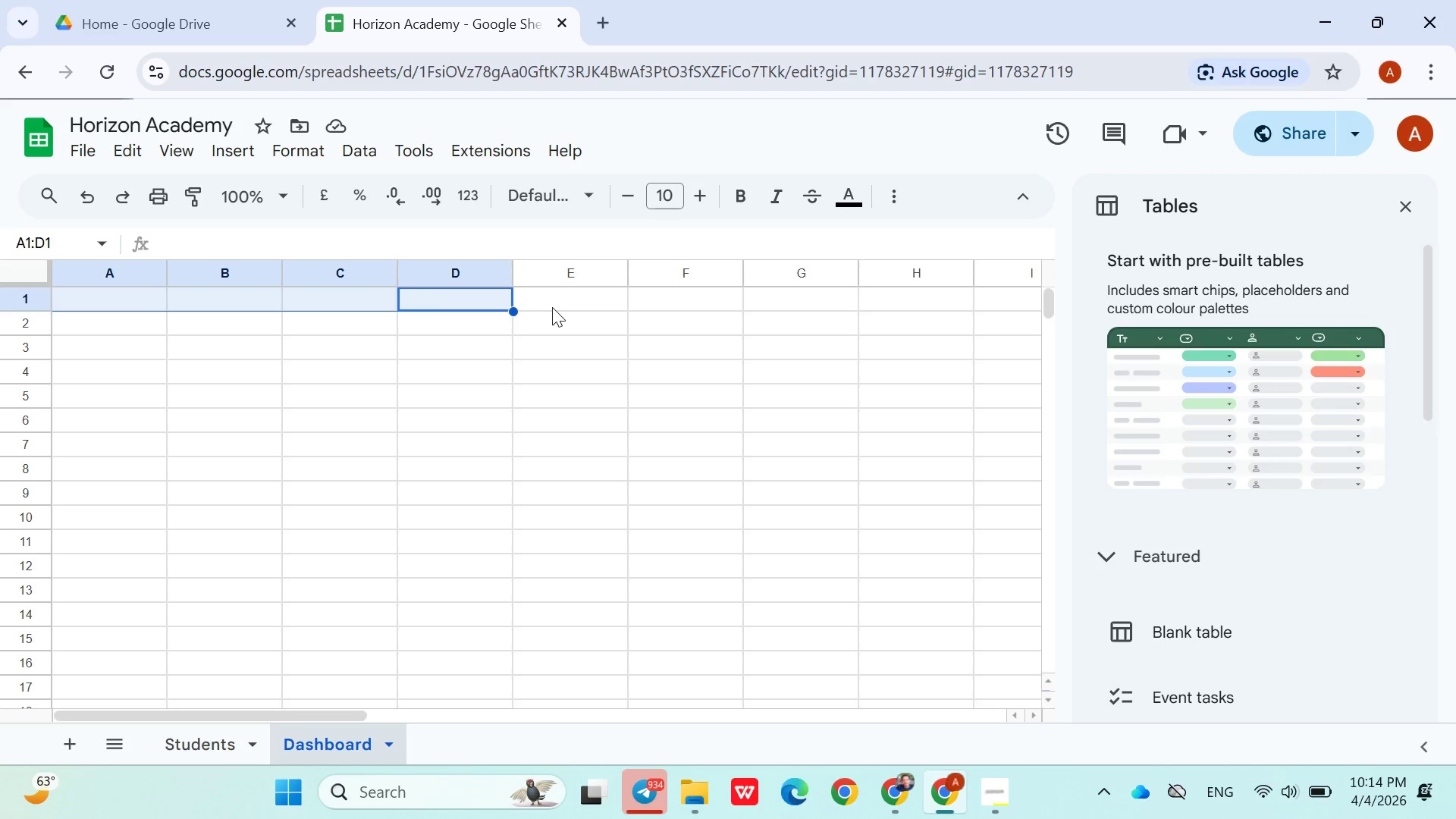 
hold_key(key=ControlLeft, duration=1.34)
left_click([556, 300])
 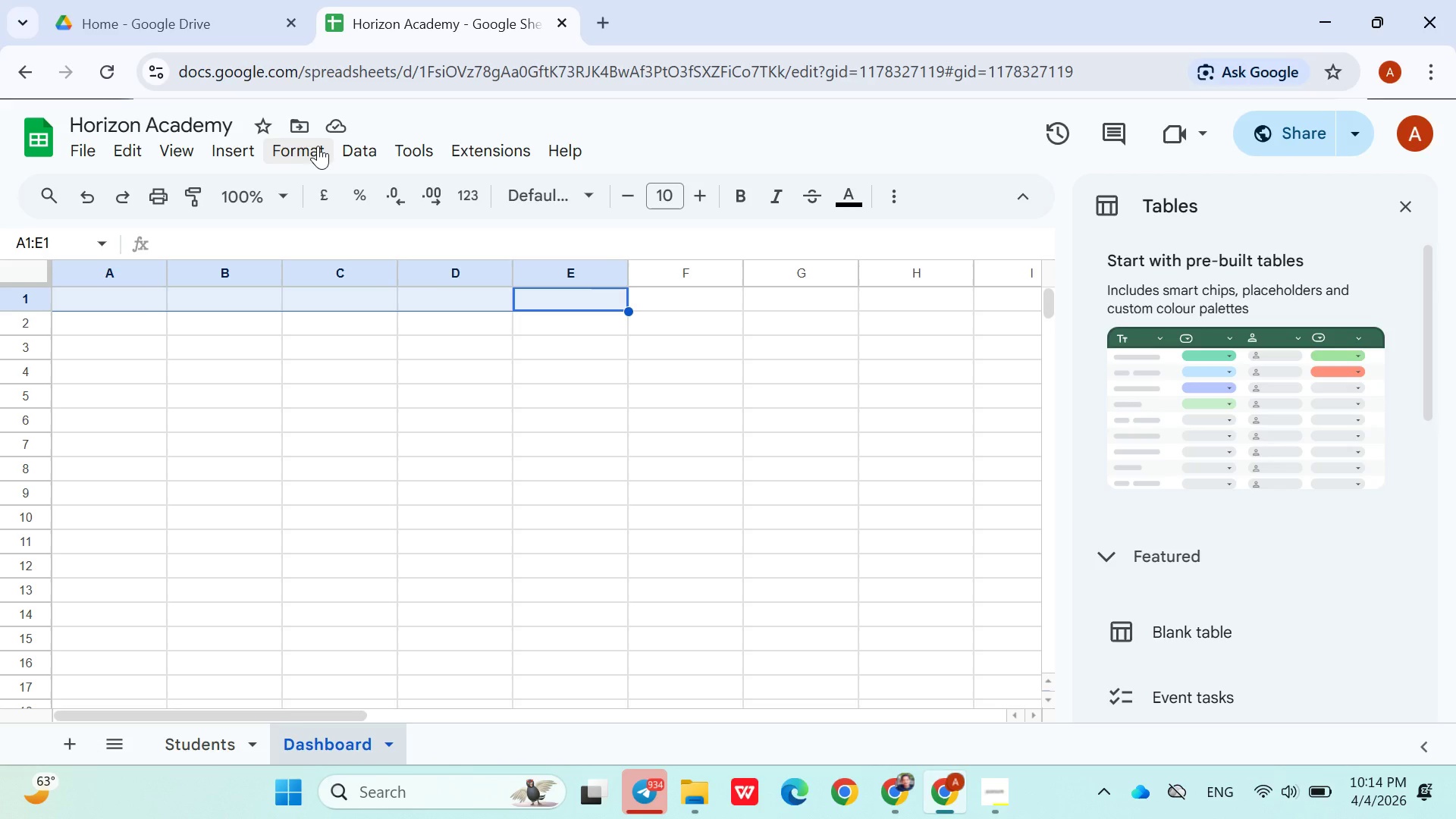 
left_click([317, 146])
 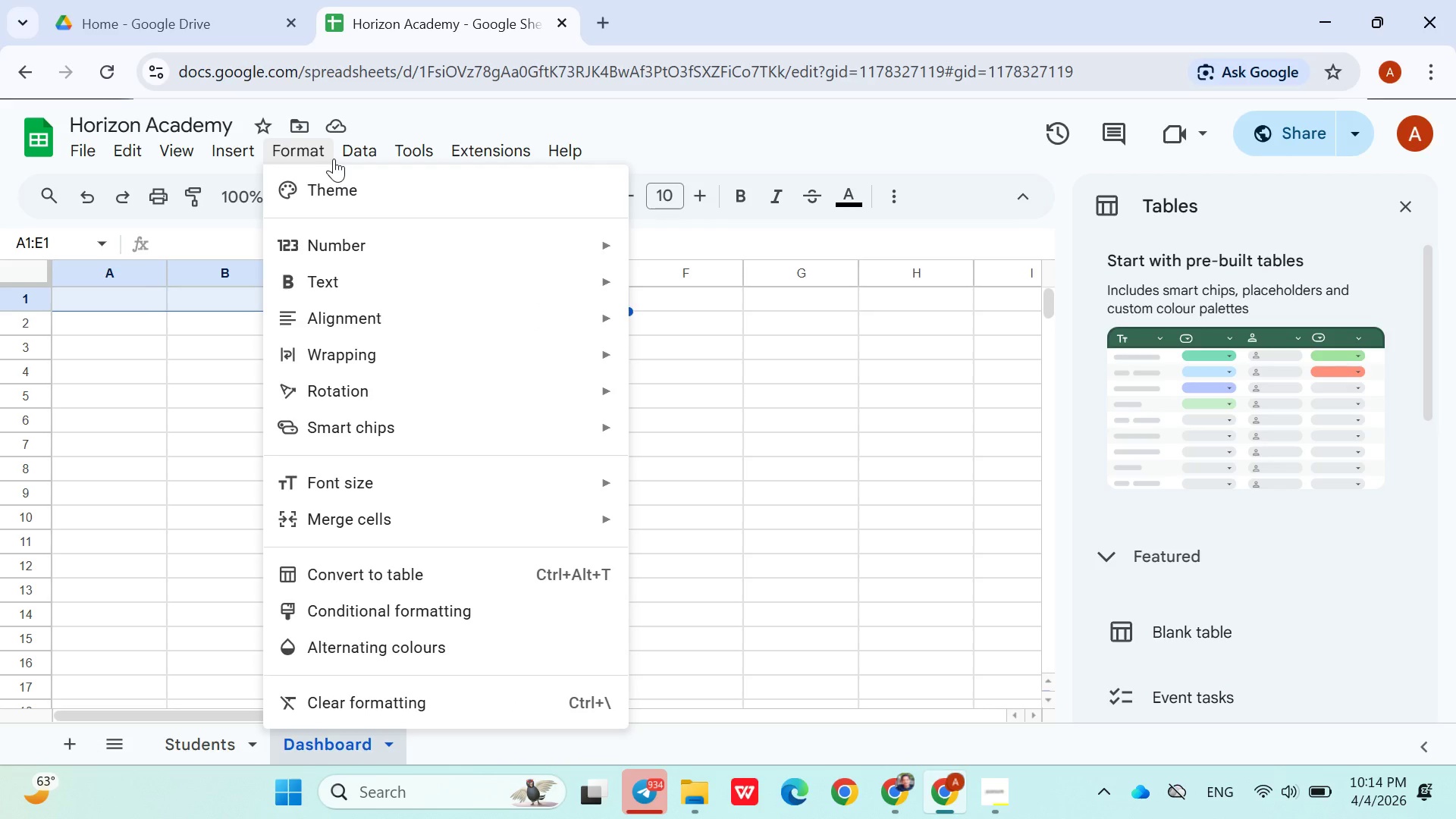 
wait(8.2)
 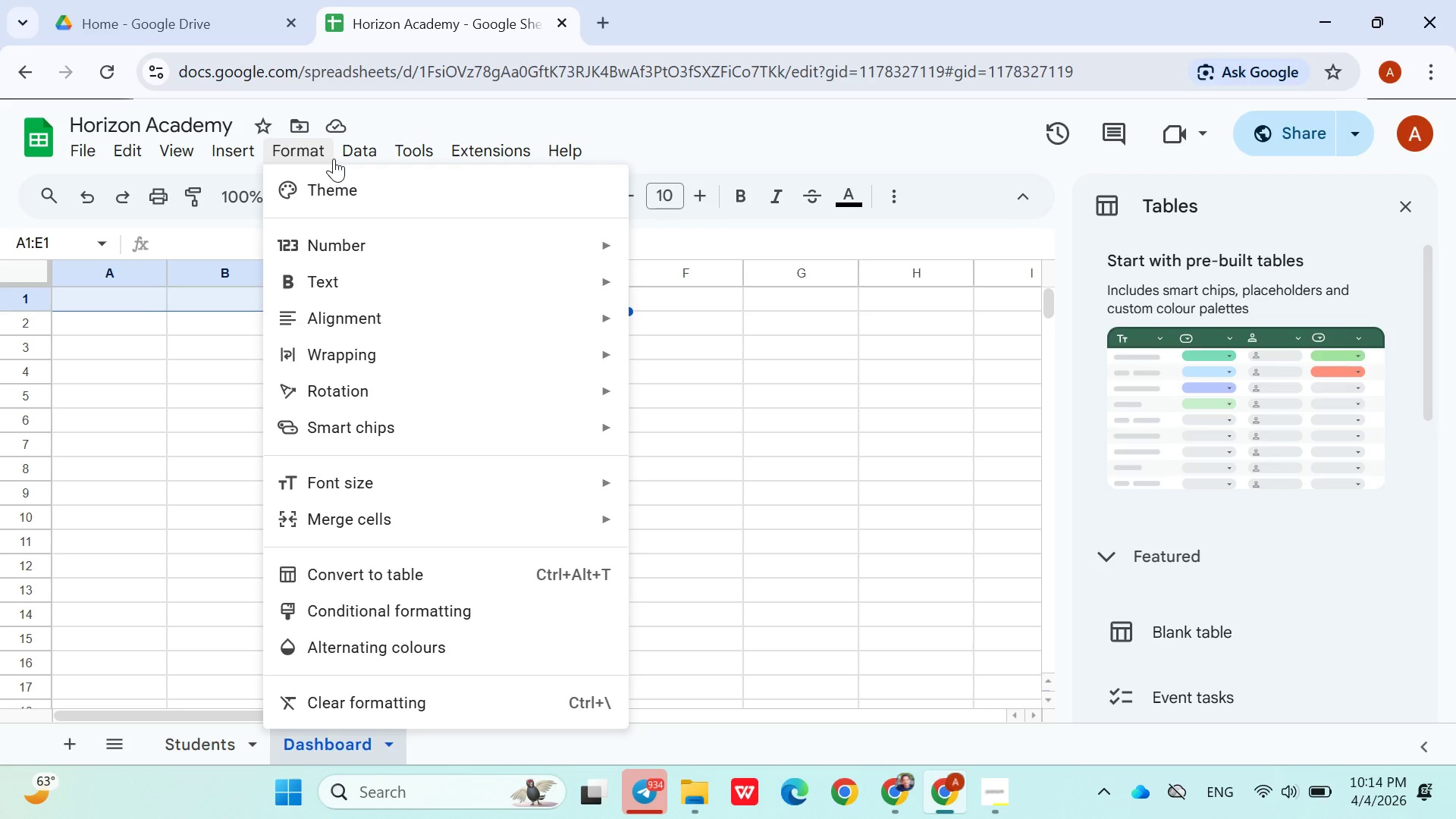 
left_click([356, 518])
 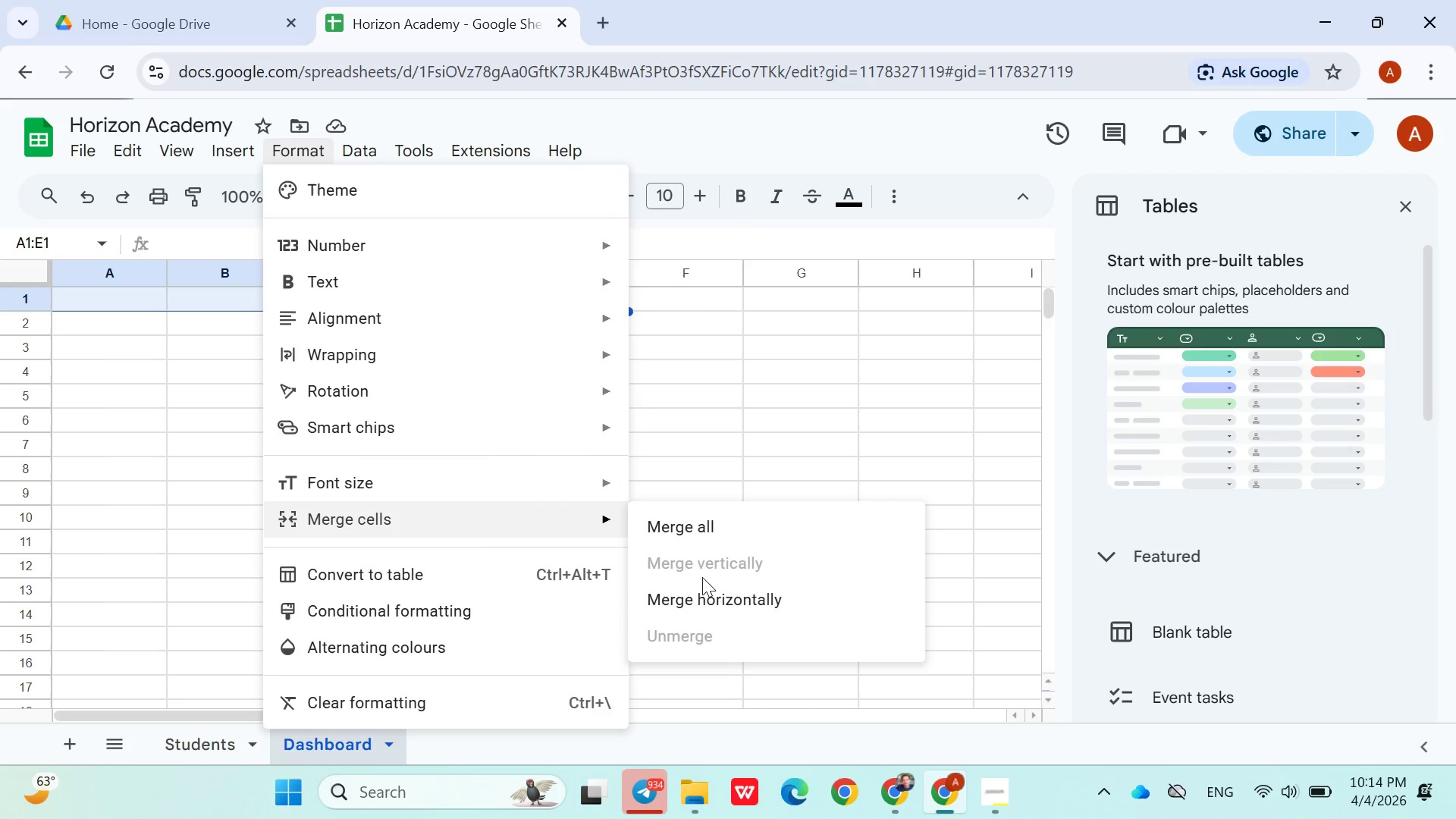 
left_click([711, 598])
 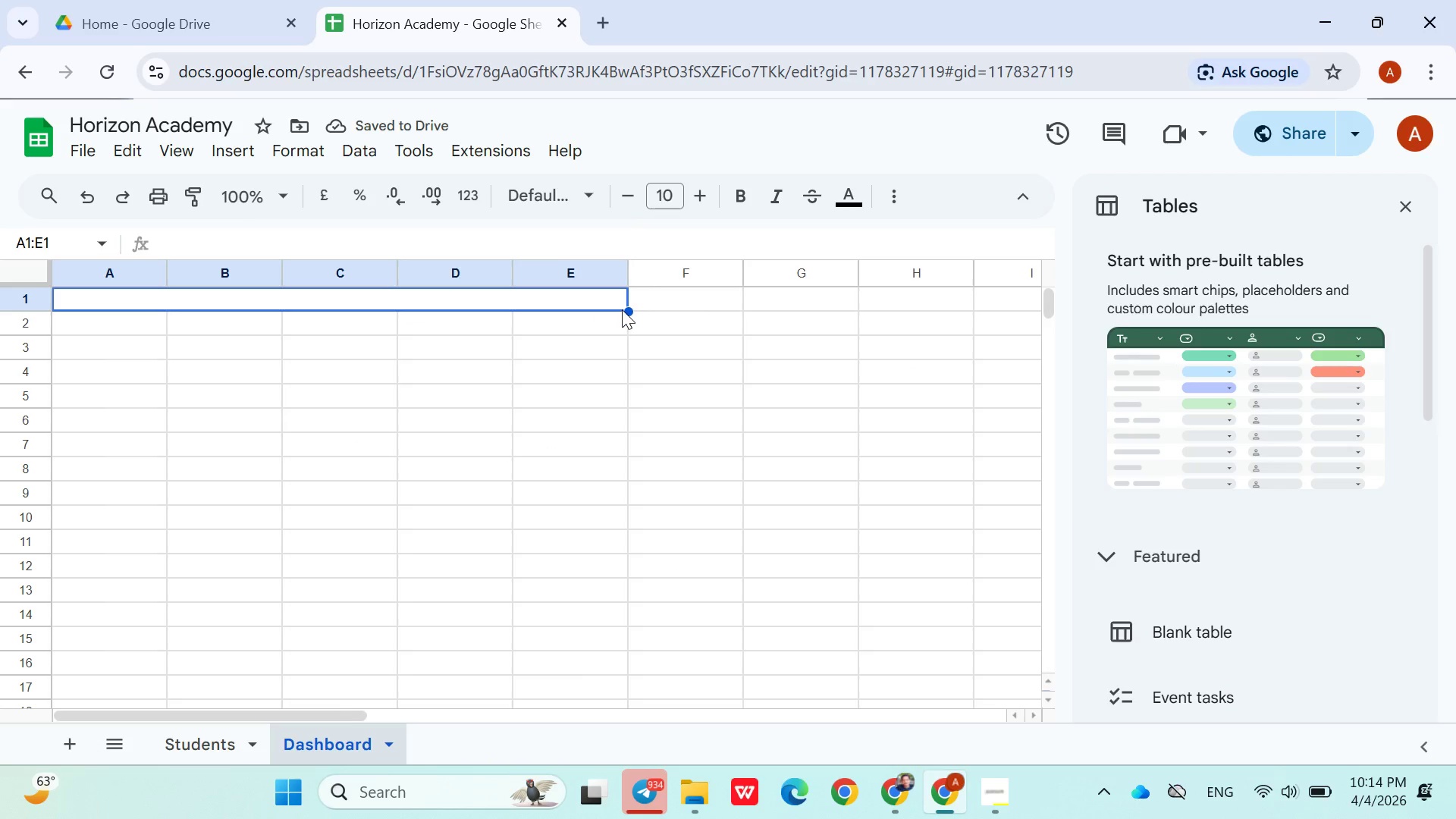 
left_click_drag(start_coordinate=[625, 310], to_coordinate=[627, 324])
 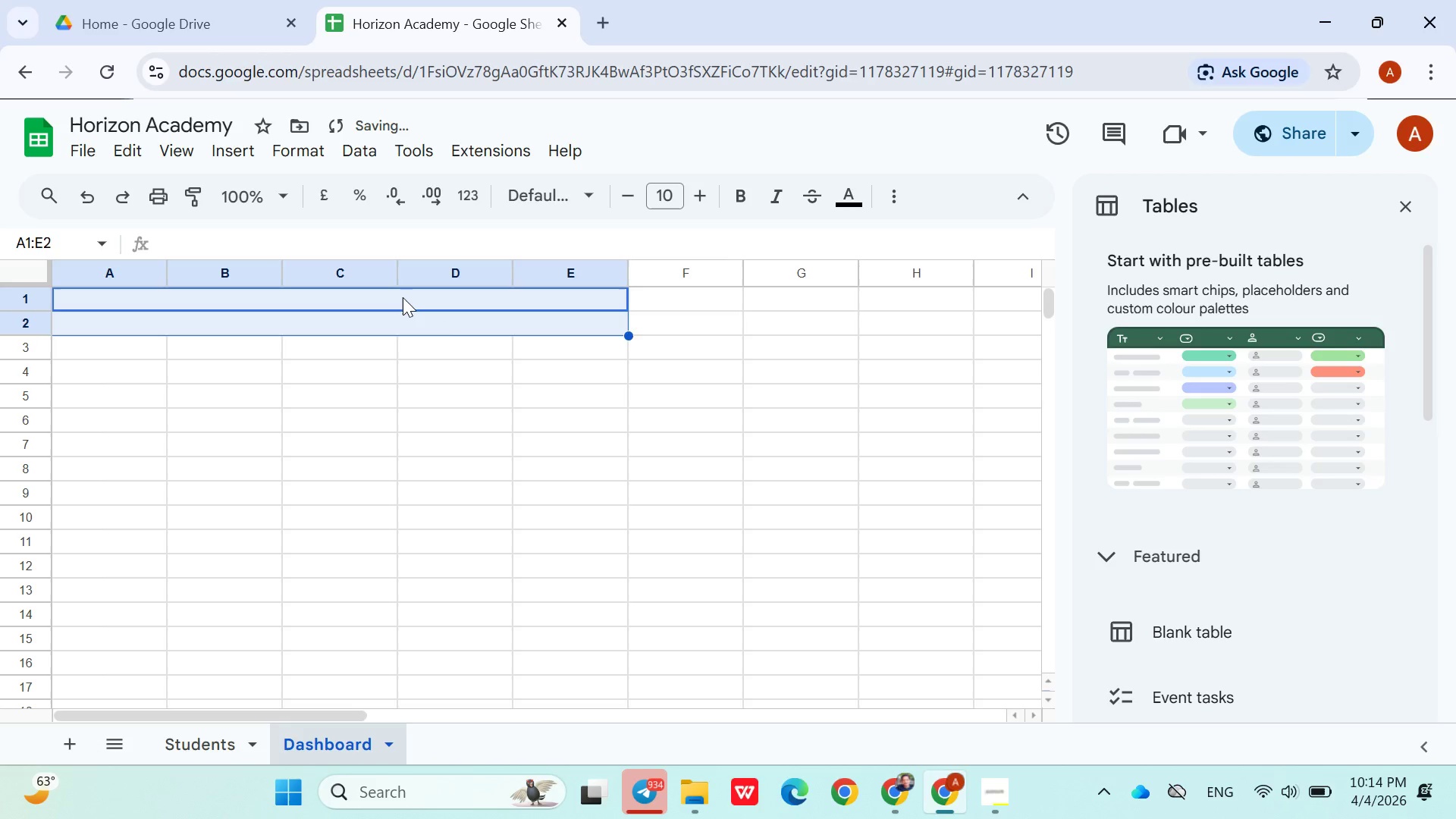 
left_click([403, 297])
 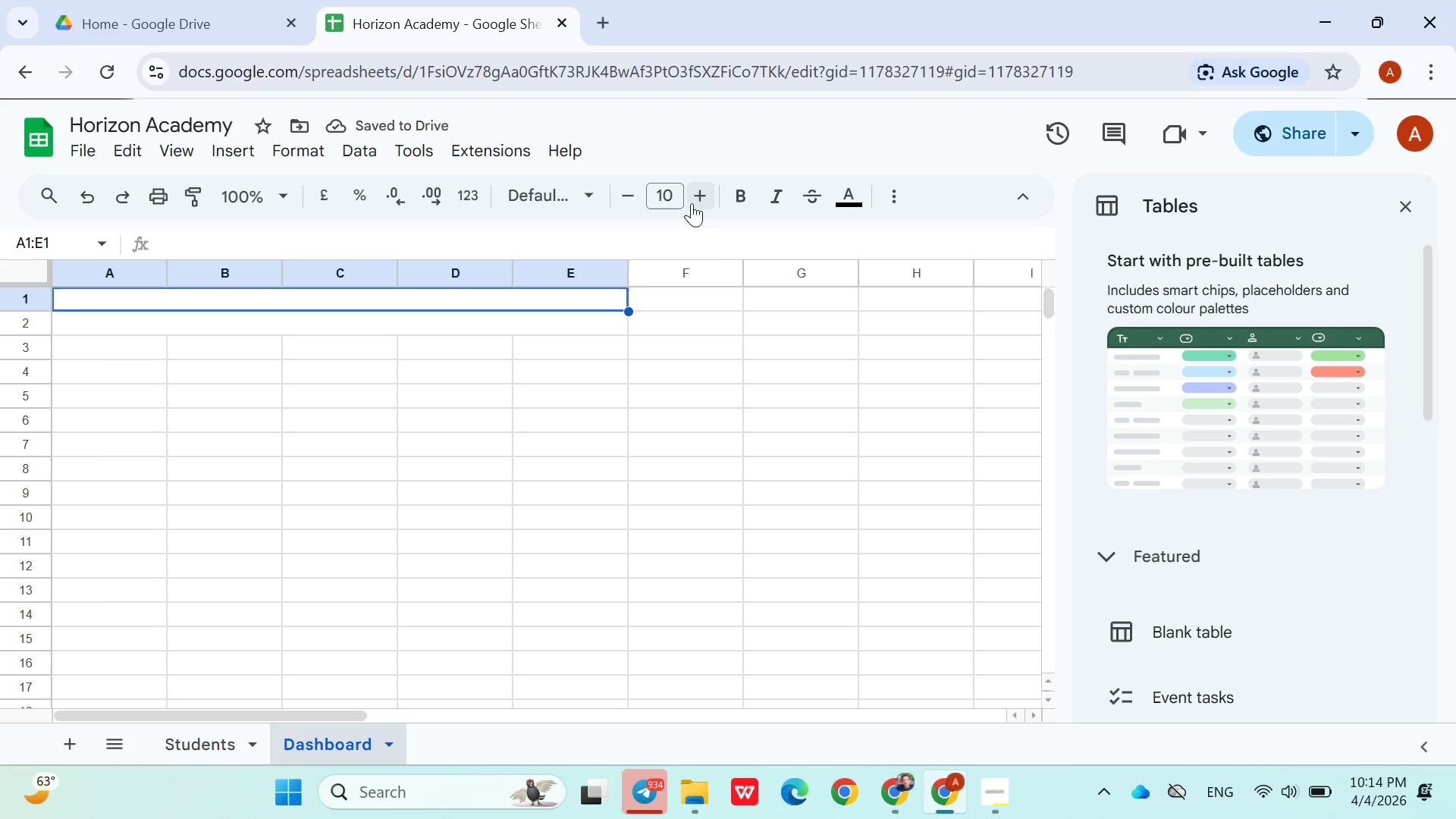 
double_click([699, 202])
 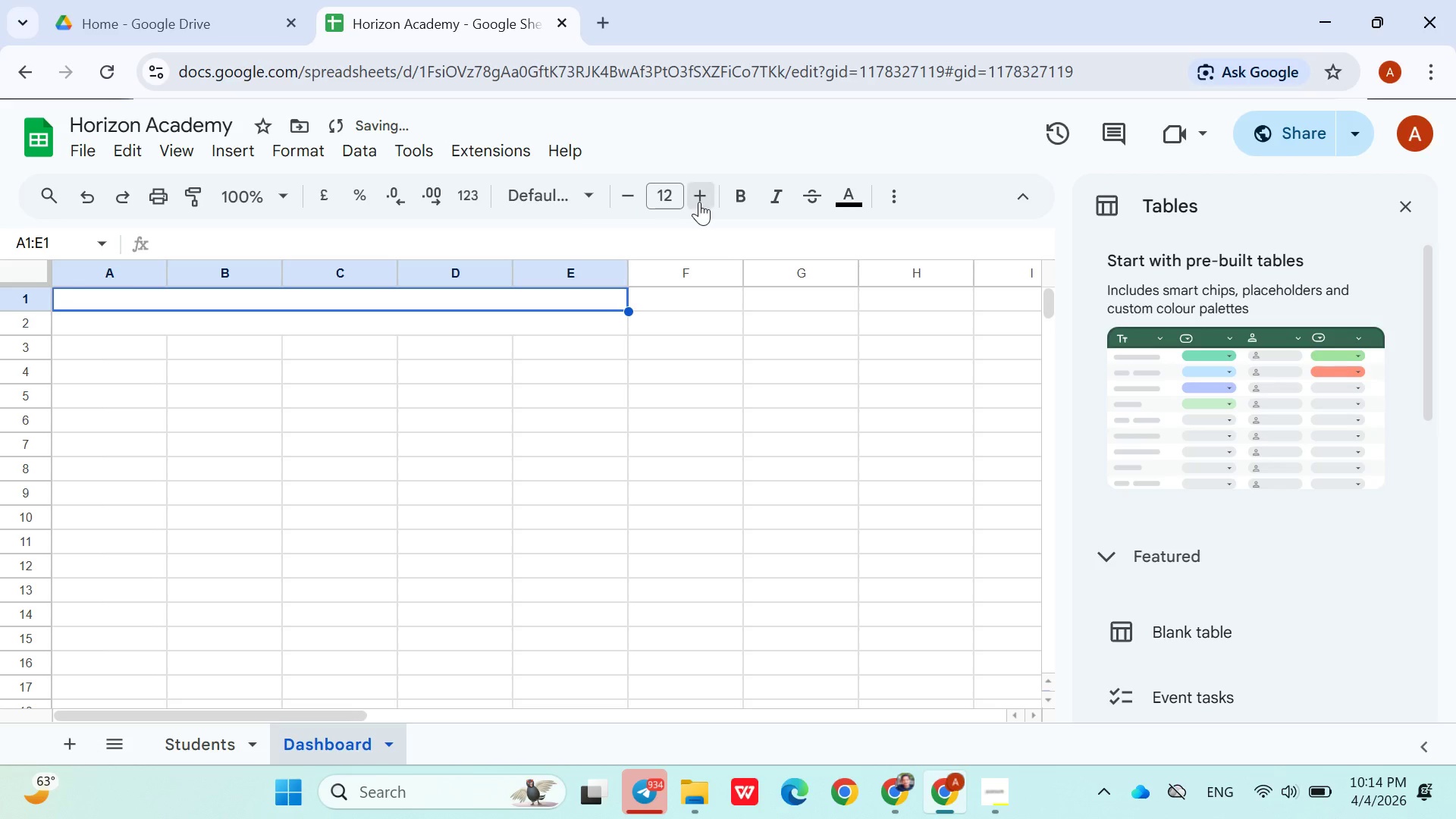 
left_click([699, 202])
 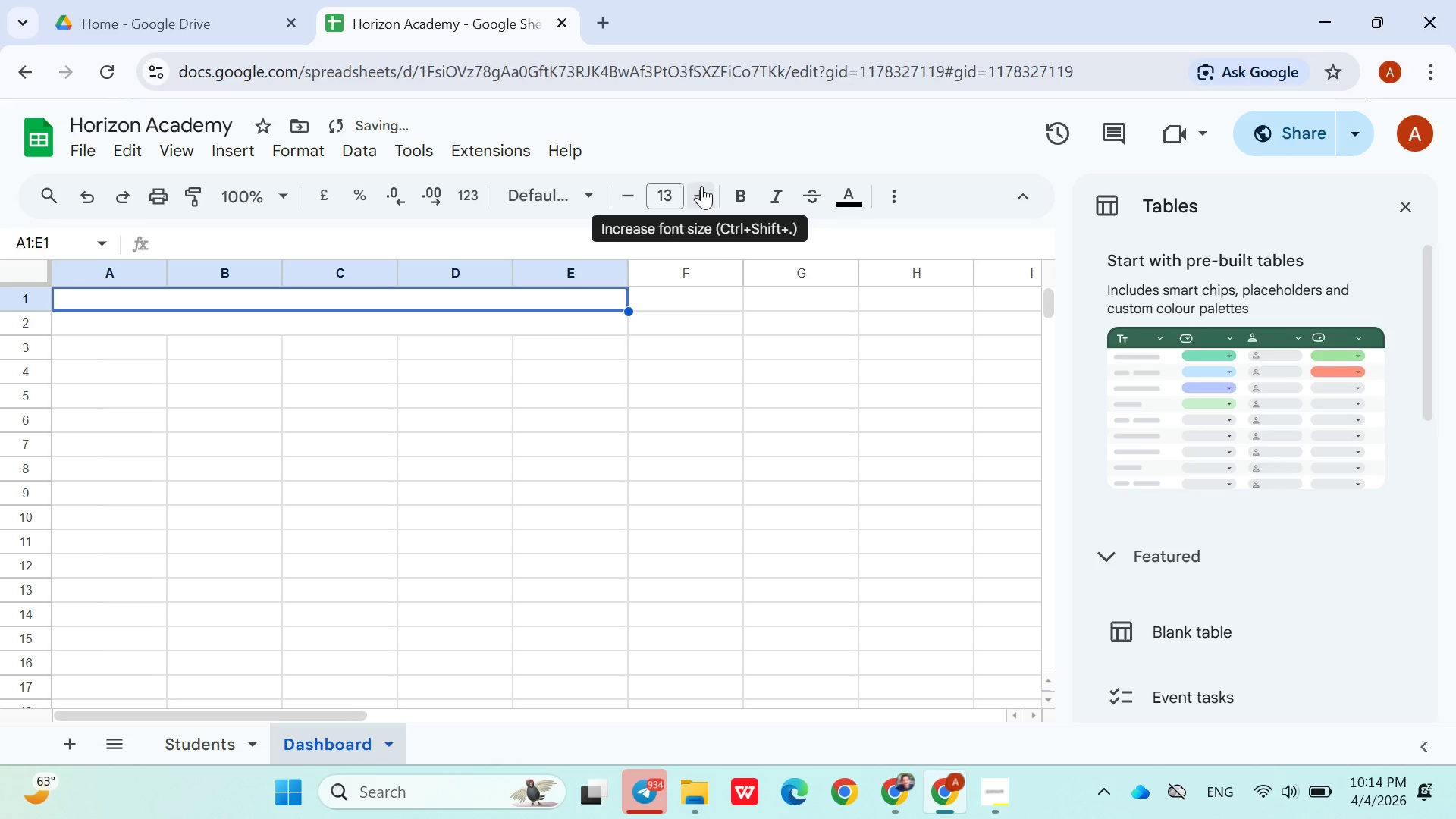 
double_click([701, 186])
 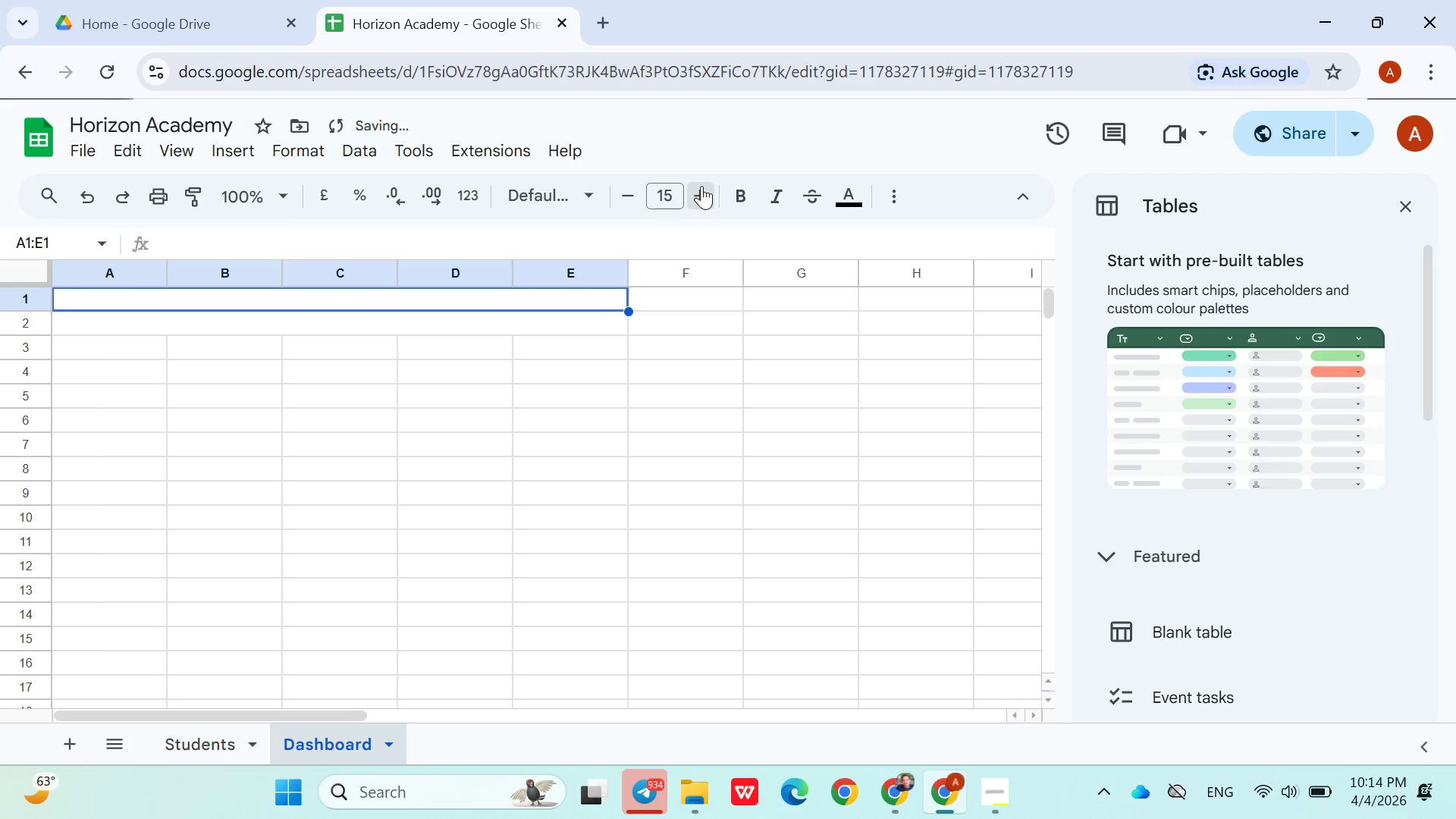 
triple_click([701, 186])
 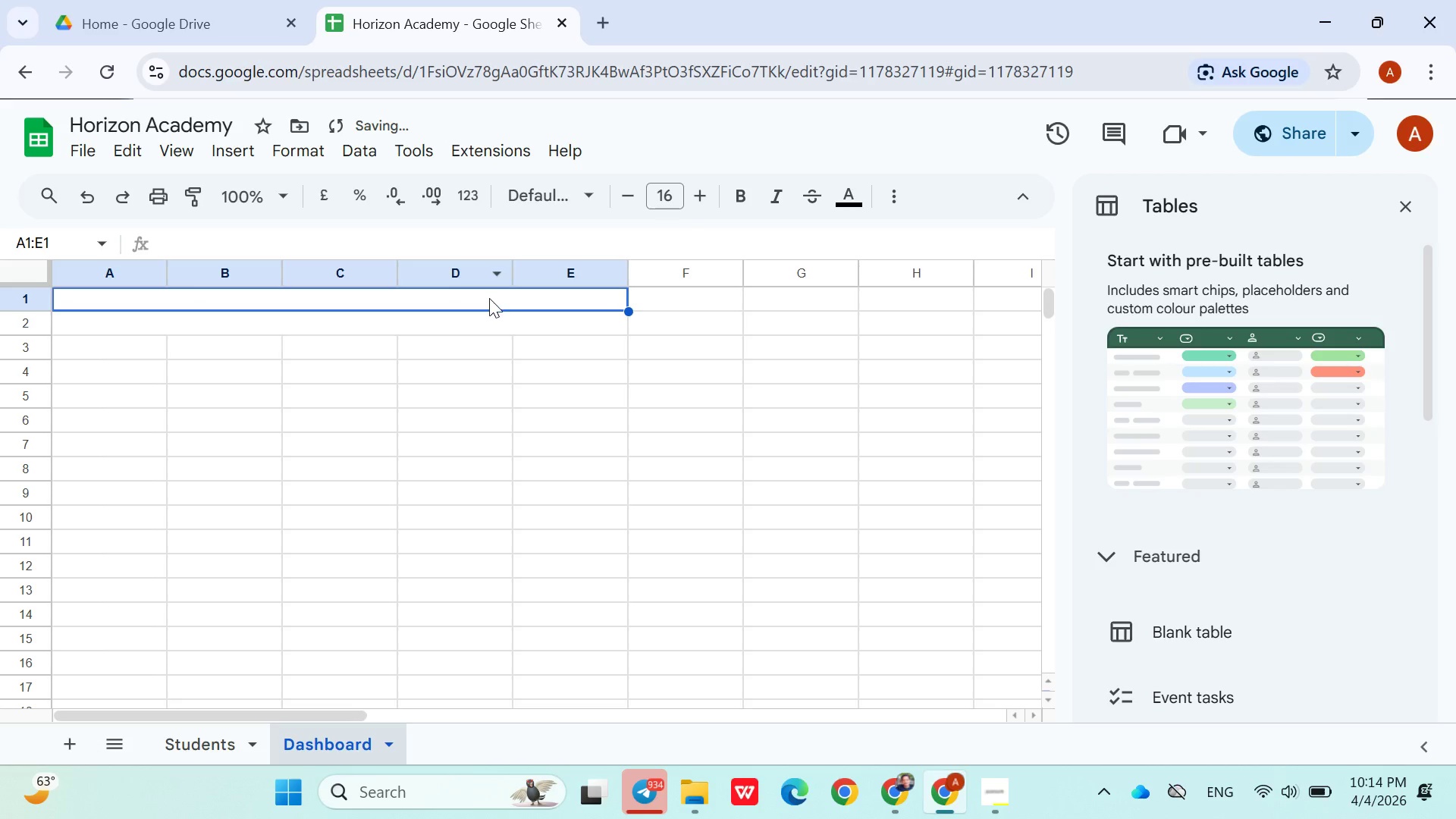 
left_click([486, 300])
 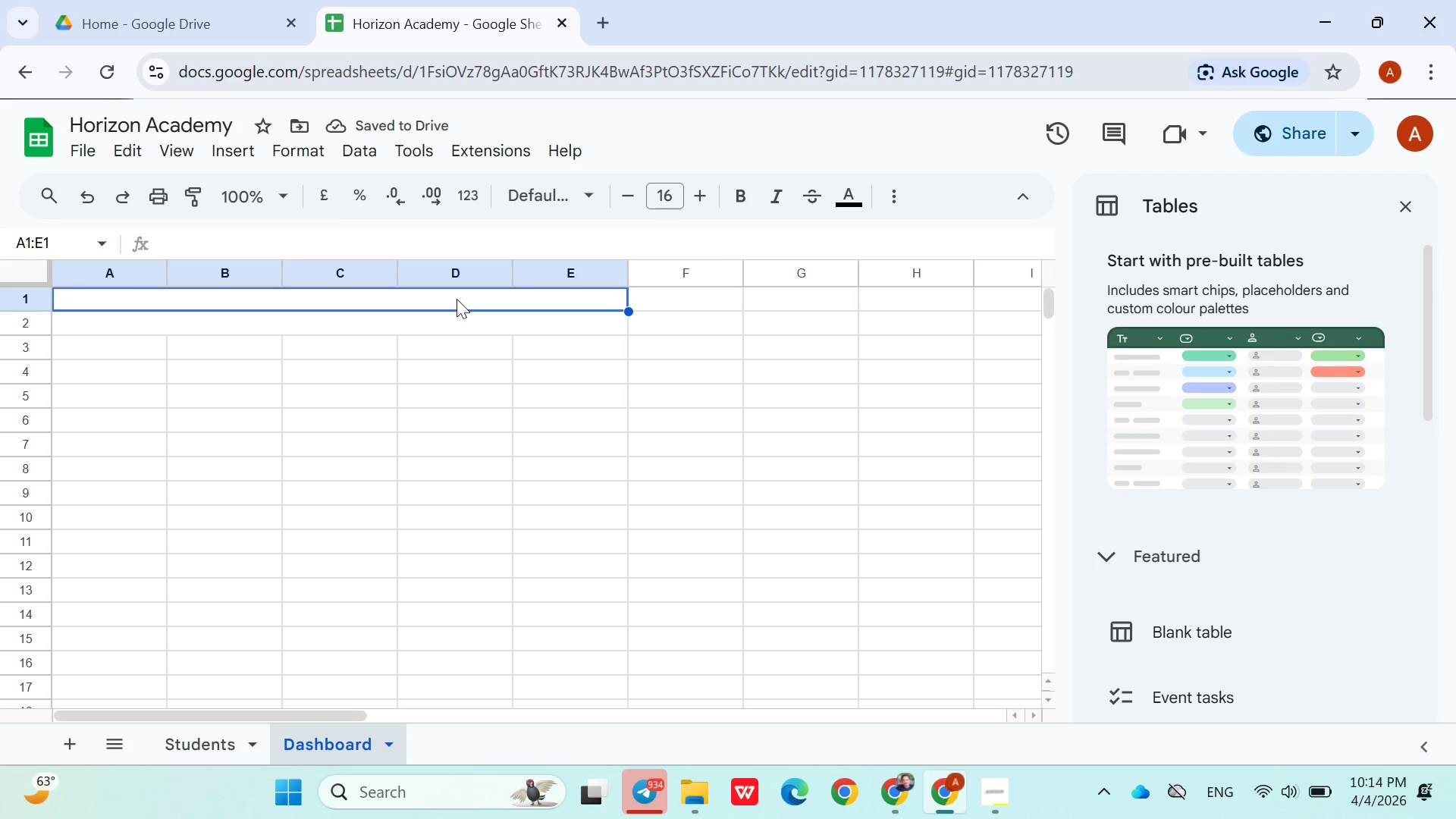 
double_click([447, 292])
 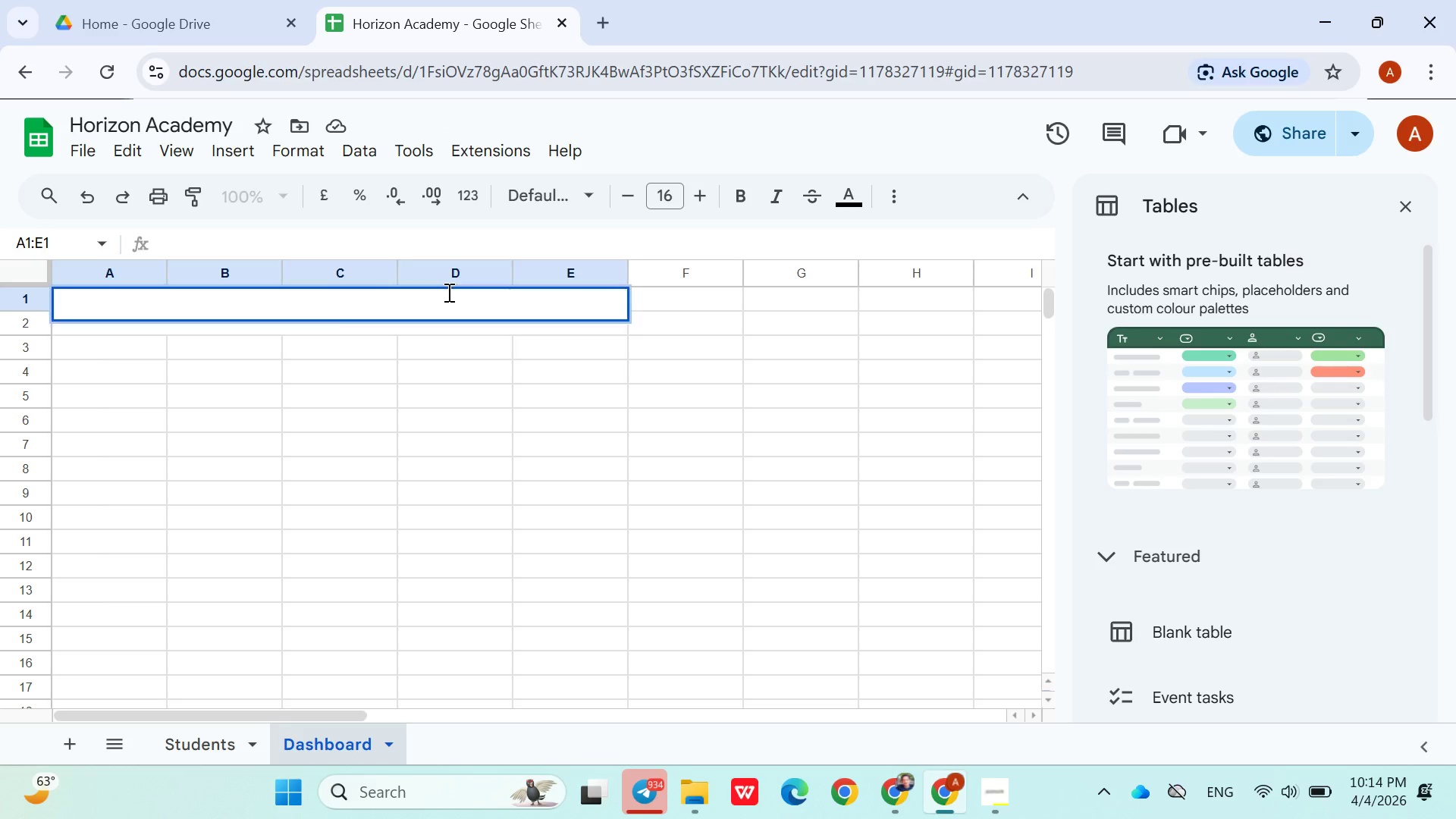 
triple_click([447, 292])
 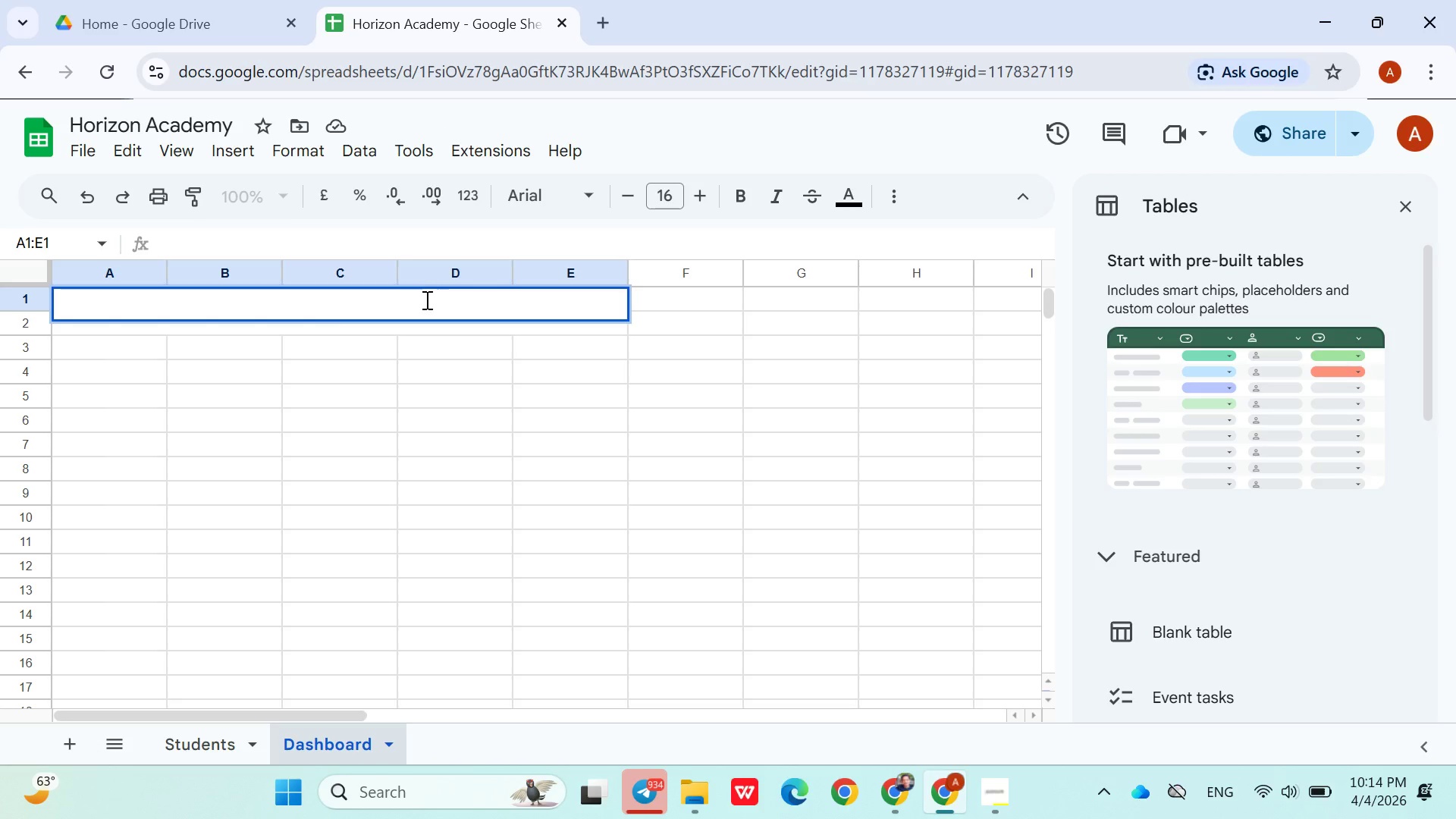 
left_click([425, 301])
 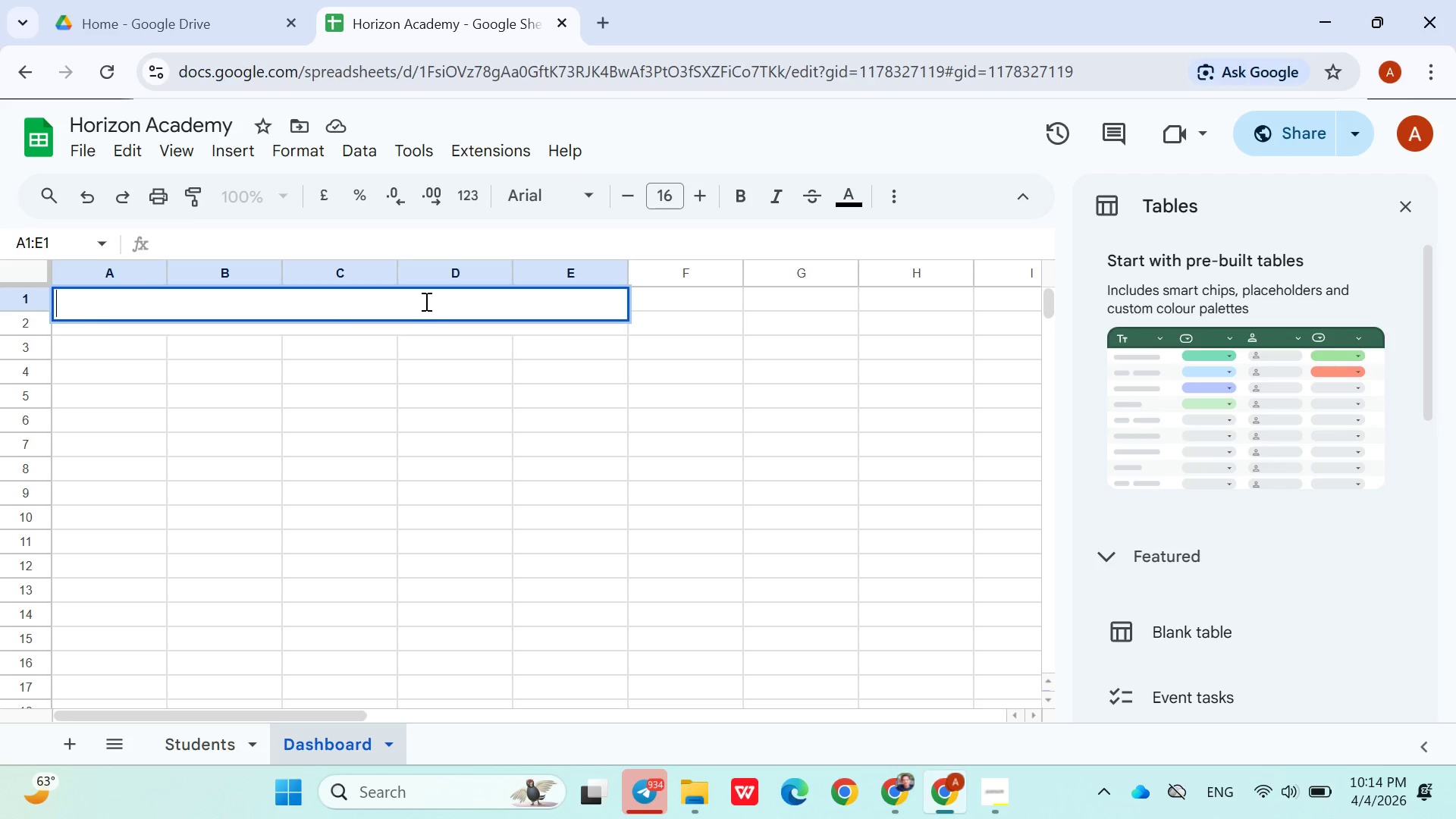 
type(Number Of Students Of Each Grafe)
key(Backspace)
key(Backspace)
type(de)
 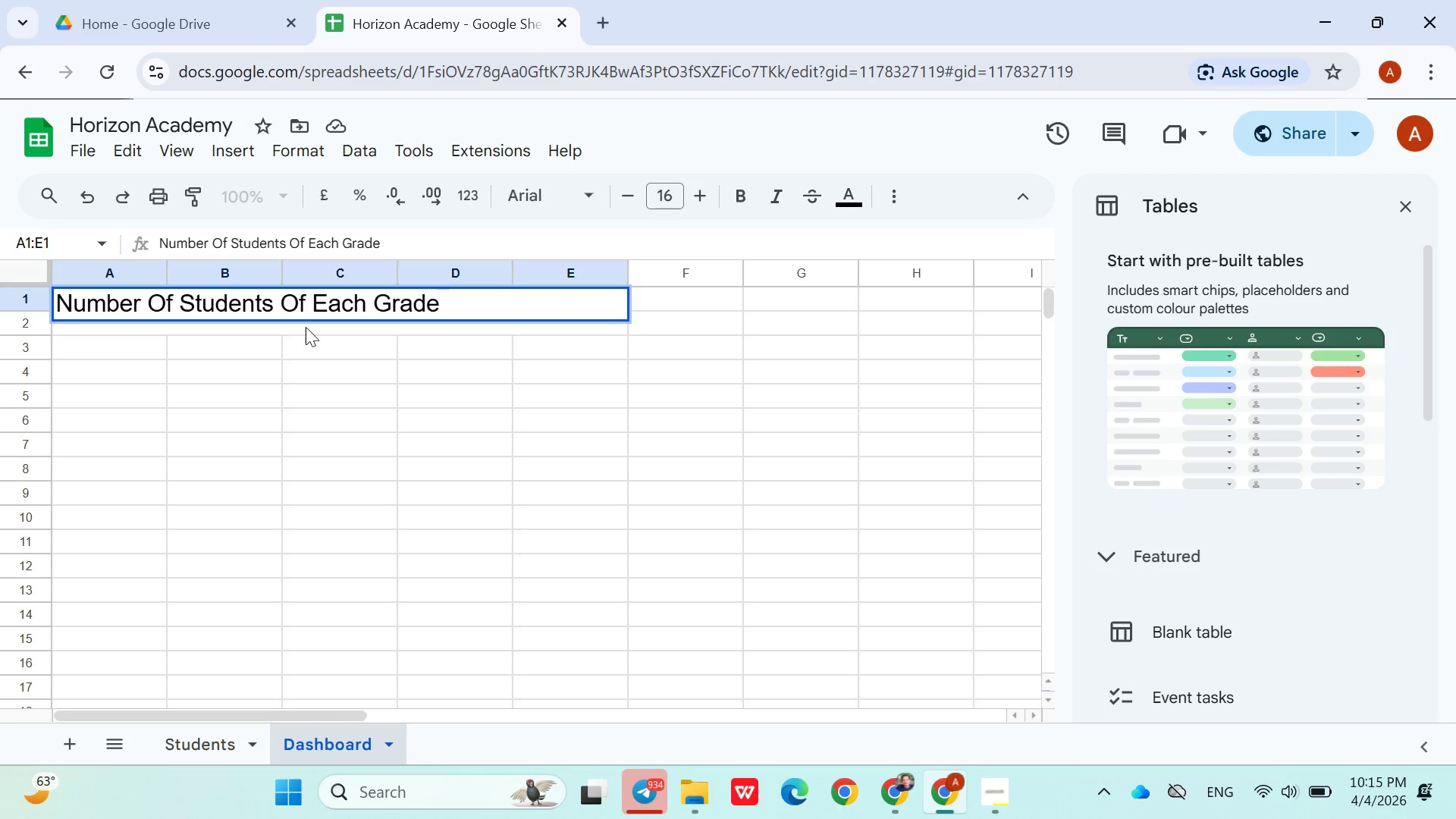 
left_click([121, 346])
 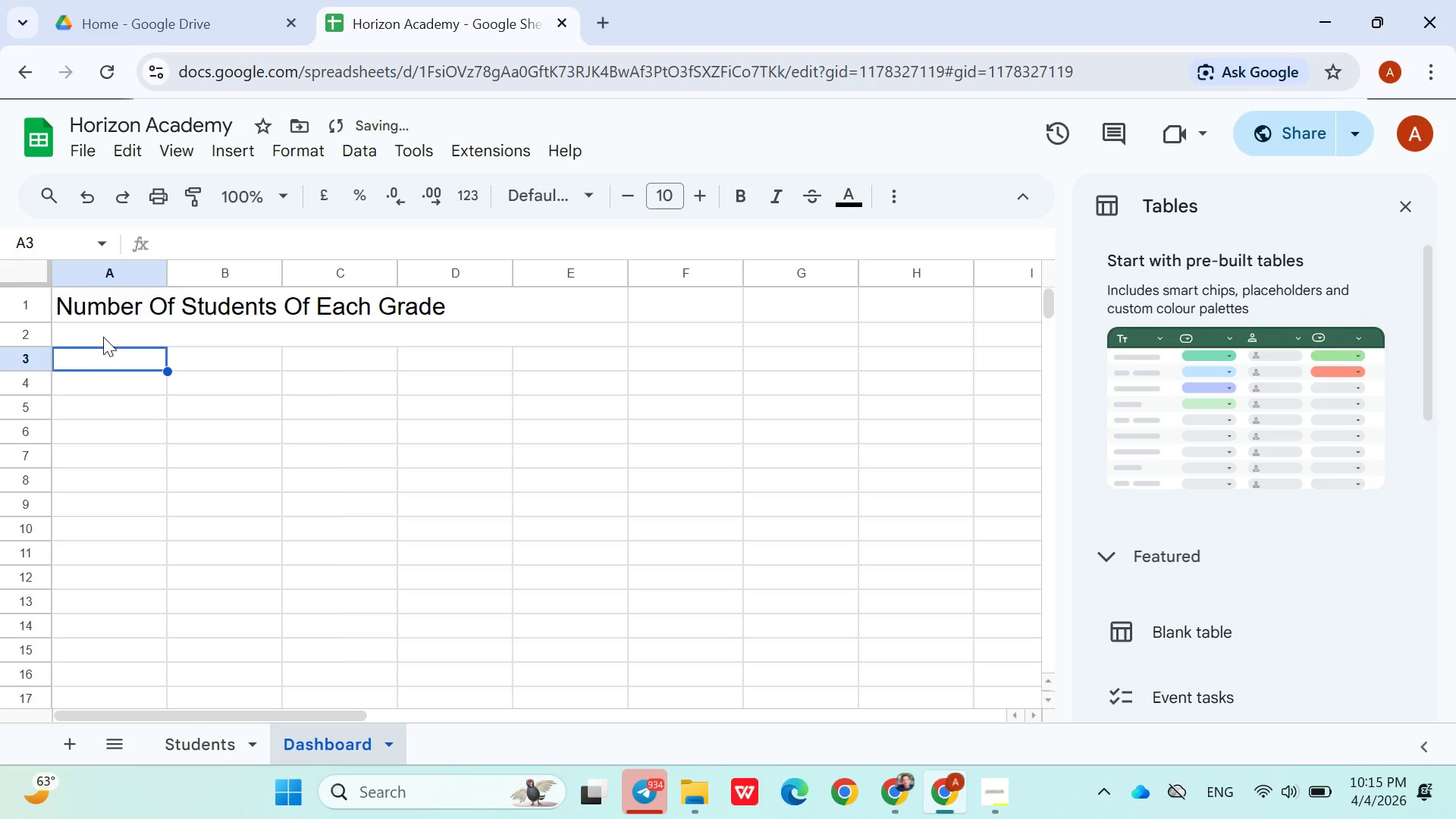 
left_click([103, 337])
 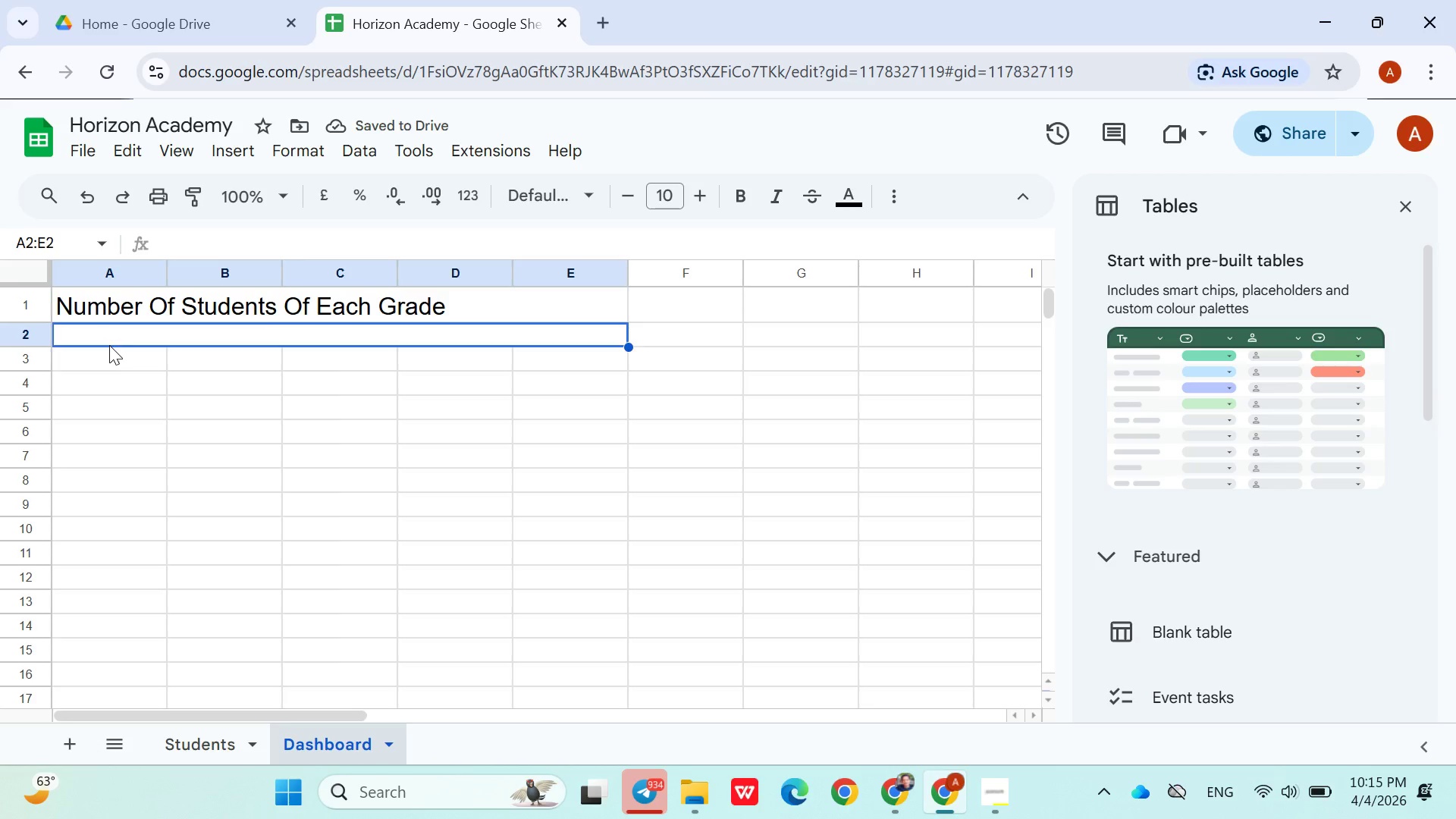 
left_click([111, 359])
 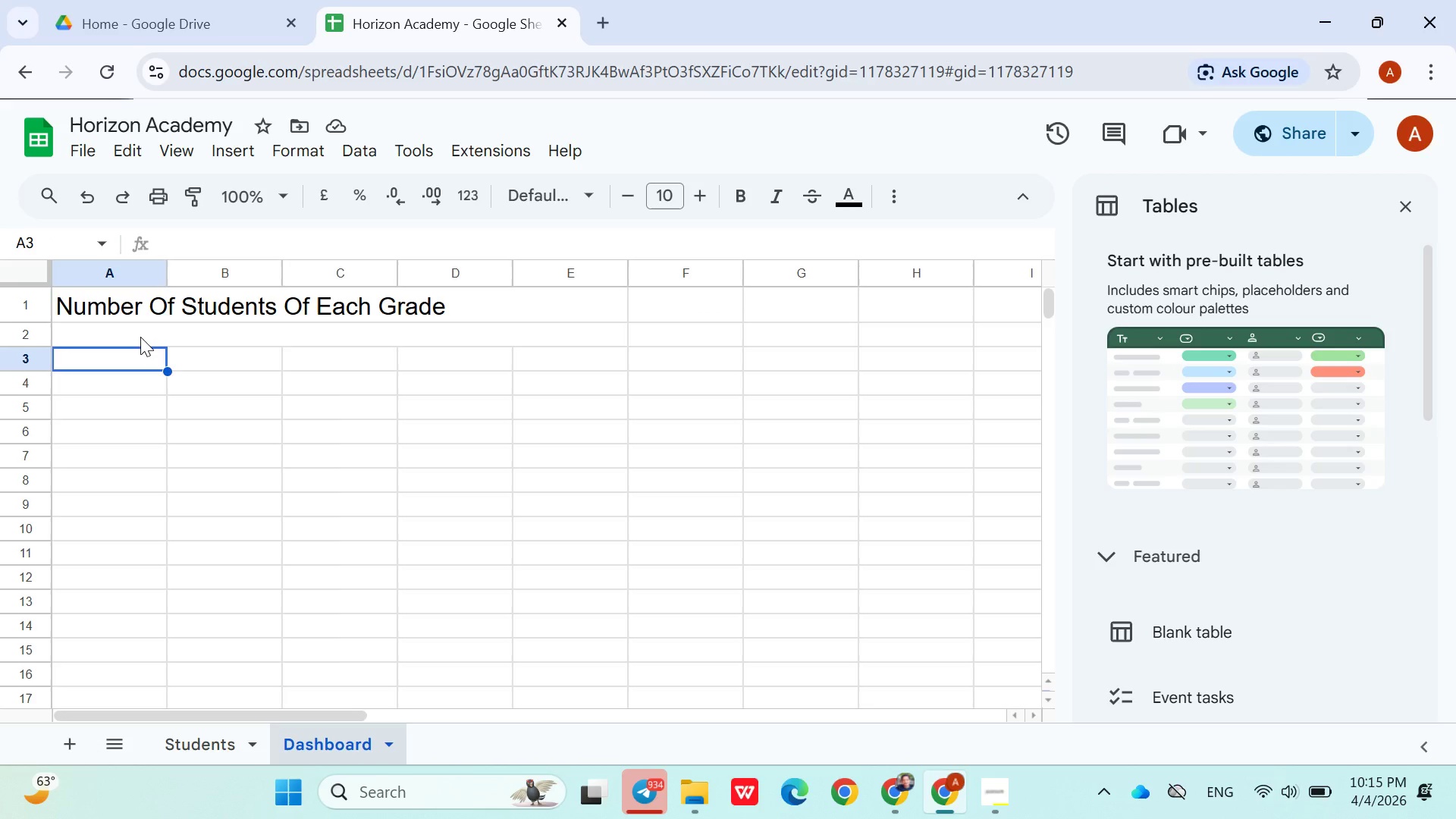 
left_click([149, 331])
 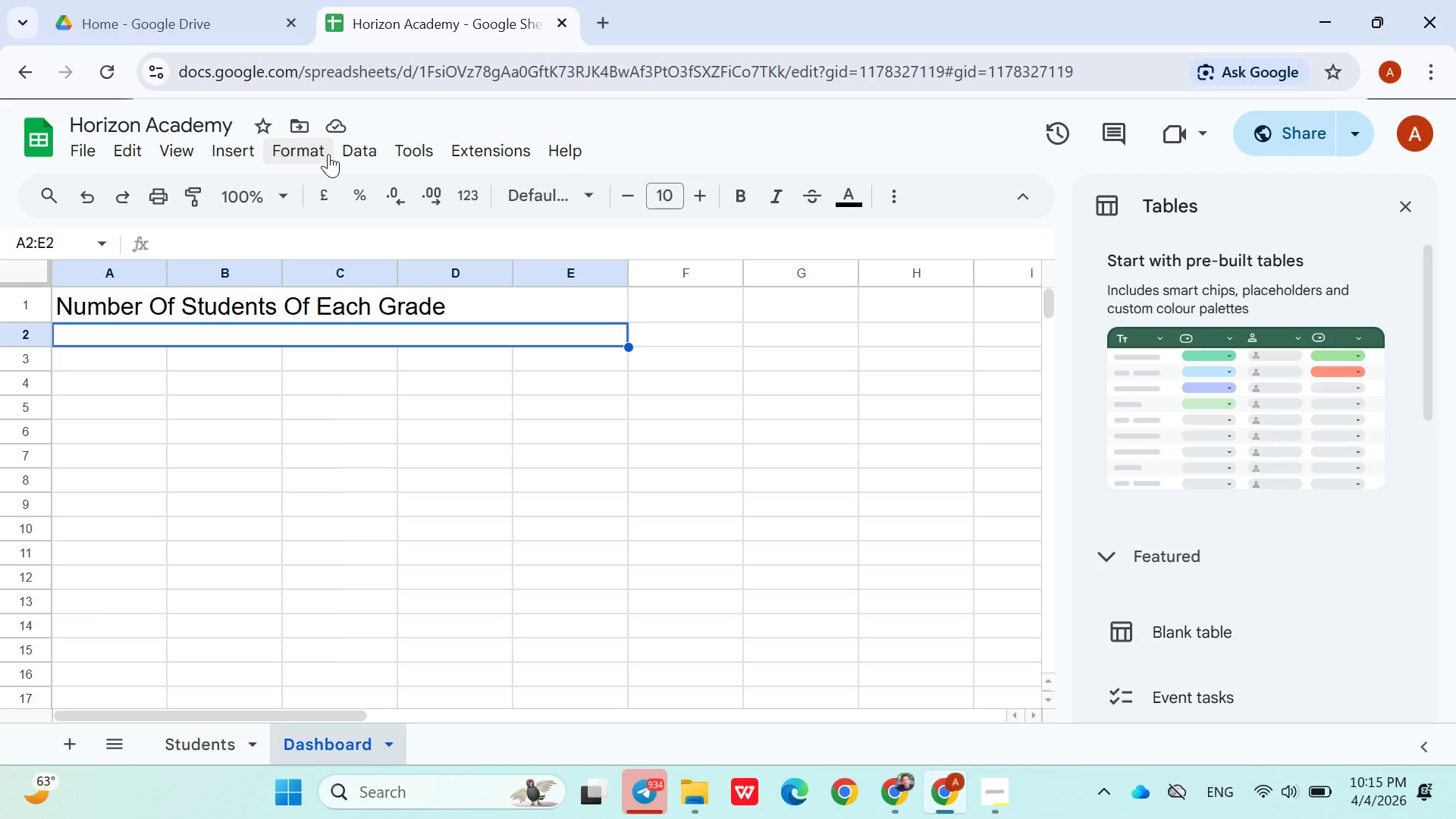 
left_click([328, 154])
 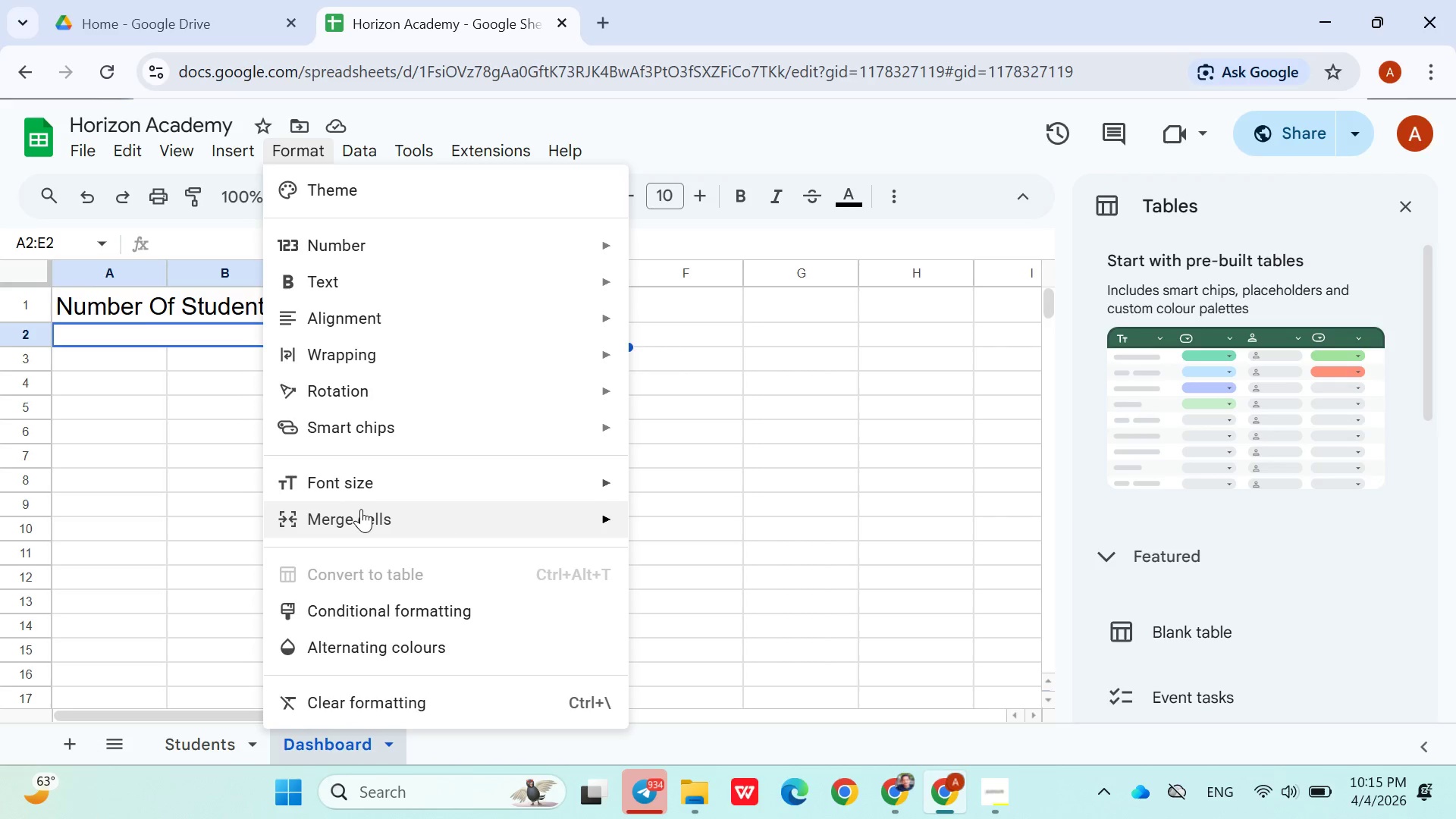 
left_click([361, 509])
 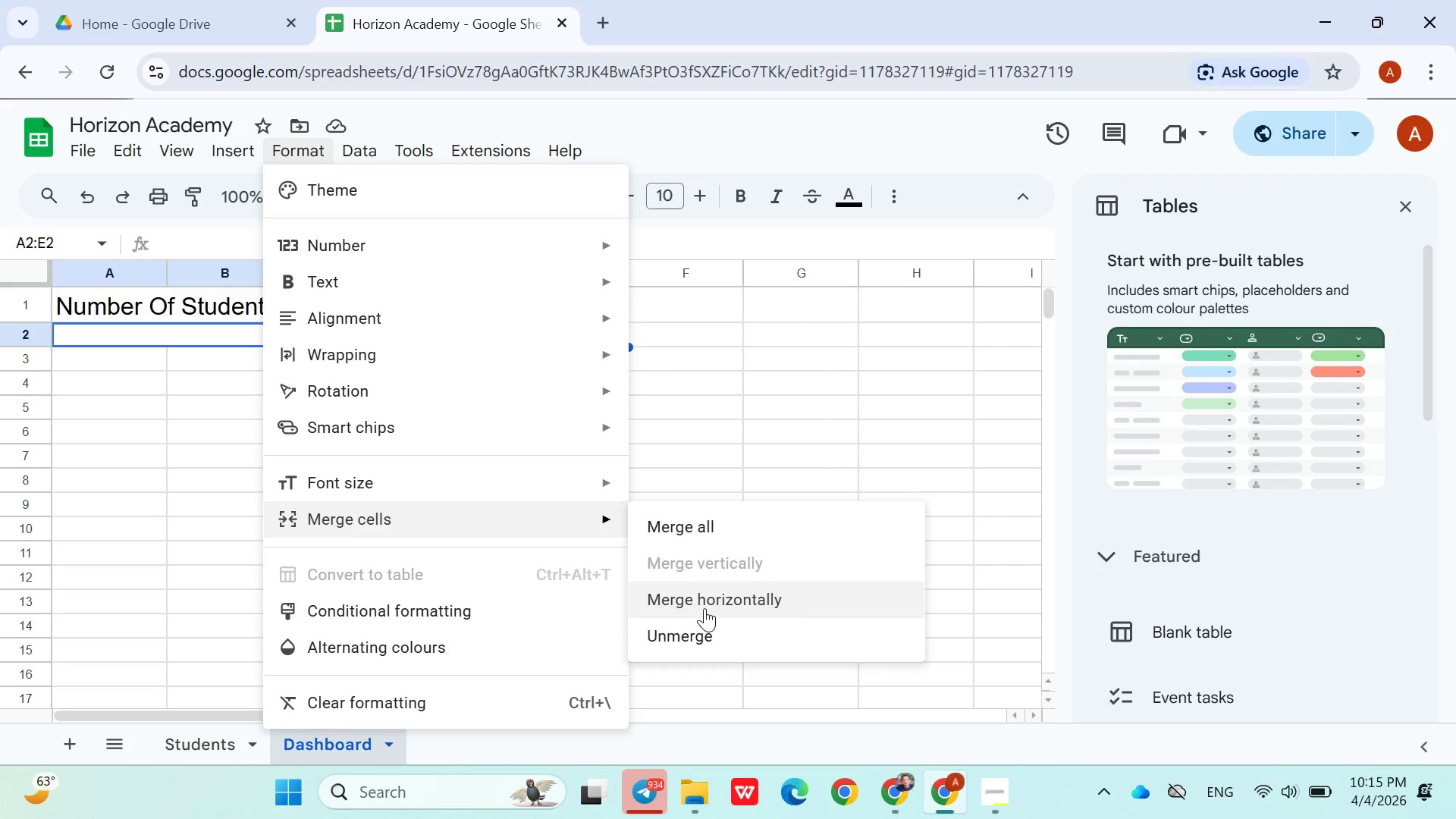 
left_click([711, 635])
 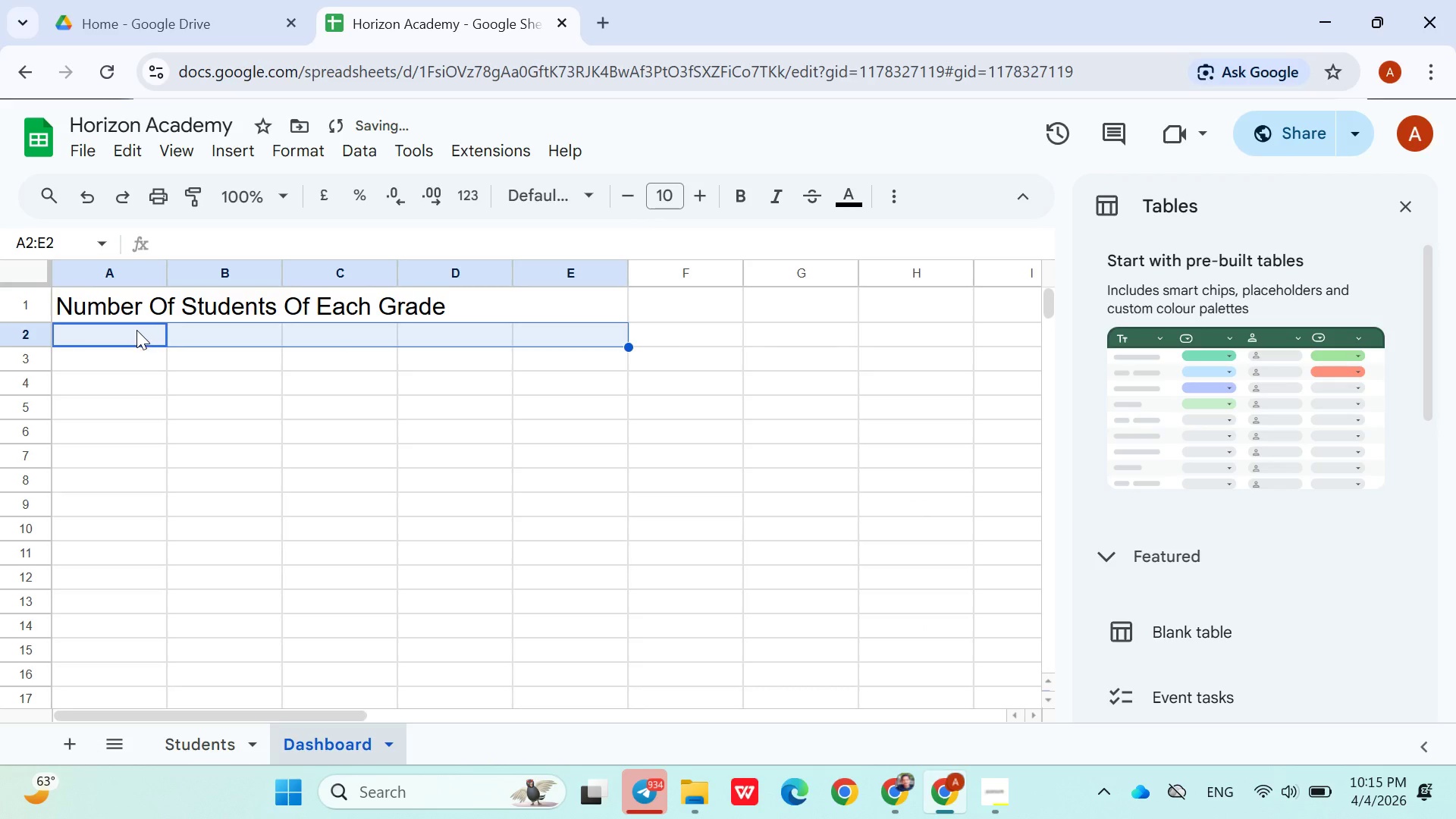 
left_click([130, 337])
 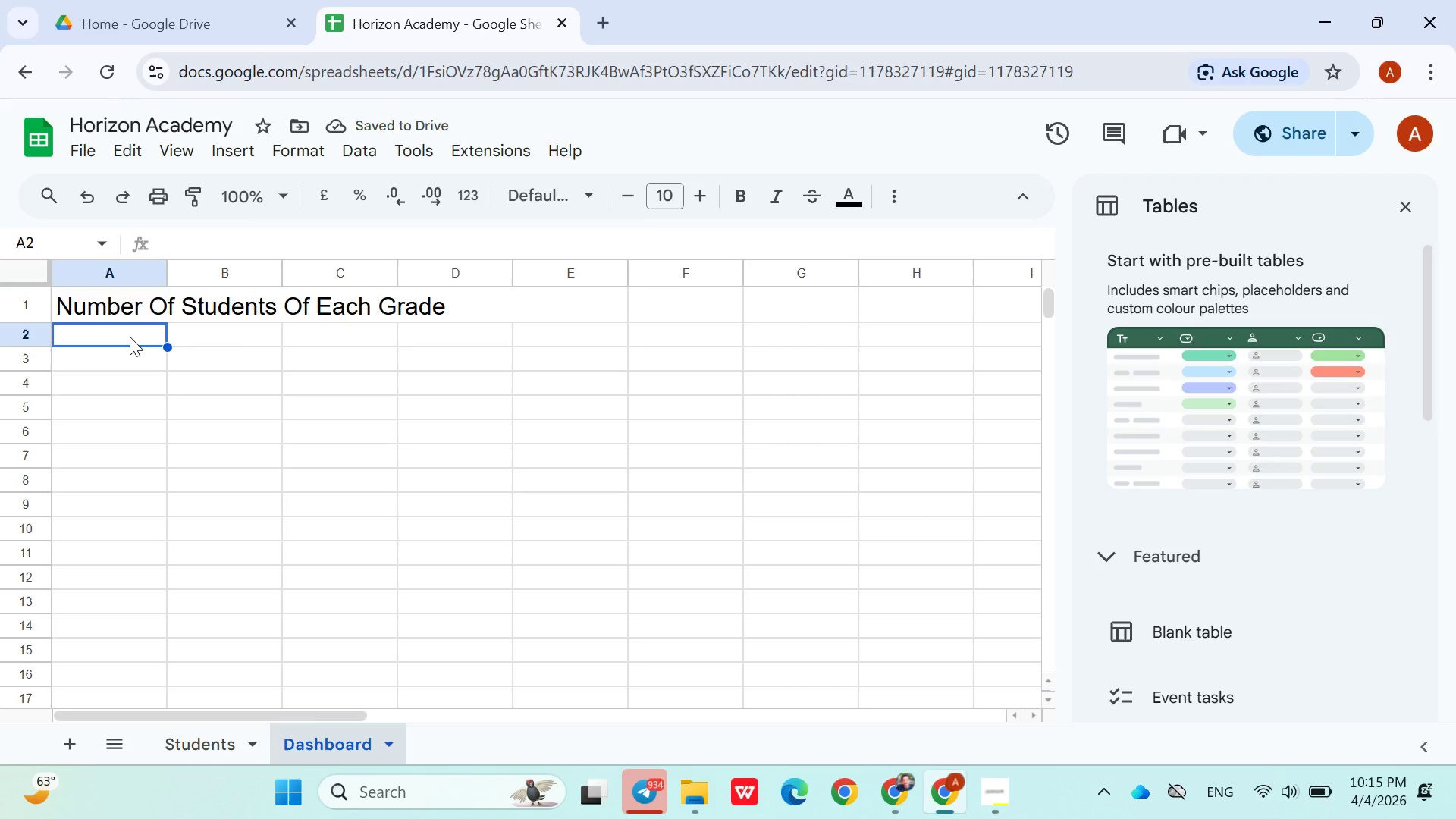 
type(Total)
 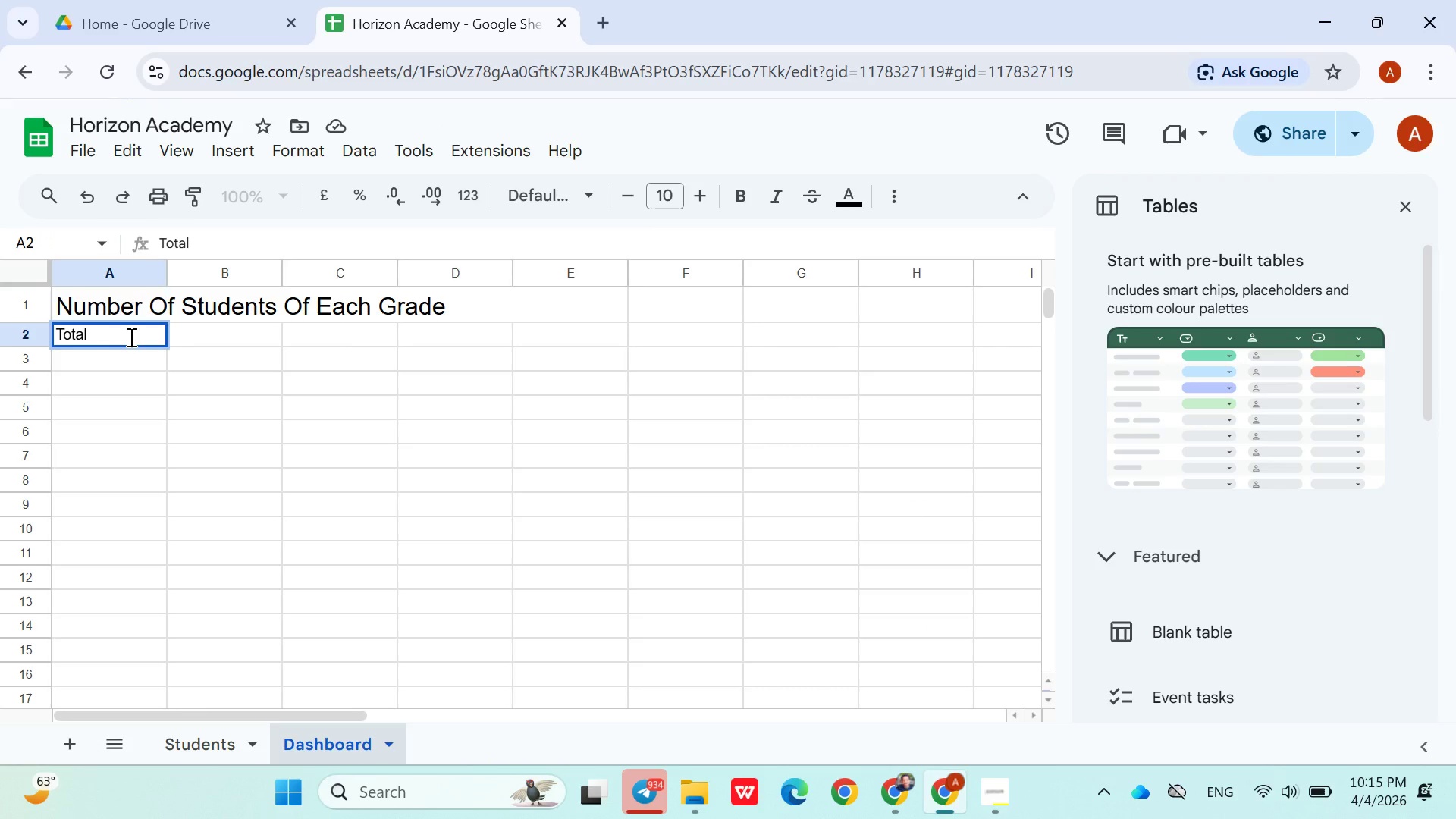 
key(ArrowDown)
 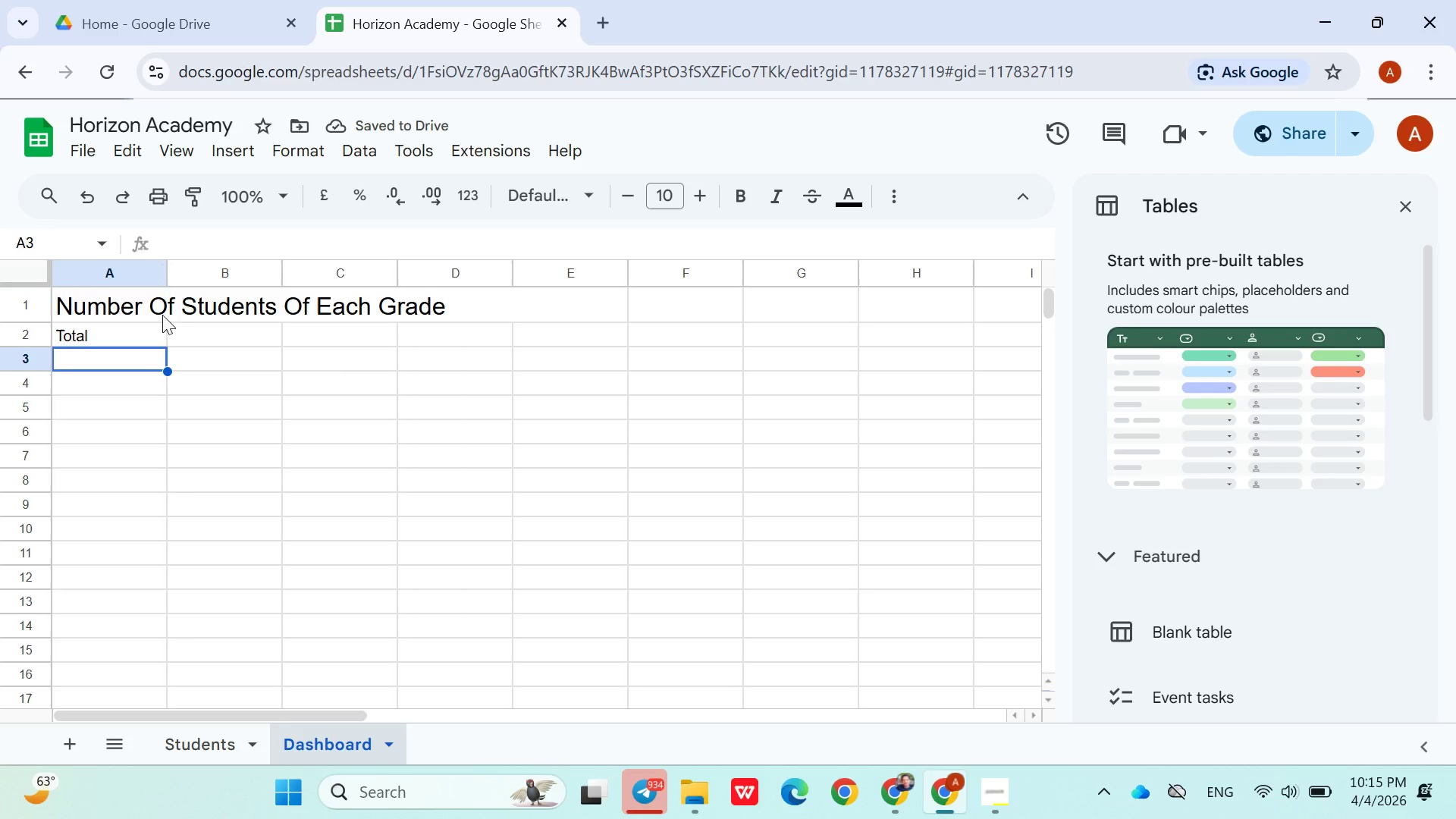 
left_click_drag(start_coordinate=[168, 272], to_coordinate=[358, 253])
 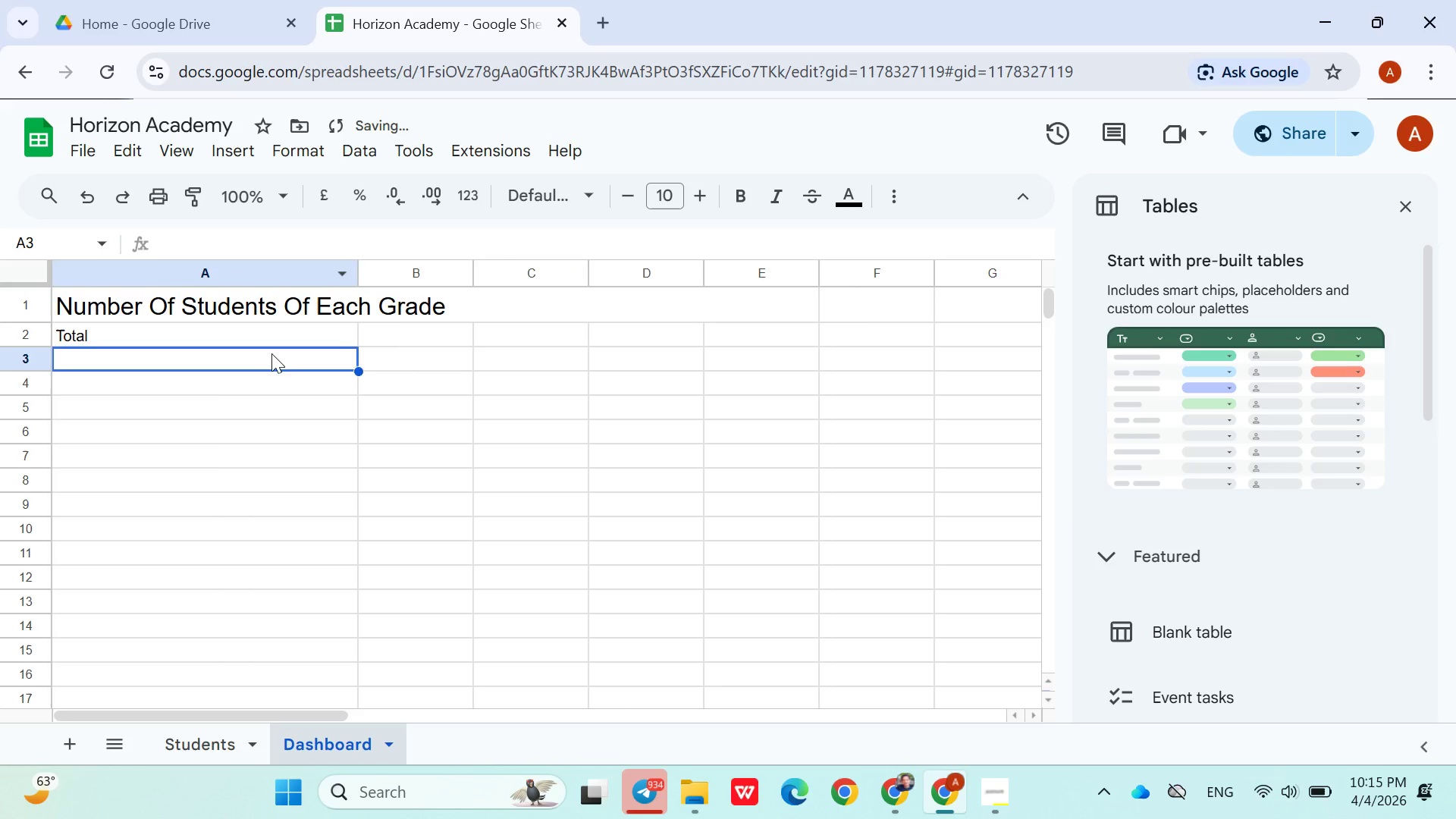 
left_click([270, 353])
 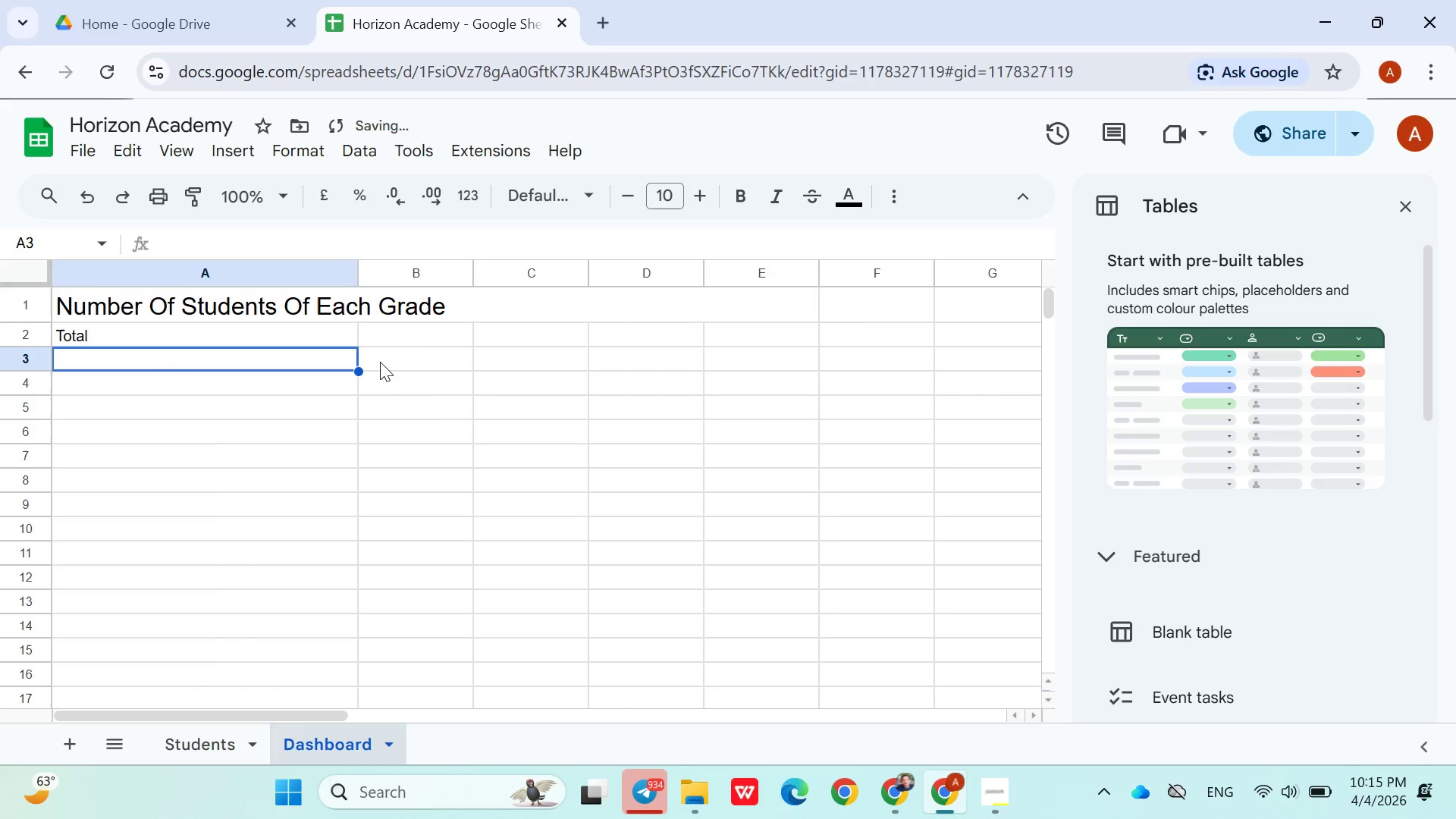 
left_click([381, 362])
 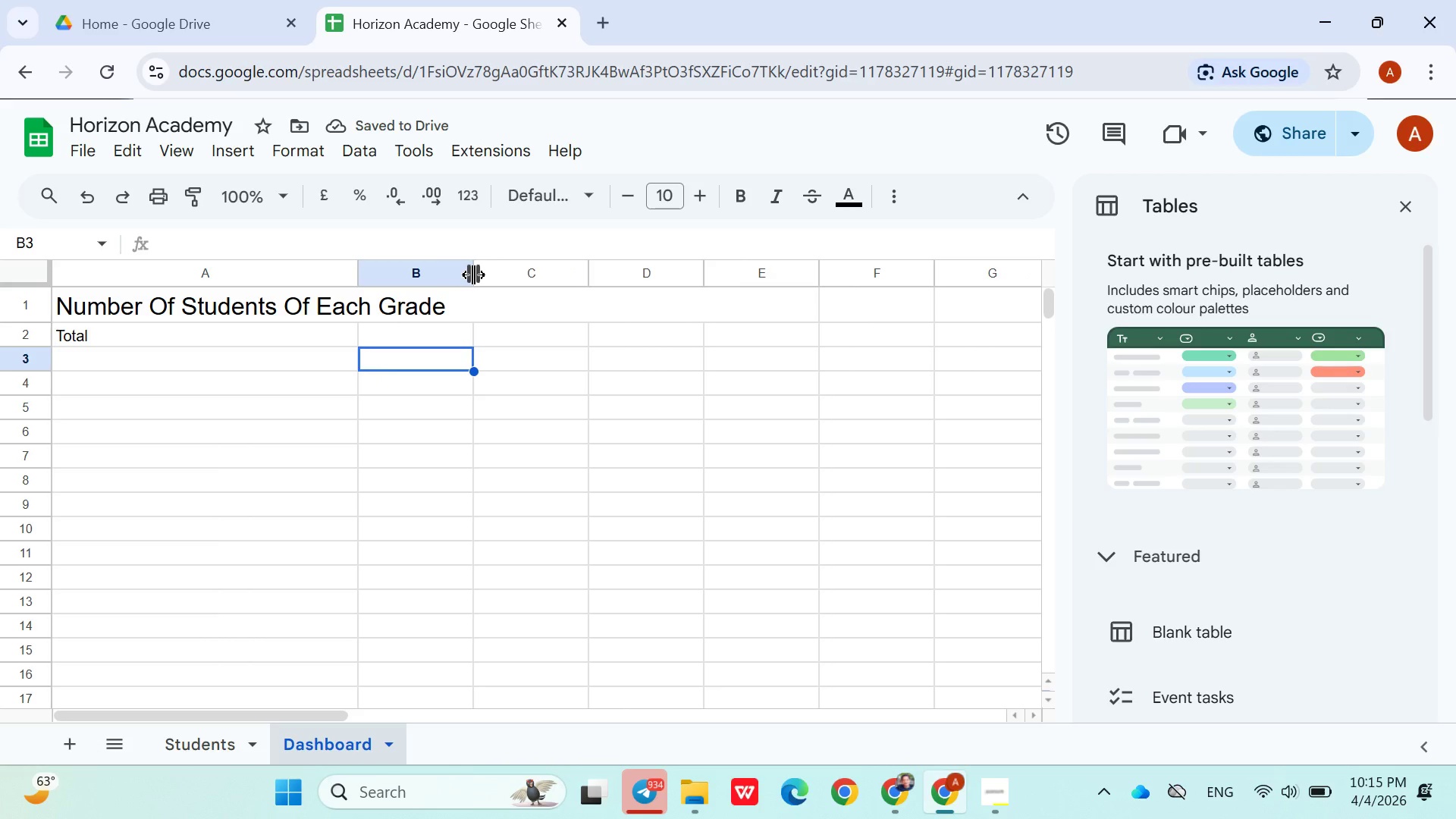 
left_click_drag(start_coordinate=[473, 275], to_coordinate=[519, 298])
 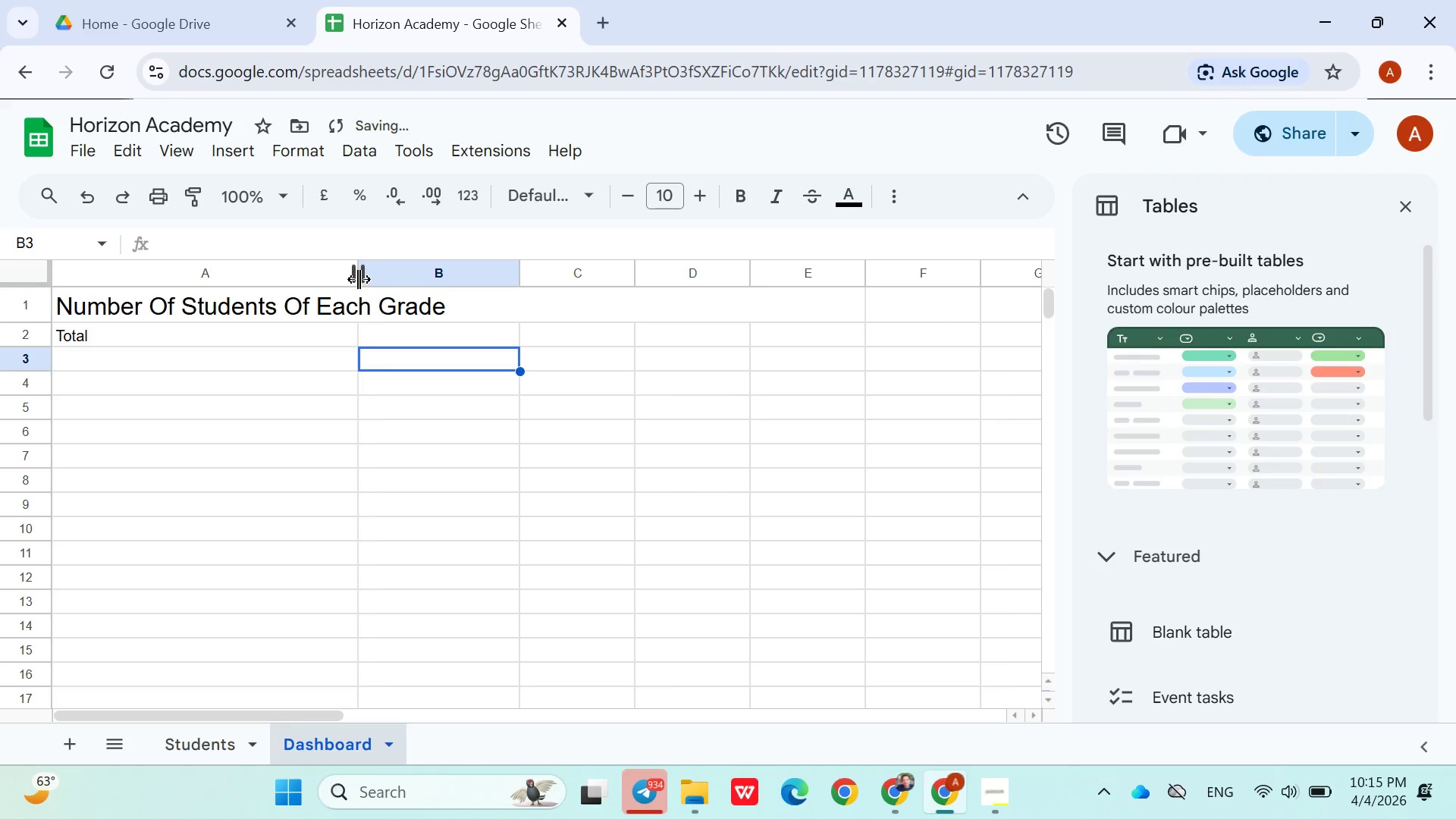 
left_click_drag(start_coordinate=[359, 278], to_coordinate=[300, 284])
 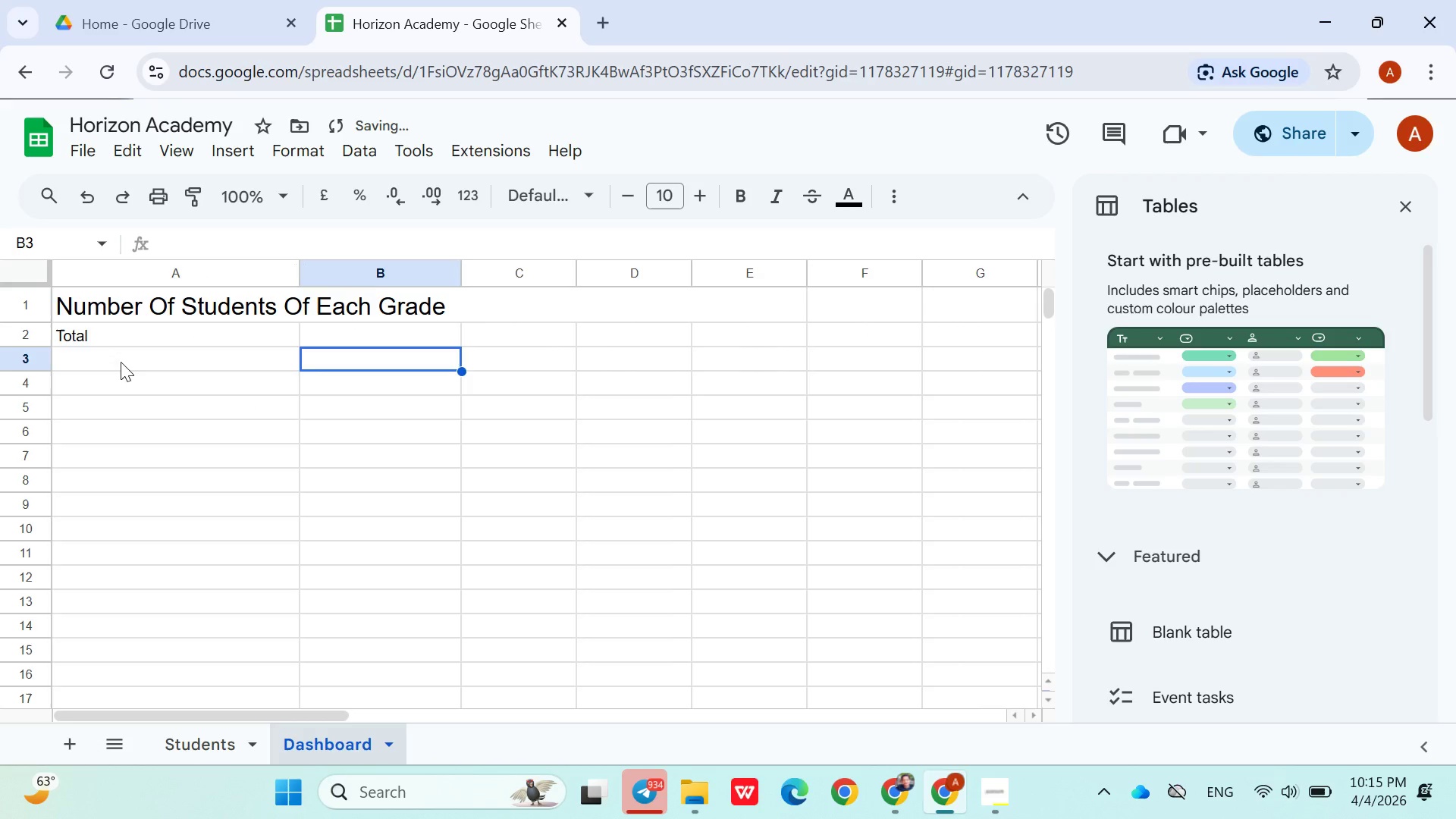 
left_click([103, 358])
 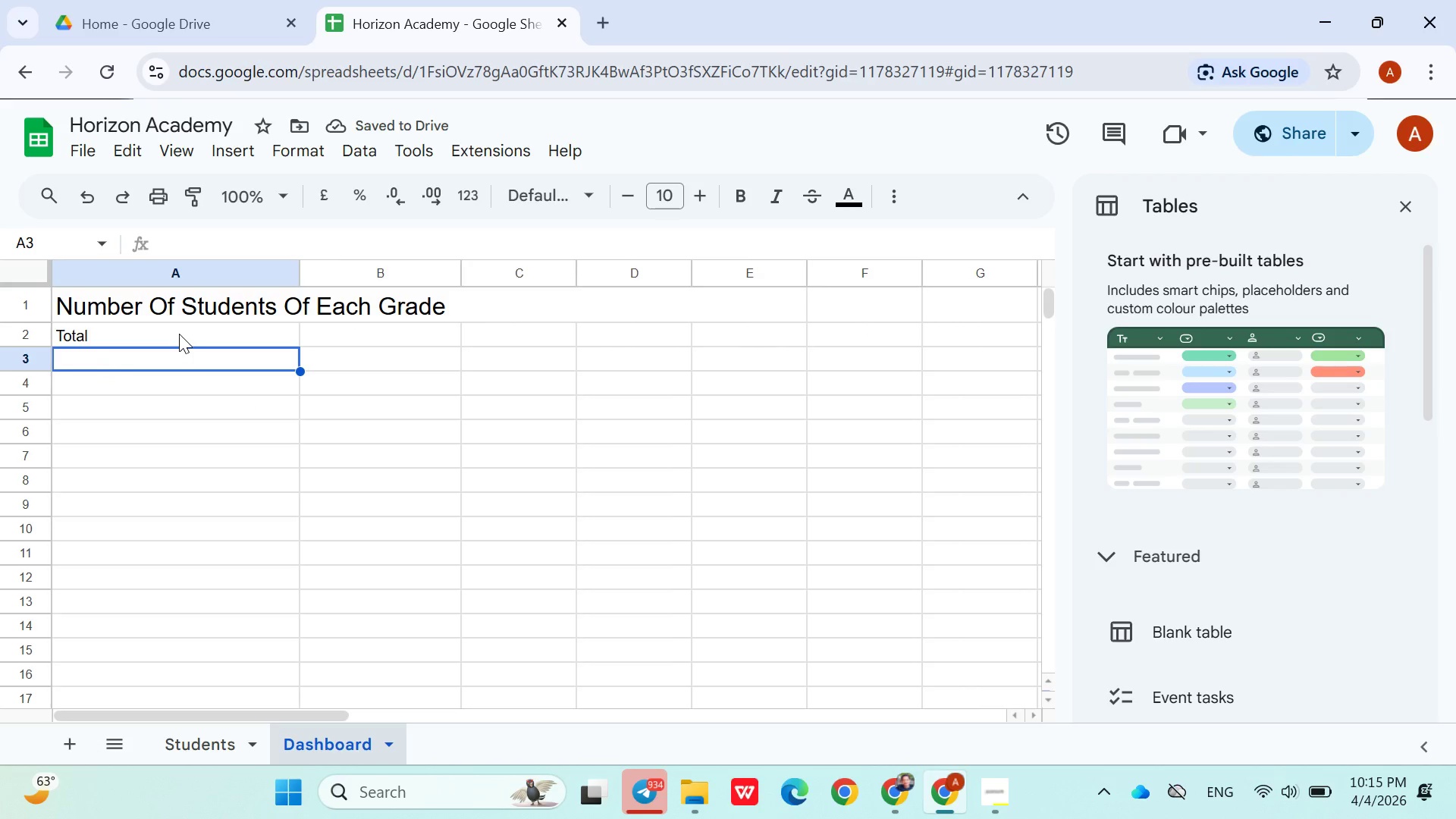 
double_click([170, 333])
 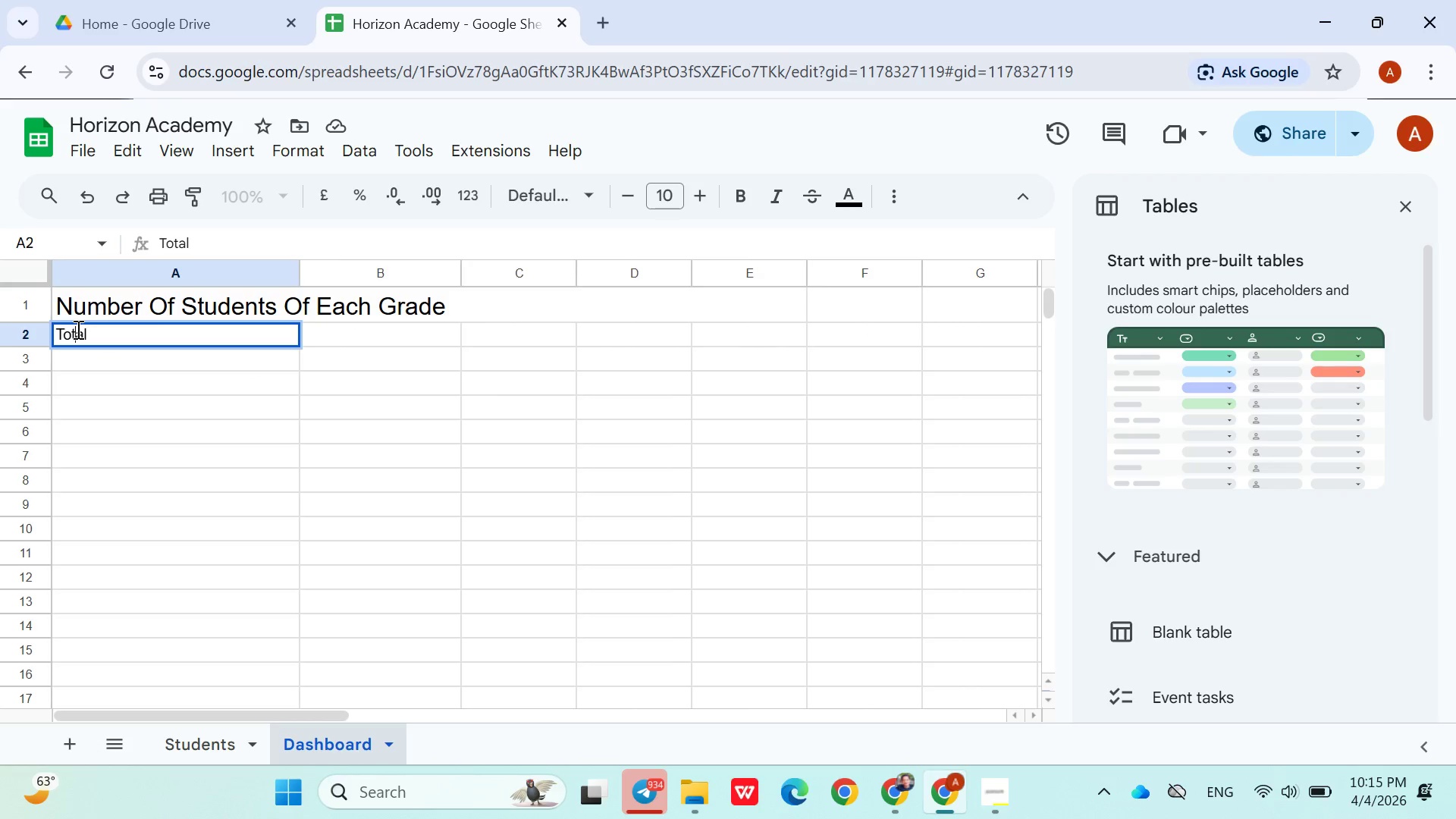 
double_click([77, 329])
 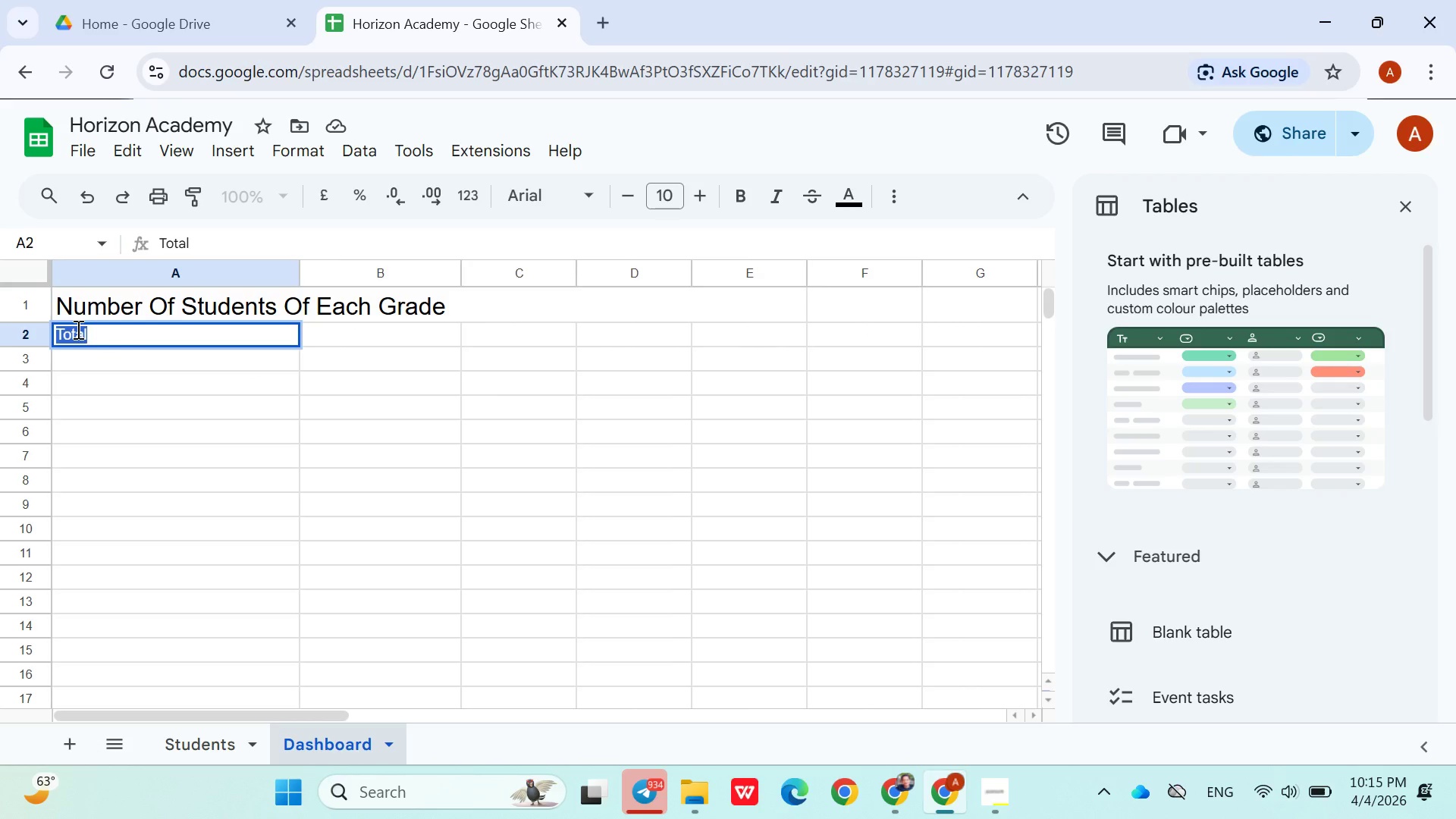 
type(Grade)
 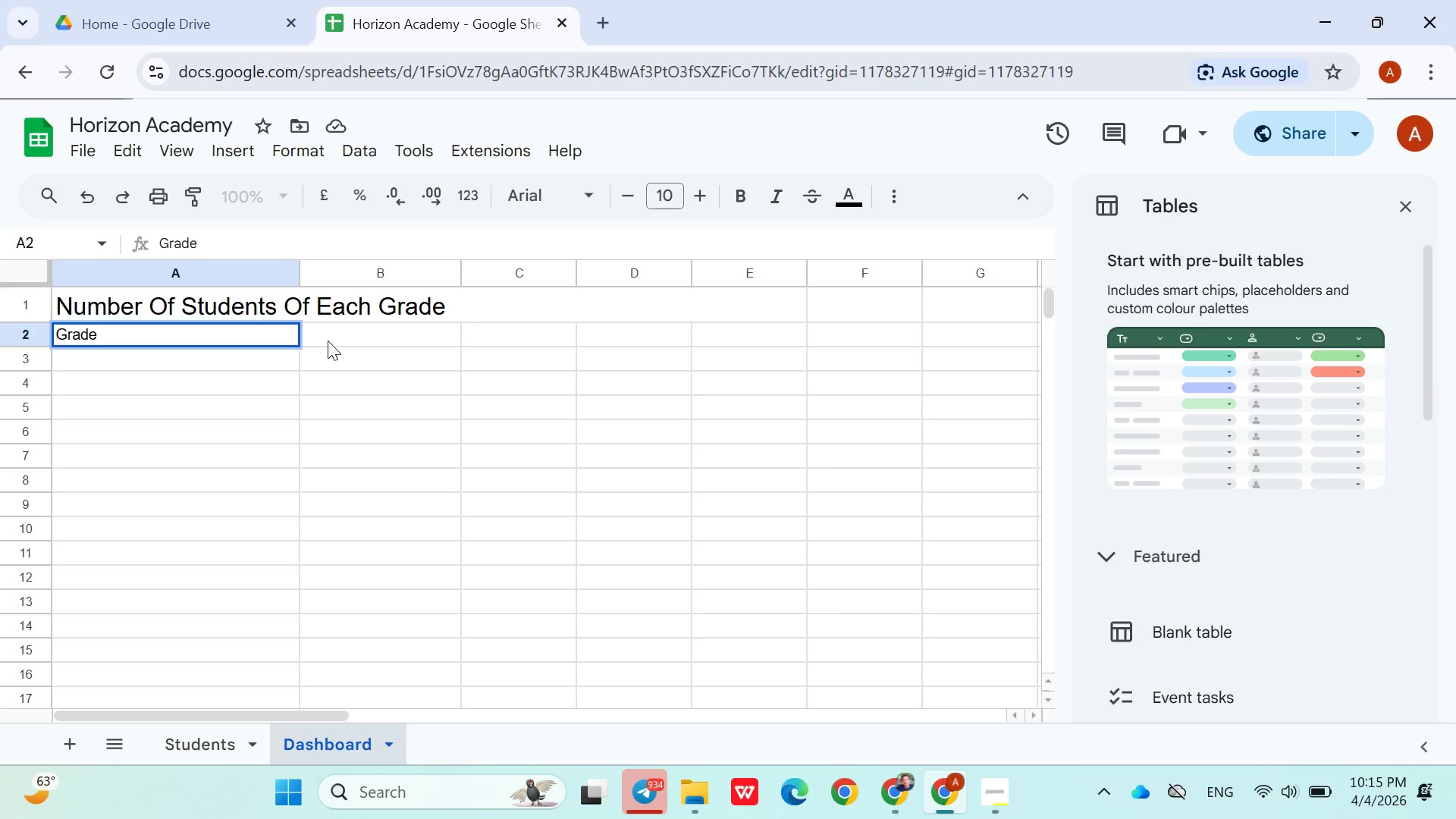 
left_click([328, 340])
 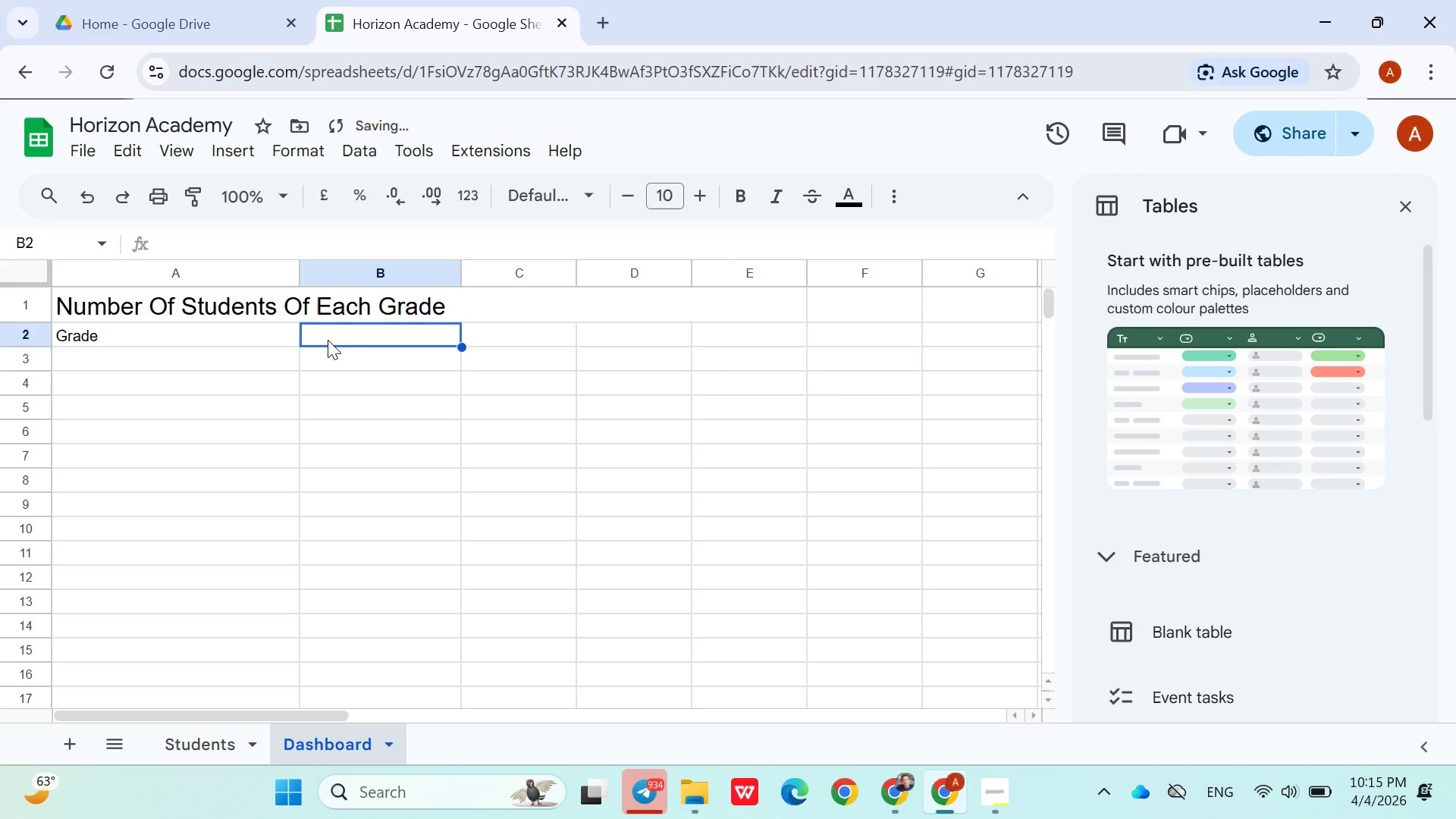 
type(Count)
 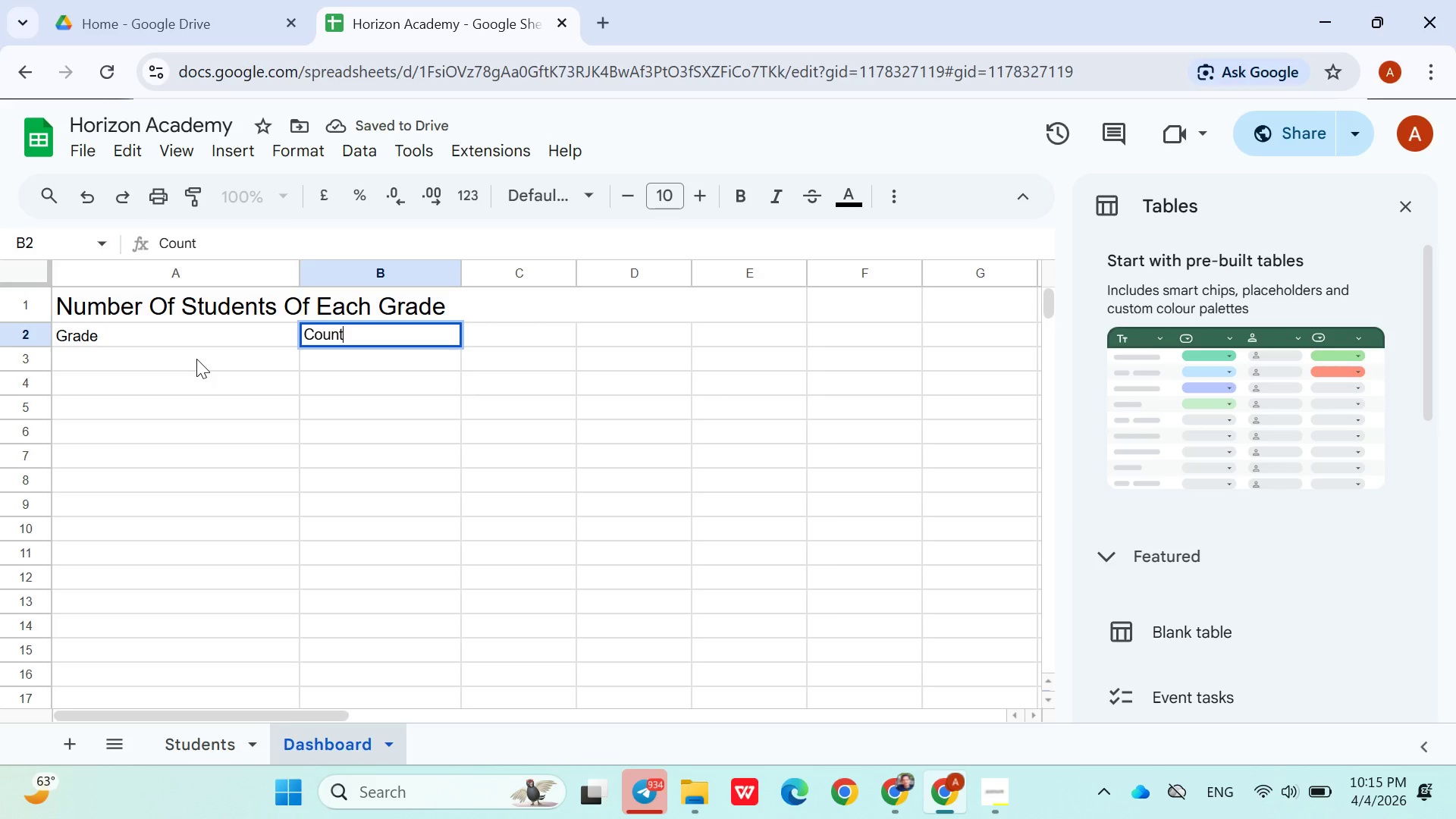 
left_click([196, 359])
 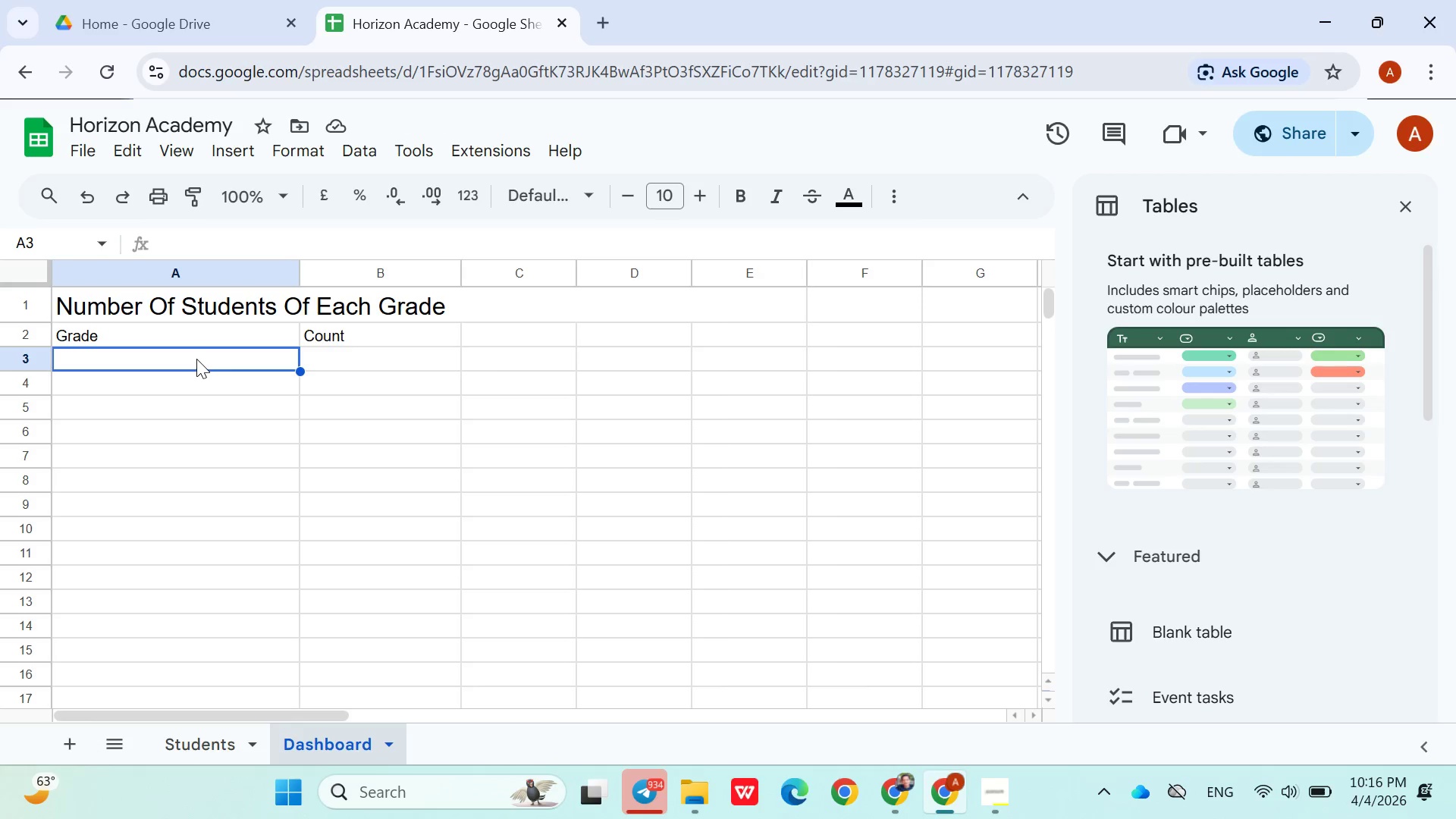 
wait(7.05)
 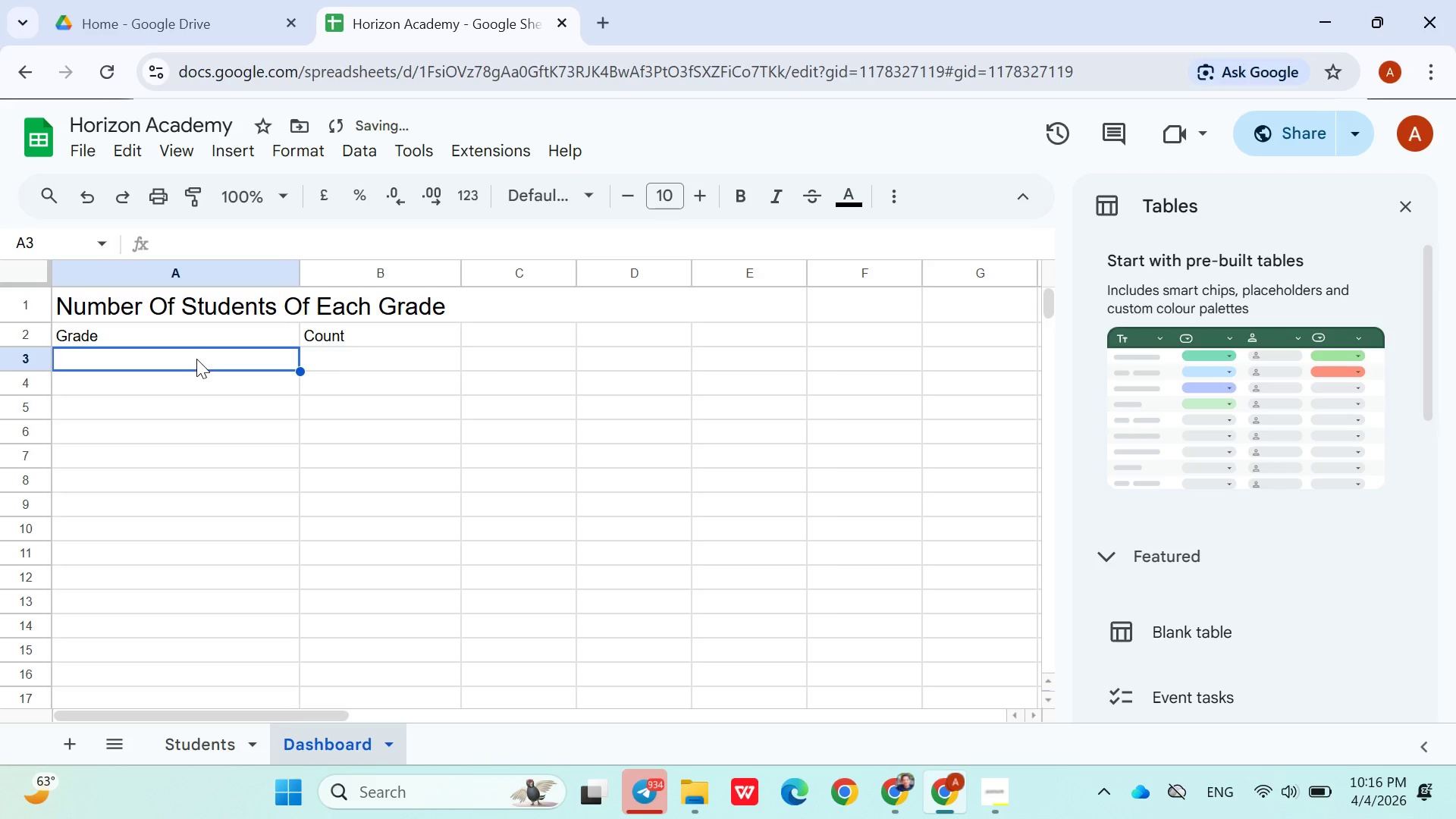 
type(=IFc)
key(Backspace)
type(v)
key(Backspace)
type(COUNT)
 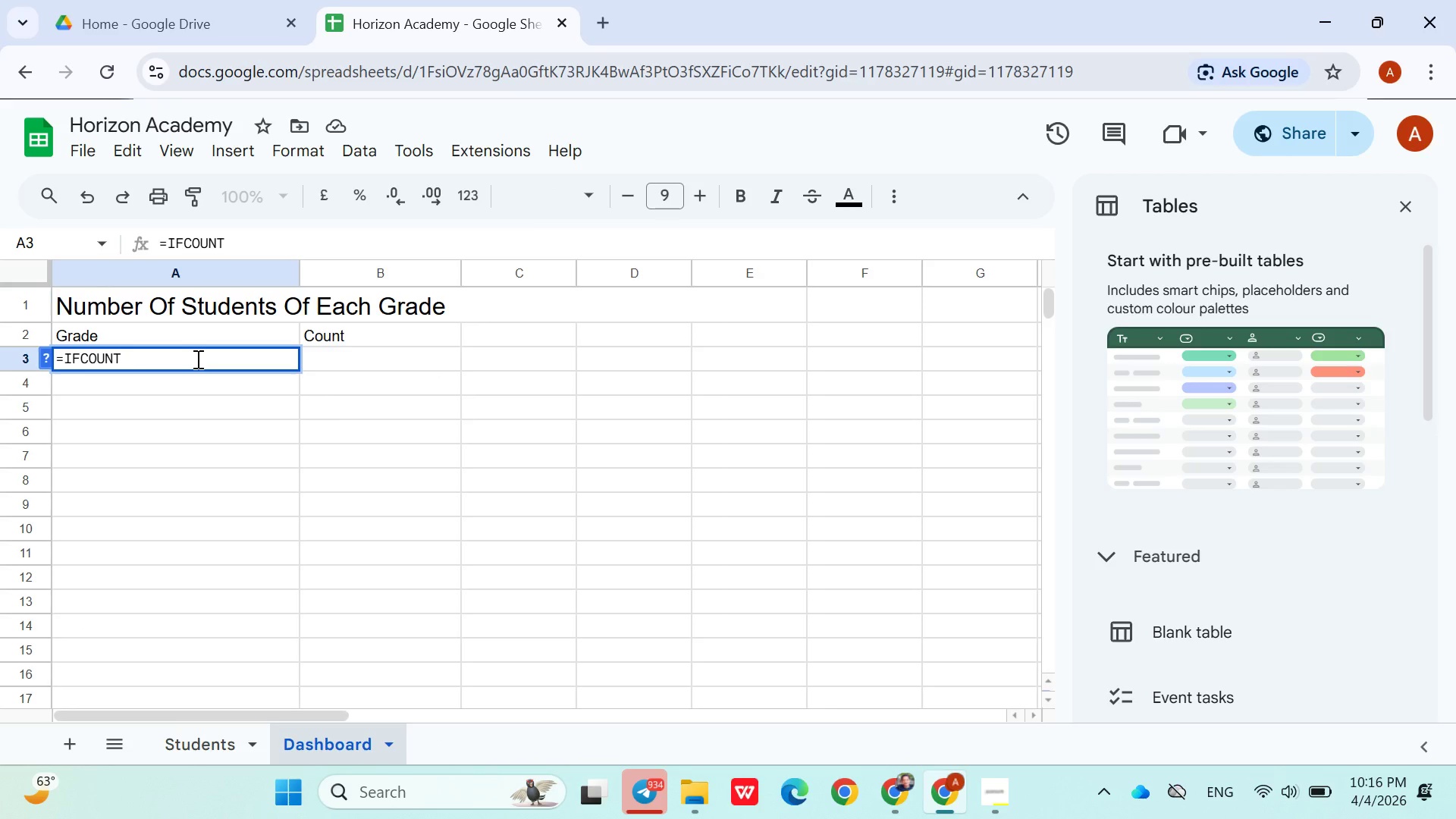 
key(Backspace)
key(Backspace)
key(Backspace)
type(u)
key(Backspace)
type(U)
key(Backspace)
key(Backspace)
key(Backspace)
key(Backspace)
key(Backspace)
type(COUNTI)
 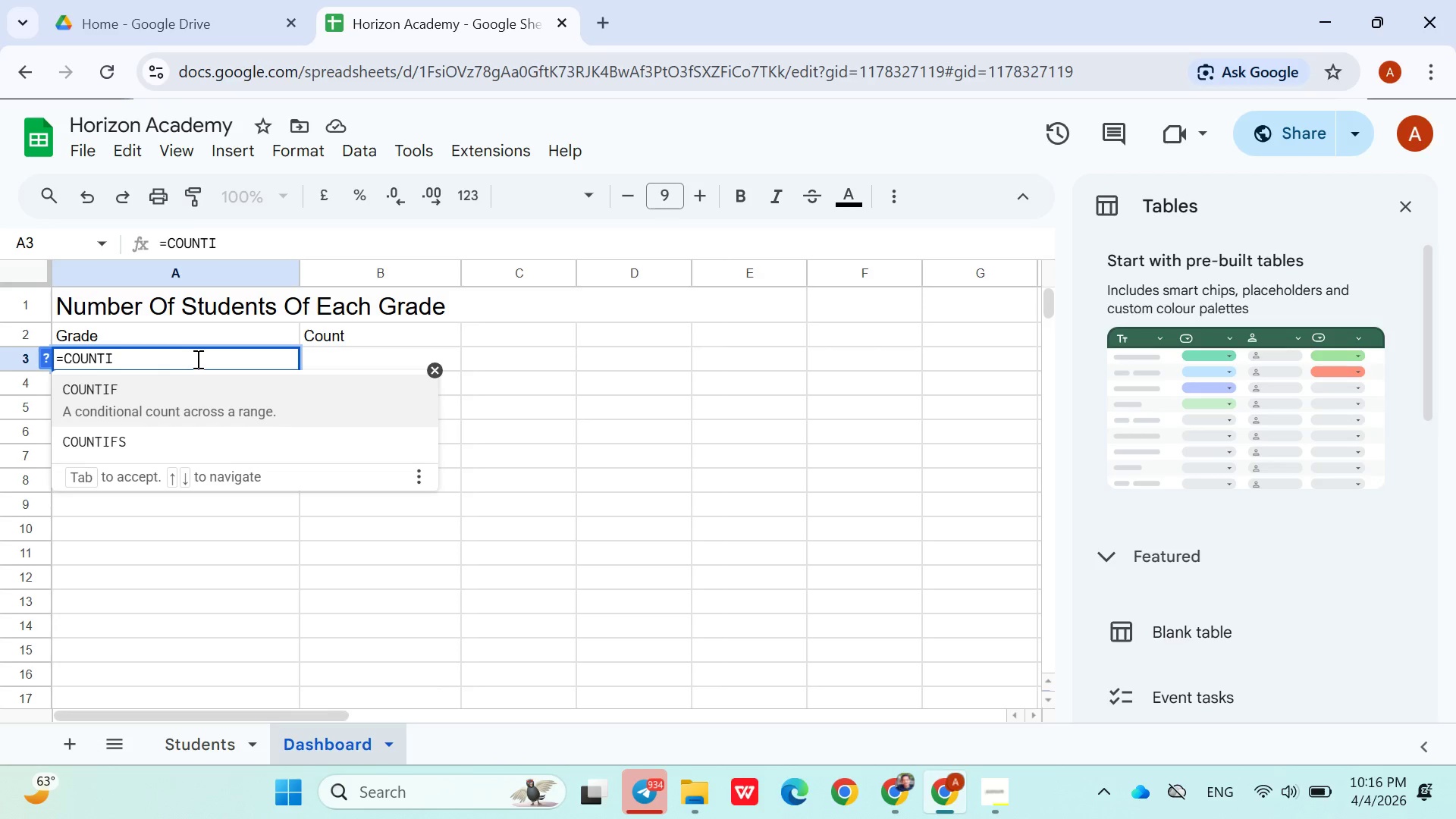 
left_click([184, 393])
 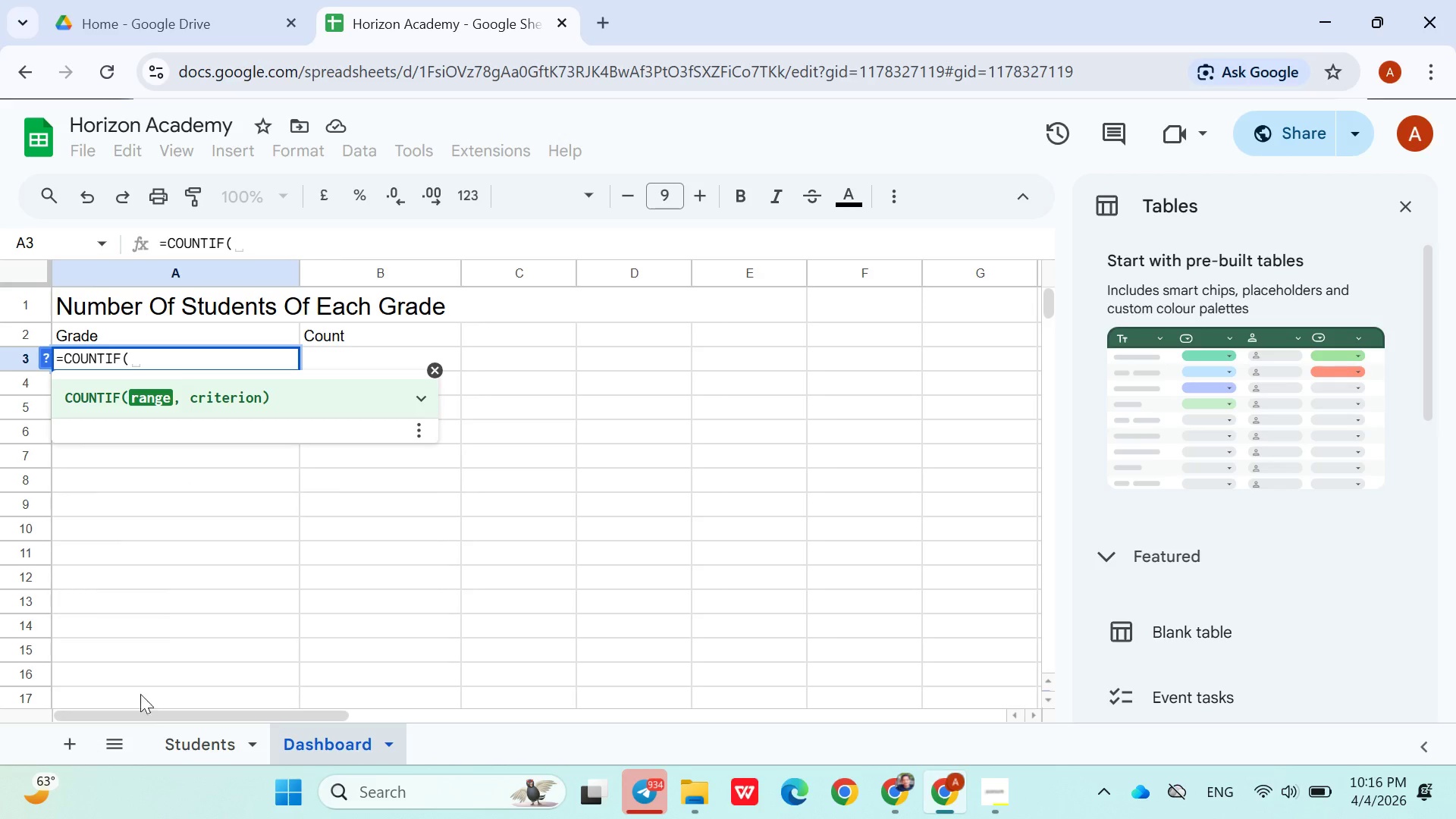 
key(Quote)
 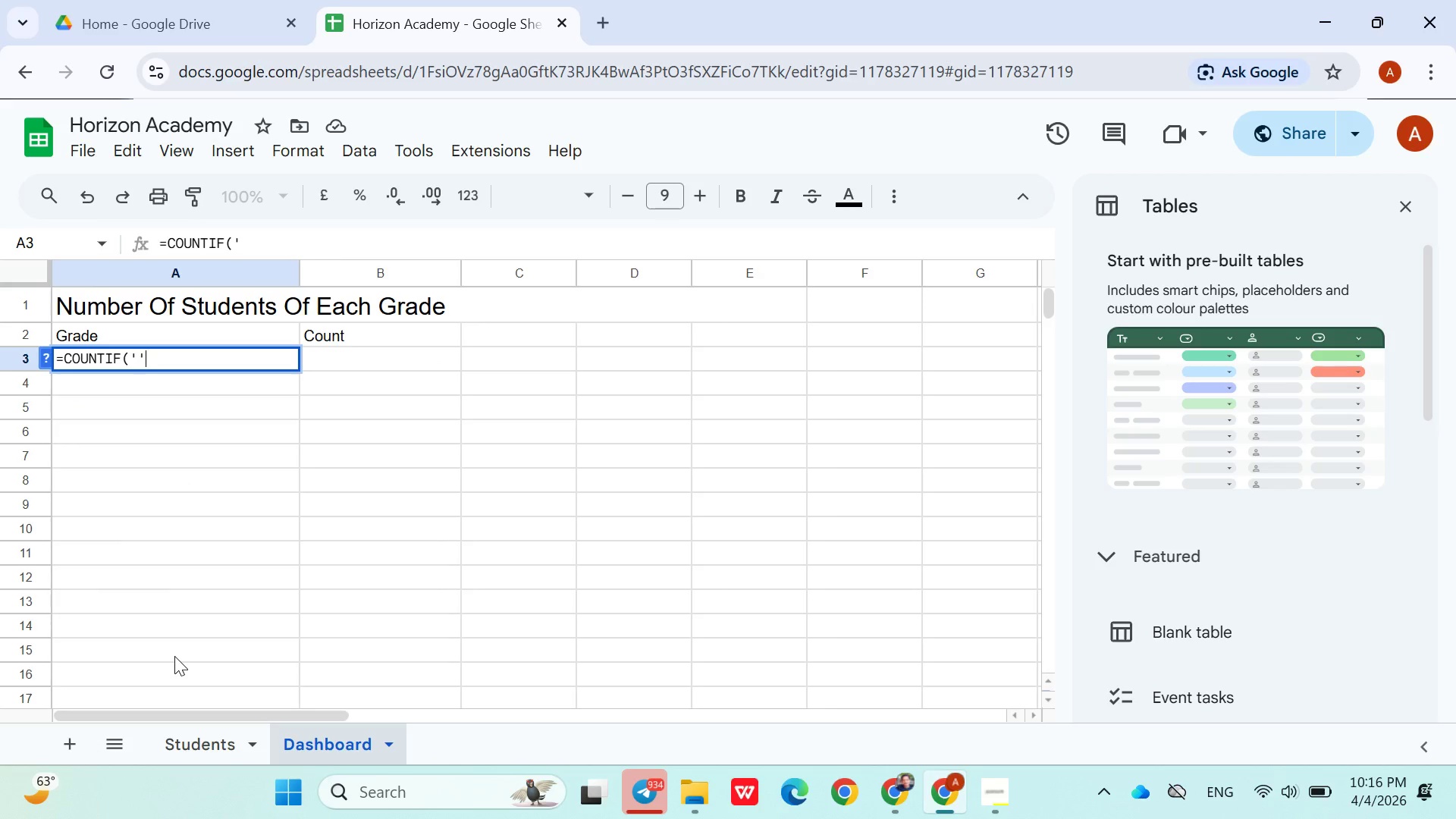 
key(Quote)
 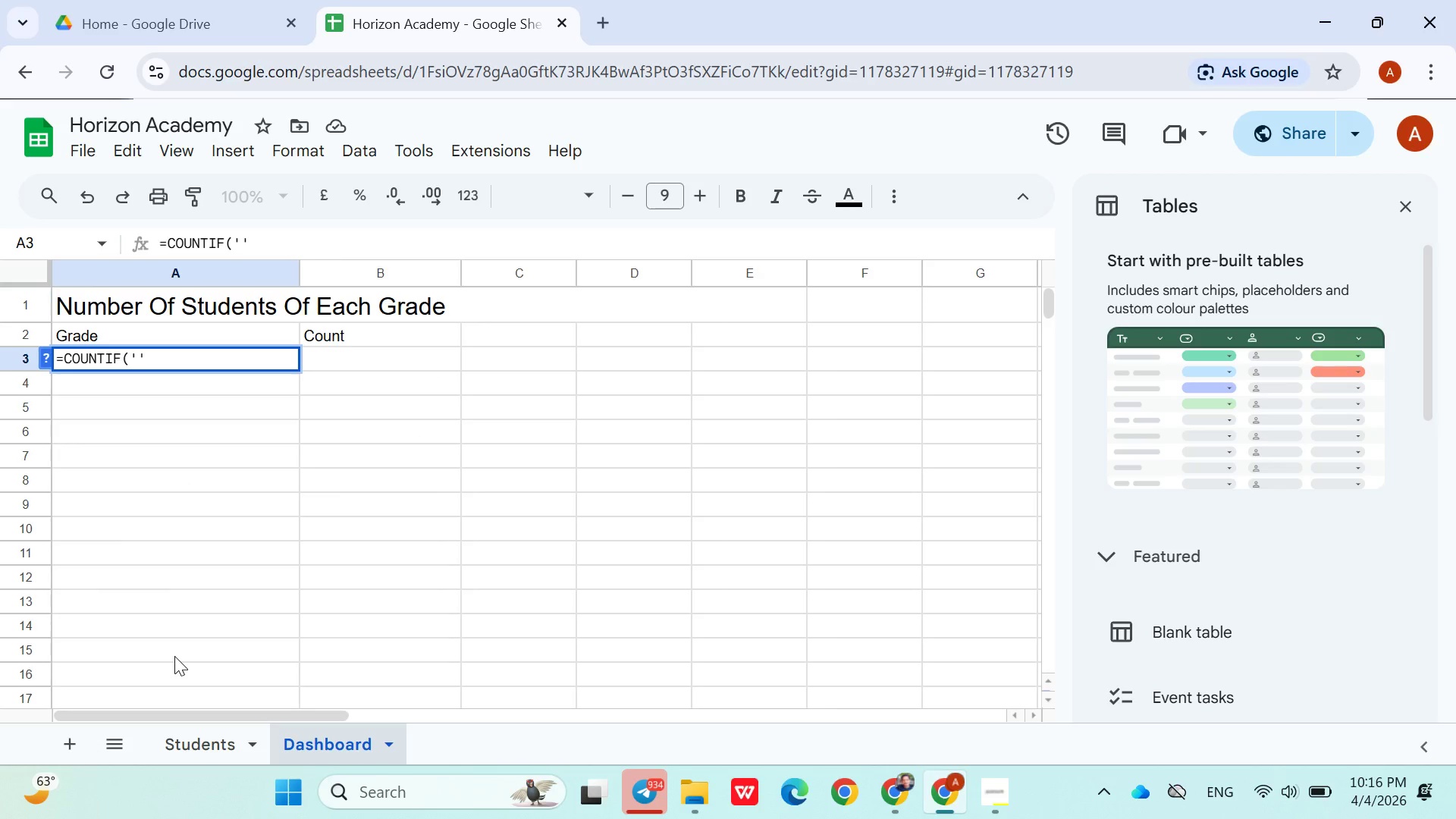 
key(ArrowLeft)
 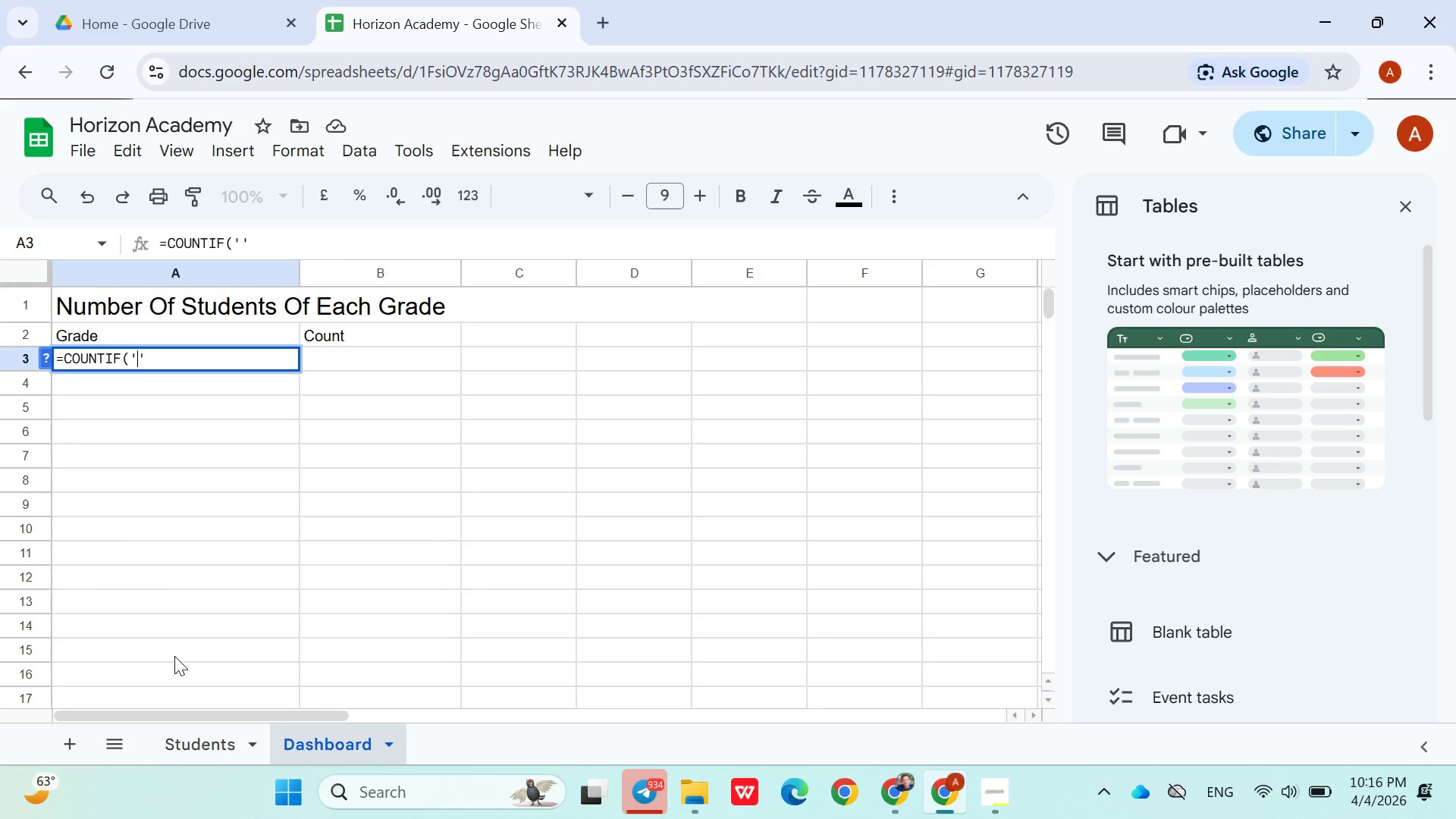 
type(Studne)
key(Backspace)
key(Backspace)
type(ents)
 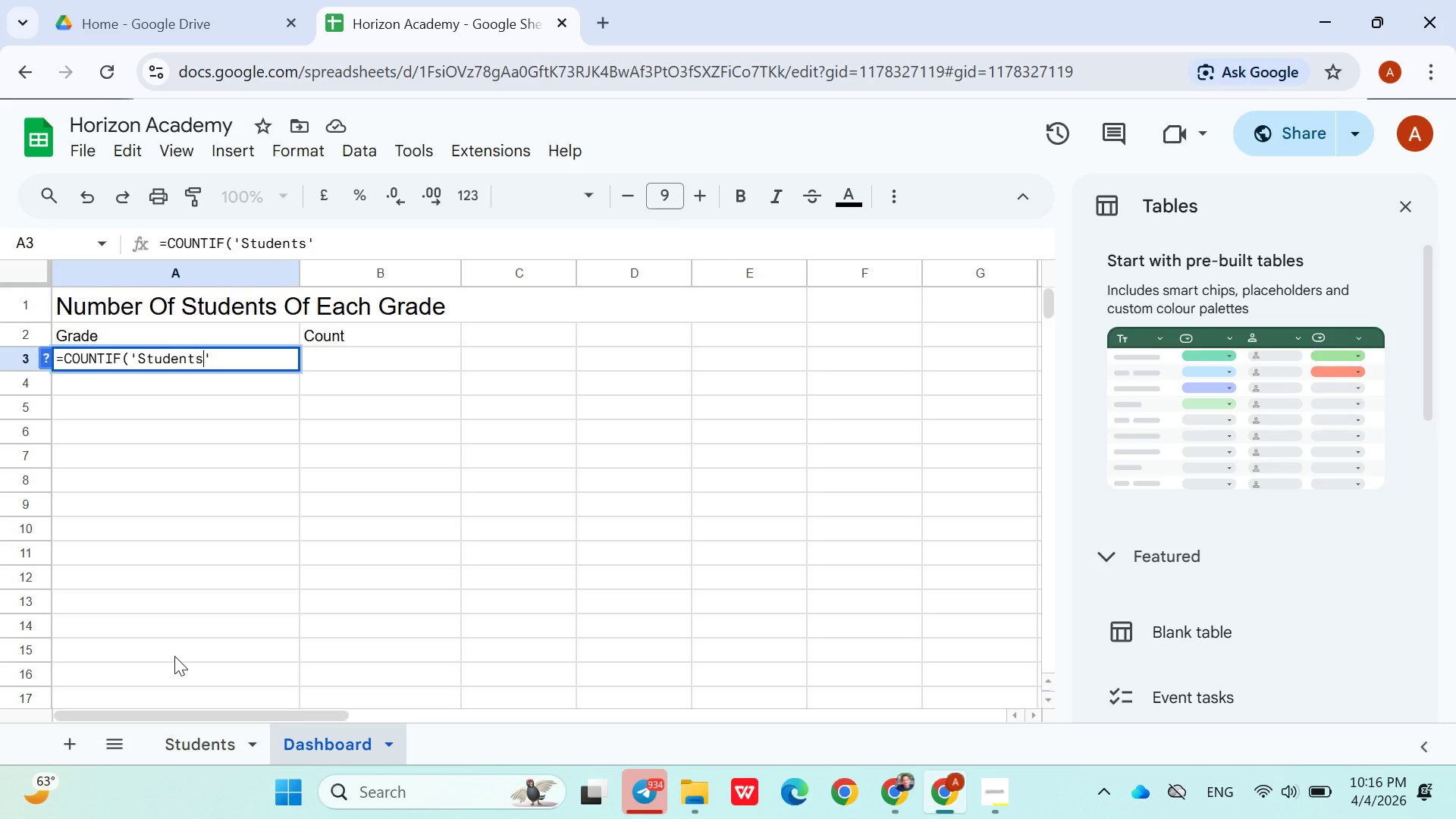 
key(ArrowRight)
 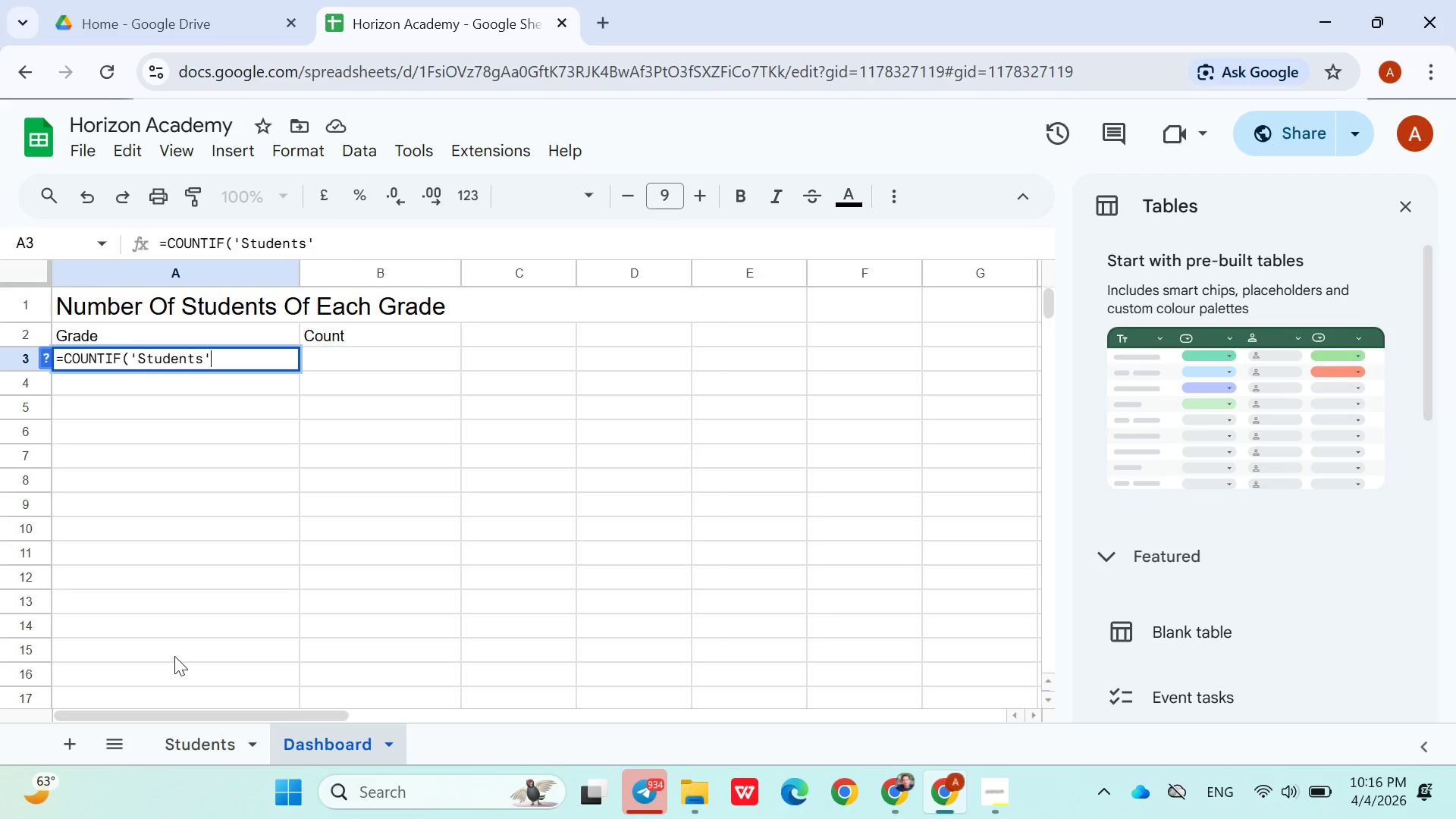 
type(!))
 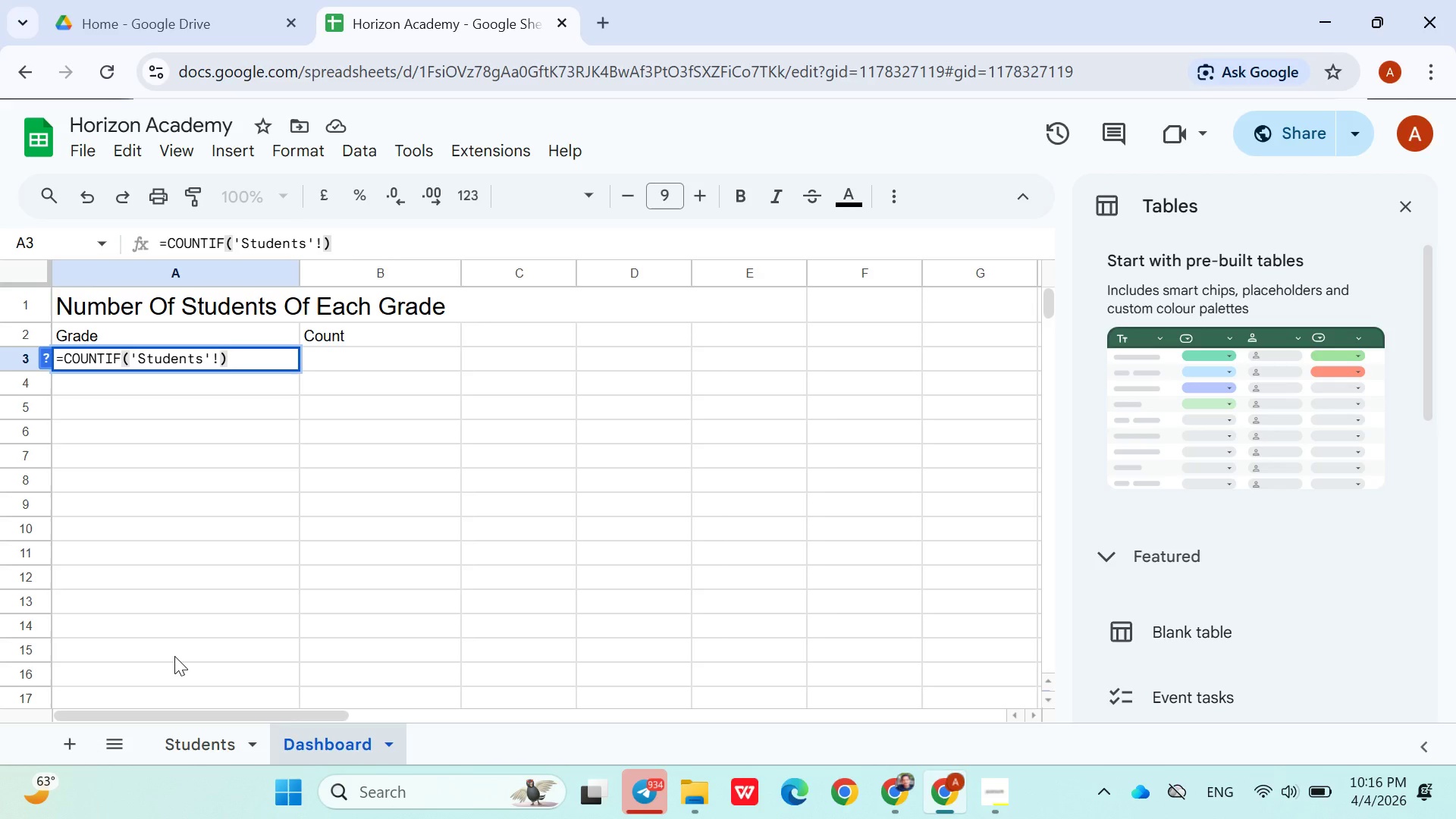 
key(ArrowLeft)
 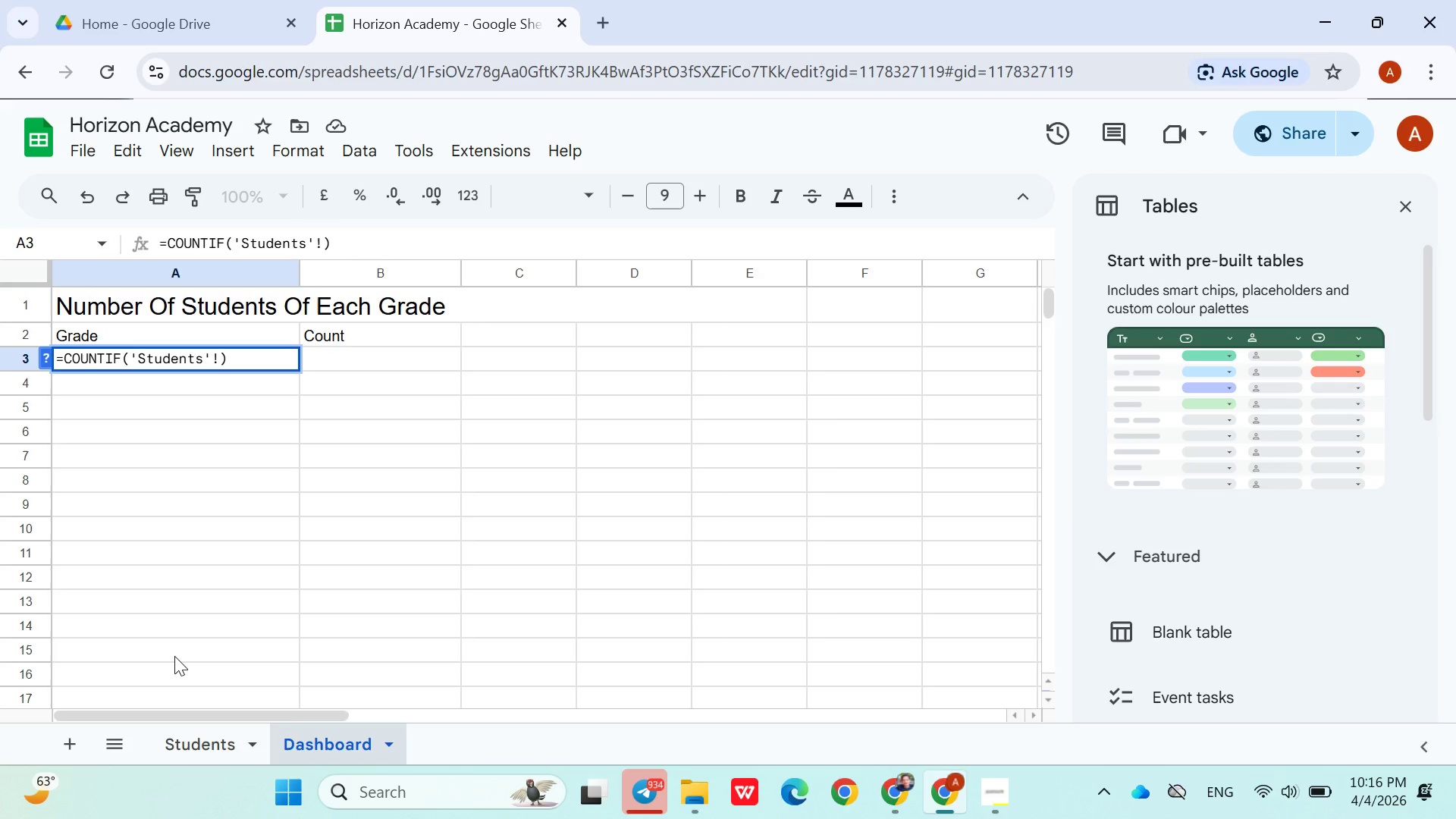 
type(A2)
key(Backspace)
key(Backspace)
 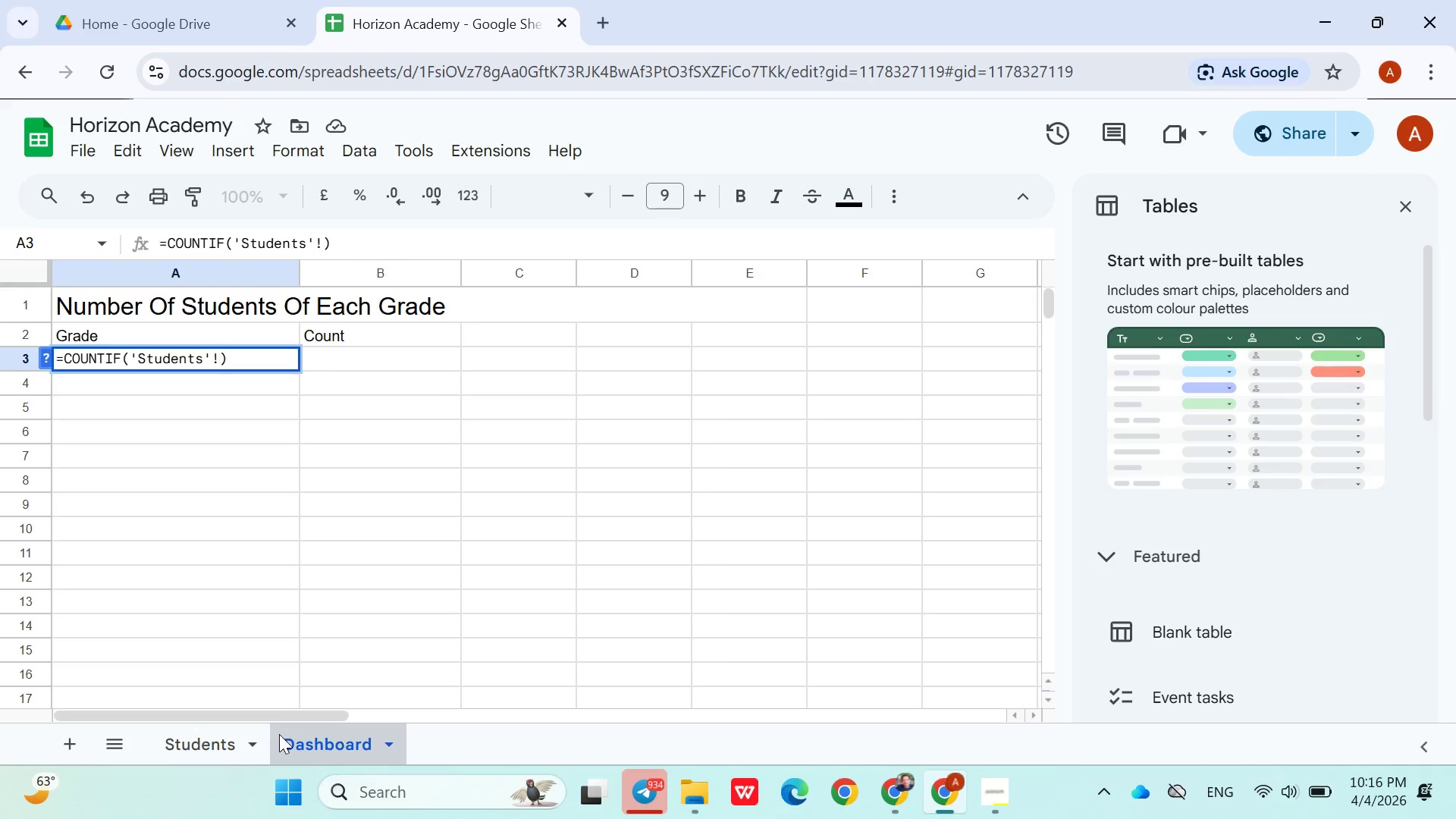 
left_click([230, 743])
 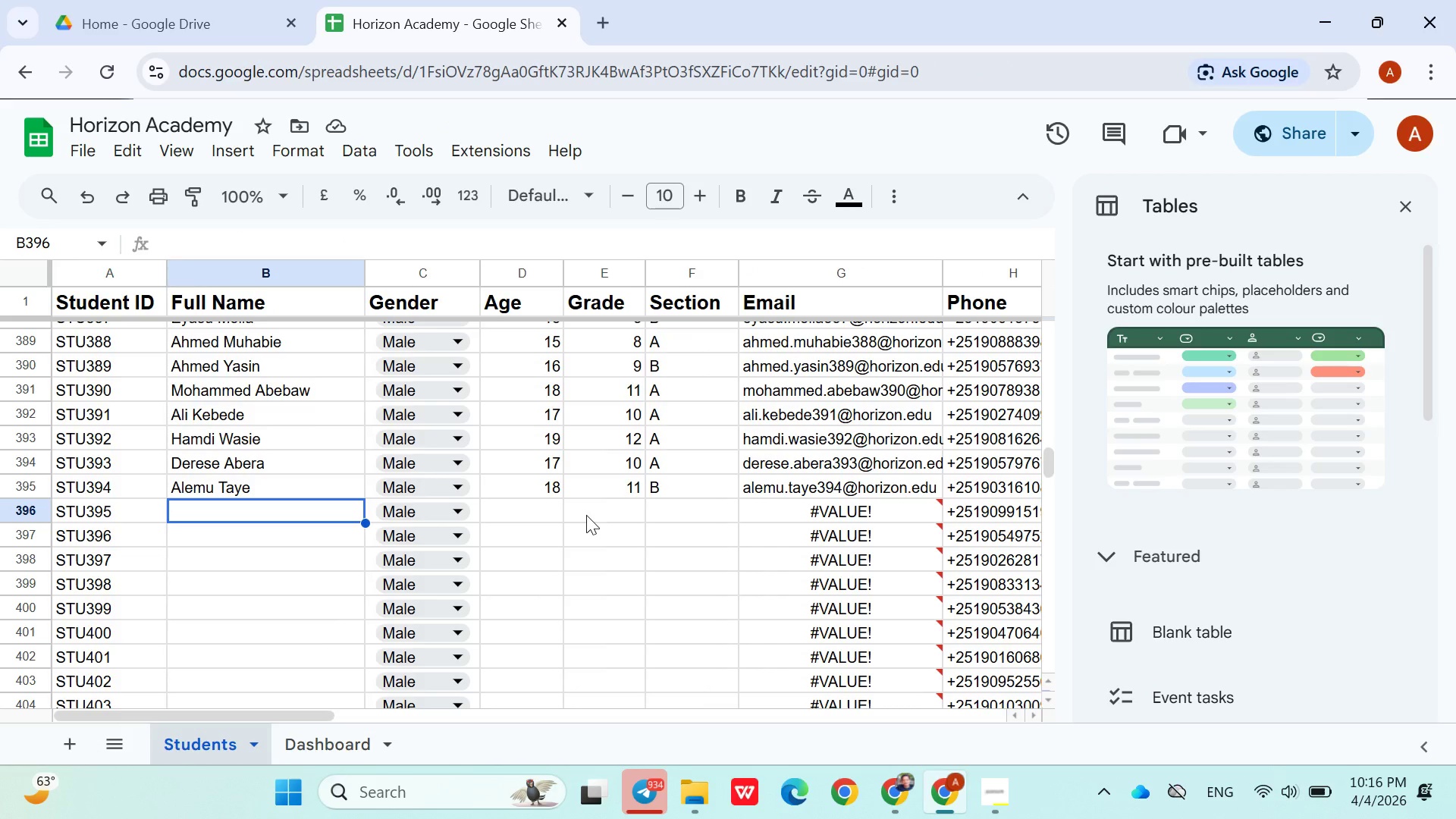 
wait(7.27)
 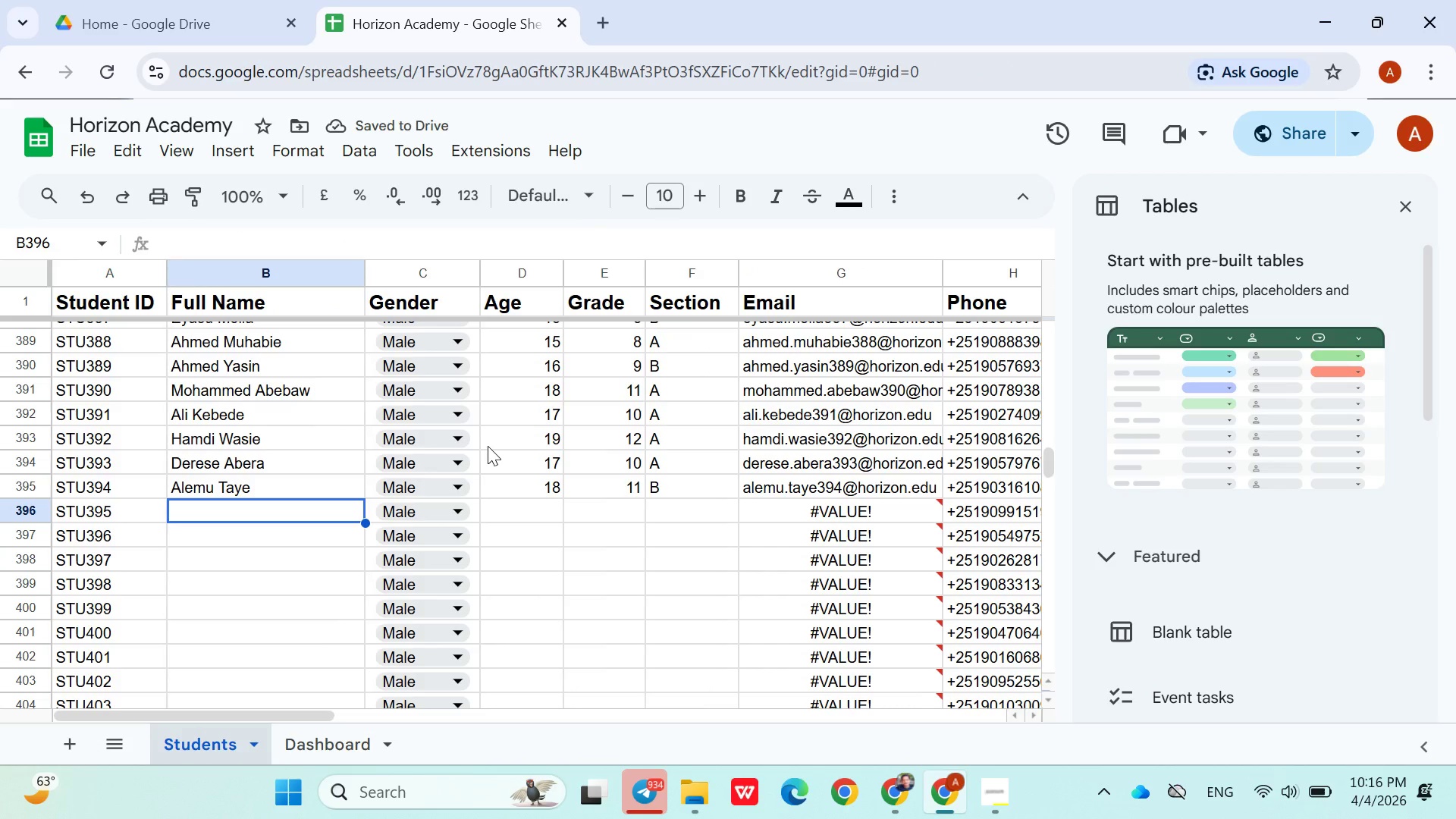 
left_click([347, 752])
 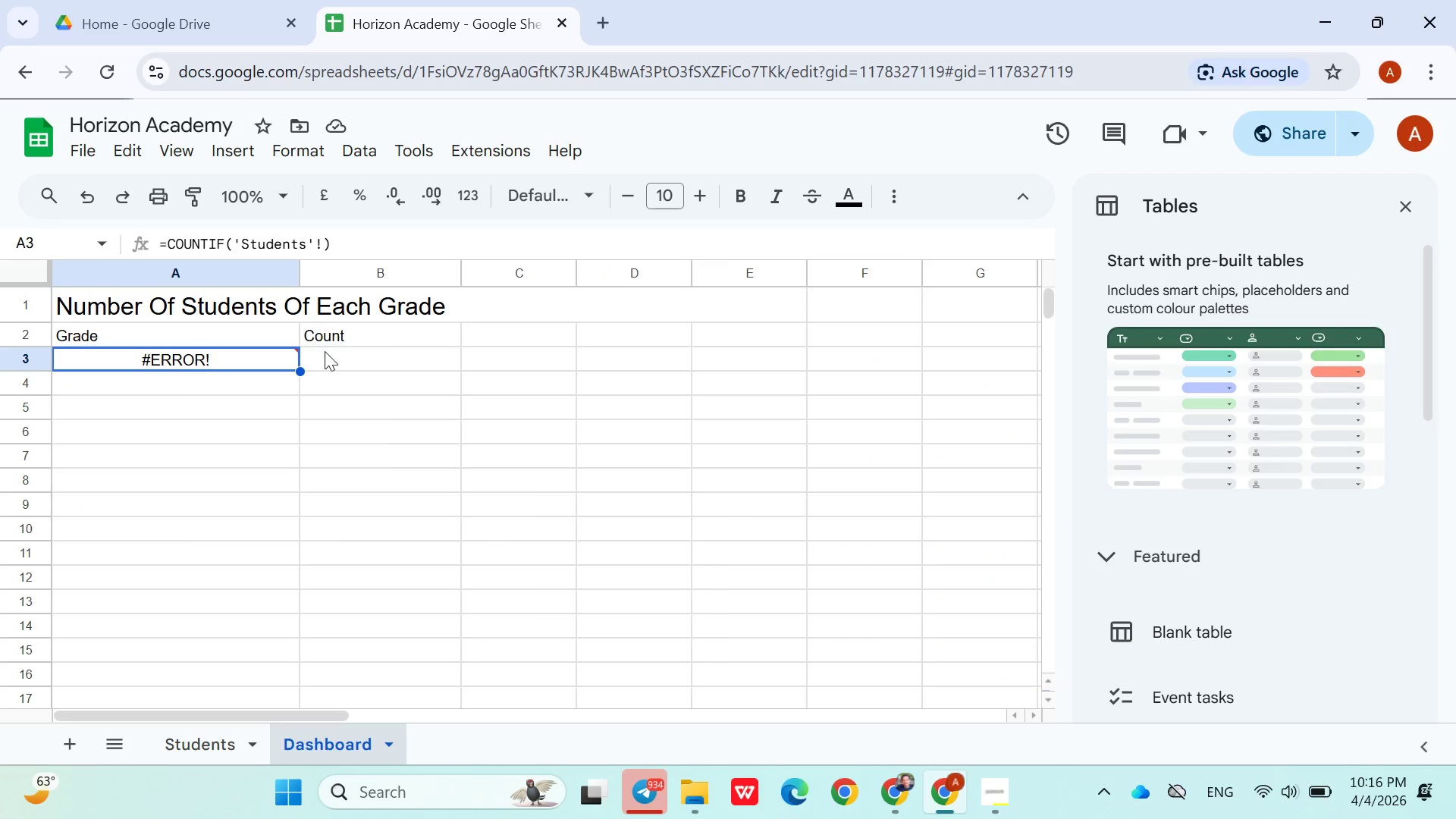 
left_click([327, 356])
 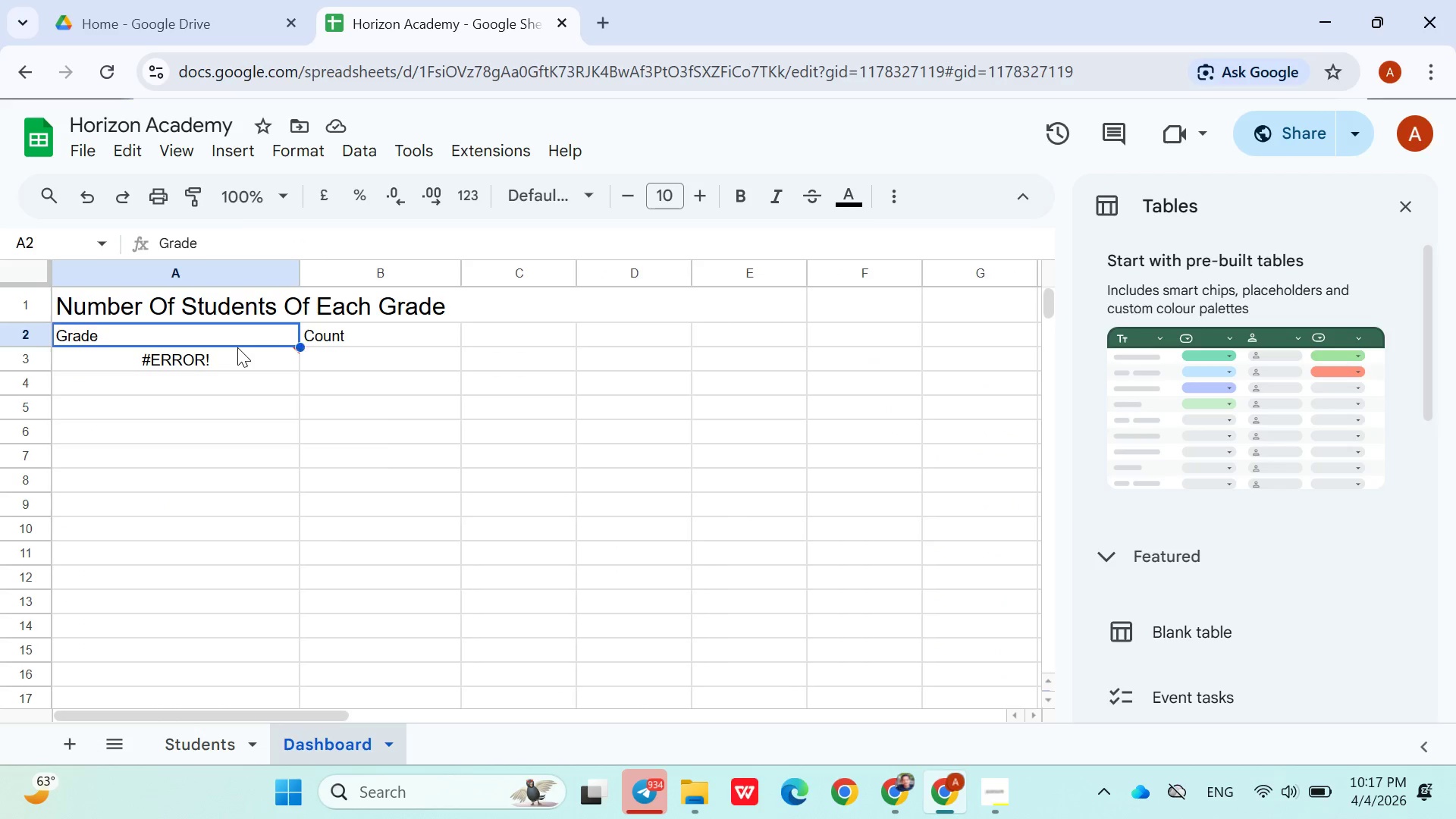 
double_click([237, 347])
 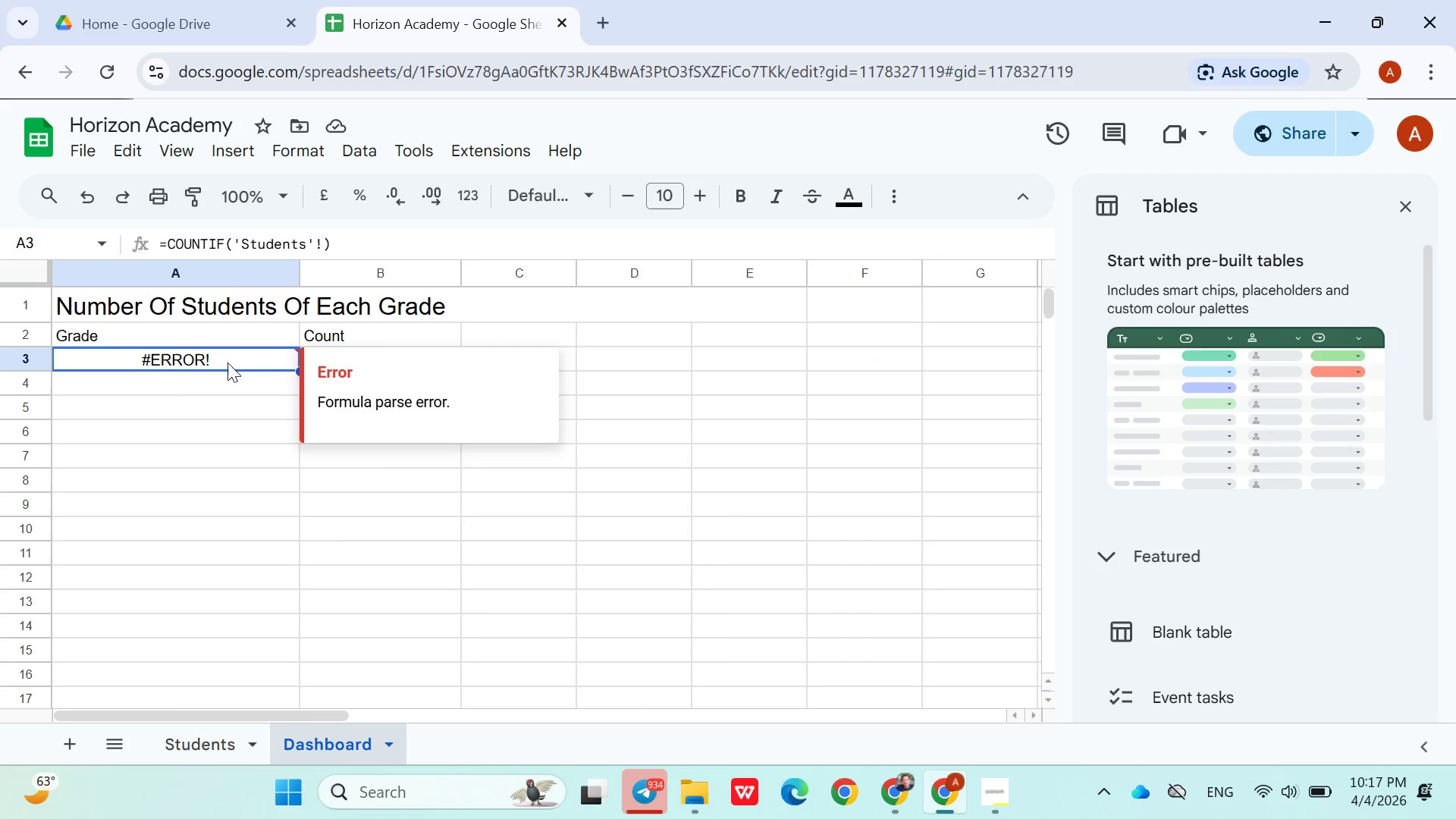 
double_click([228, 362])
 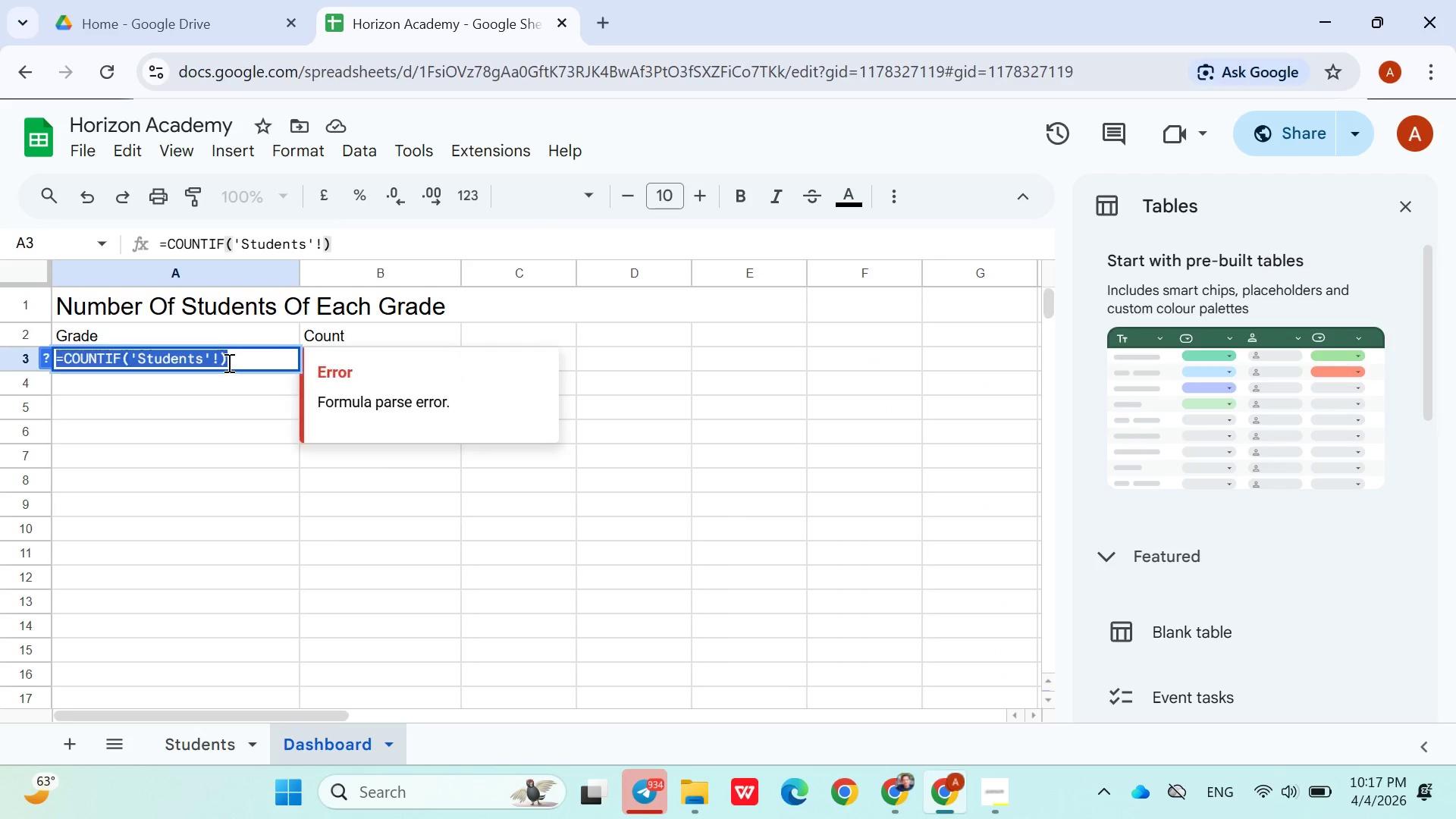 
triple_click([228, 362])
 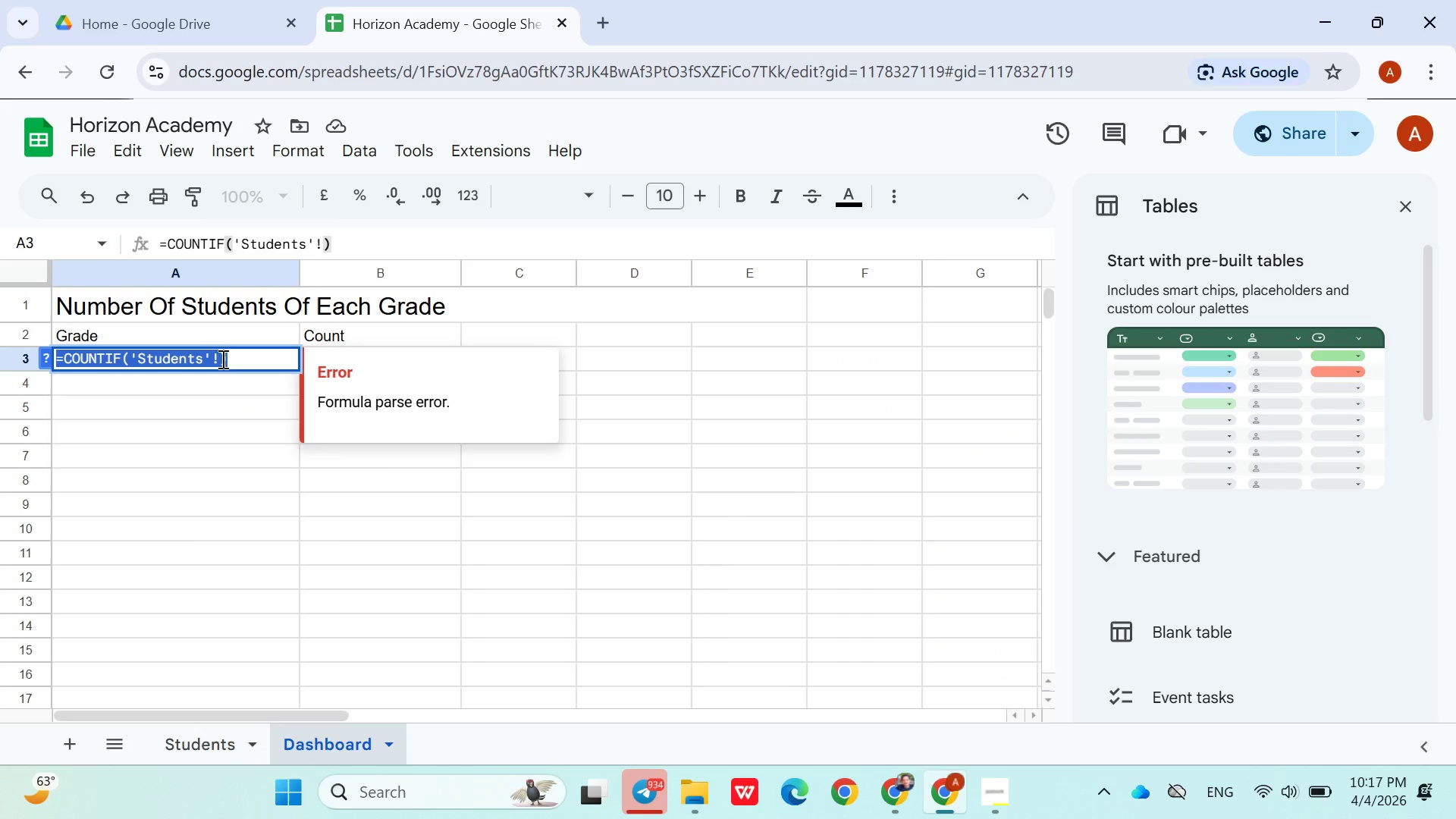 
left_click([221, 359])
 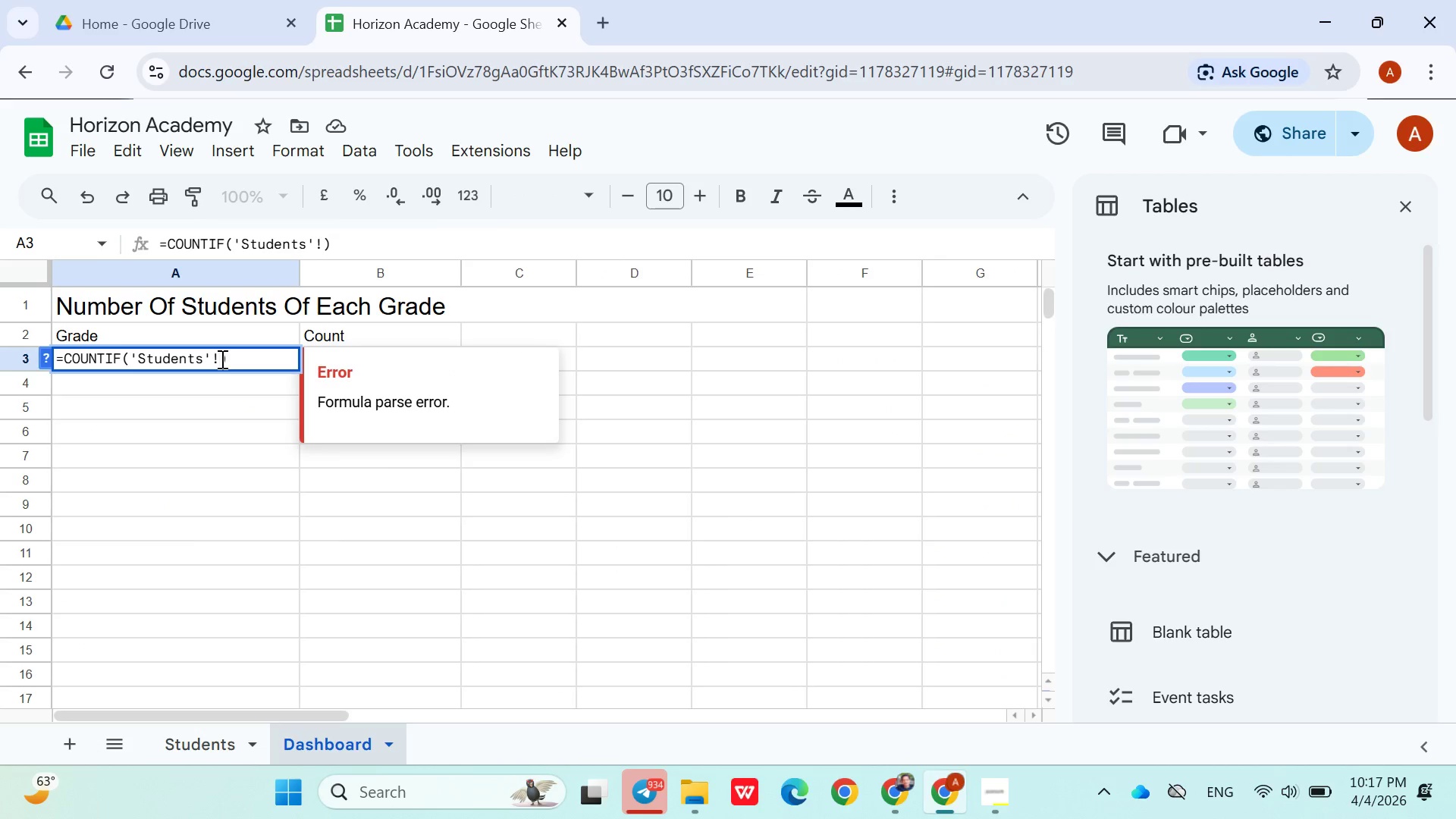 
hold_key(key=ShiftLeft, duration=1.51)
 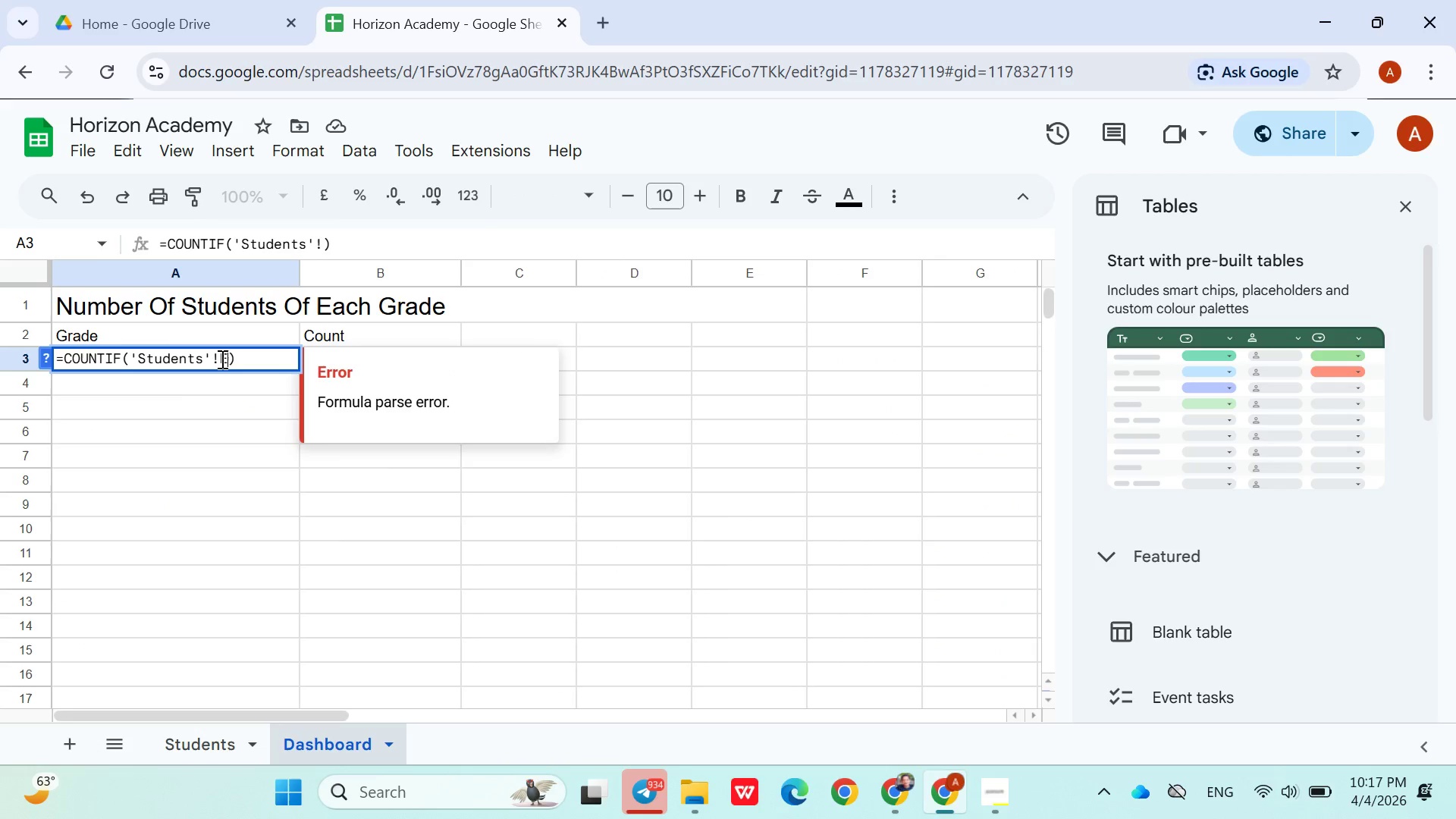 
type(E2:E601,"")
 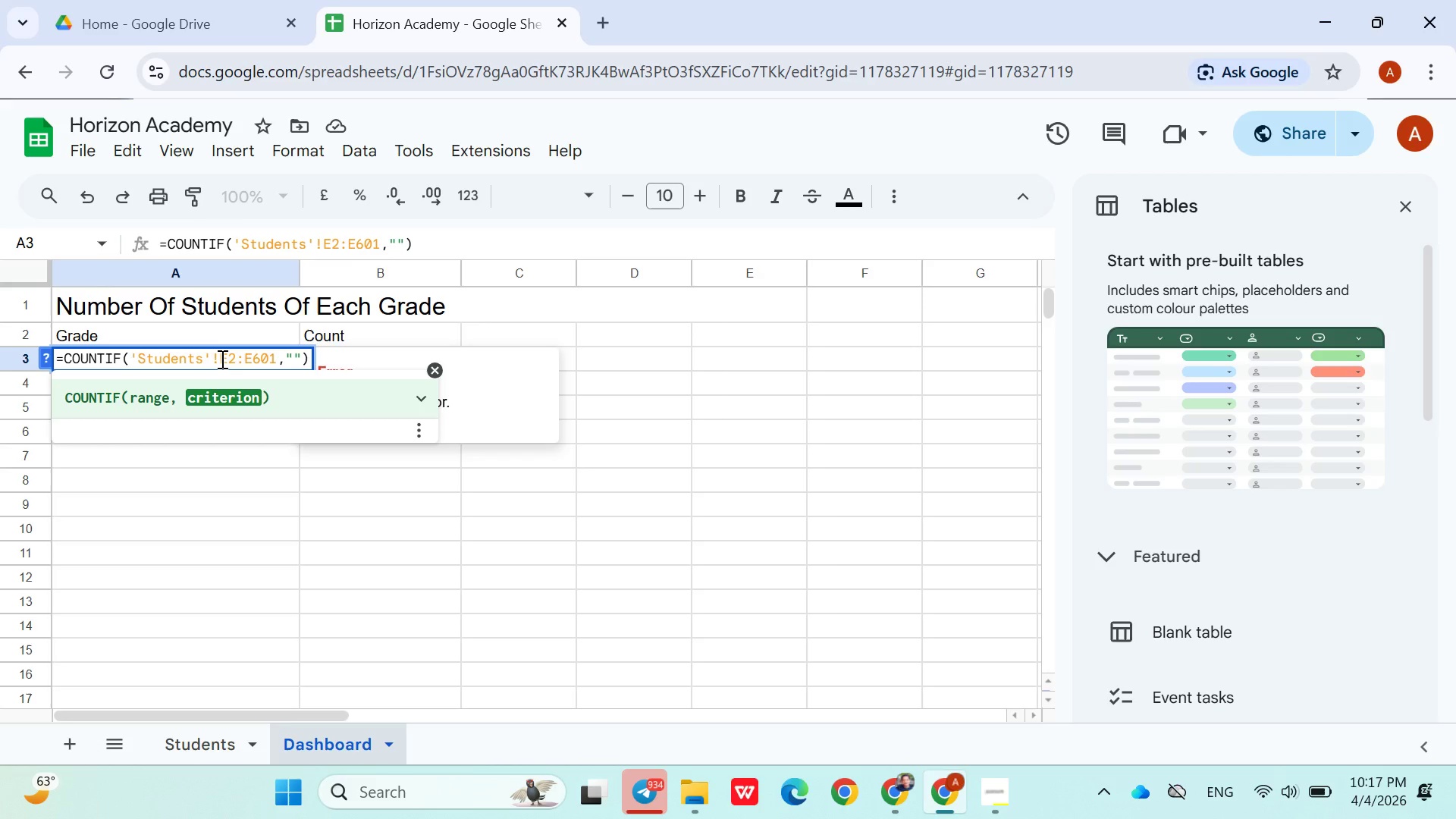 
key(ArrowLeft)
 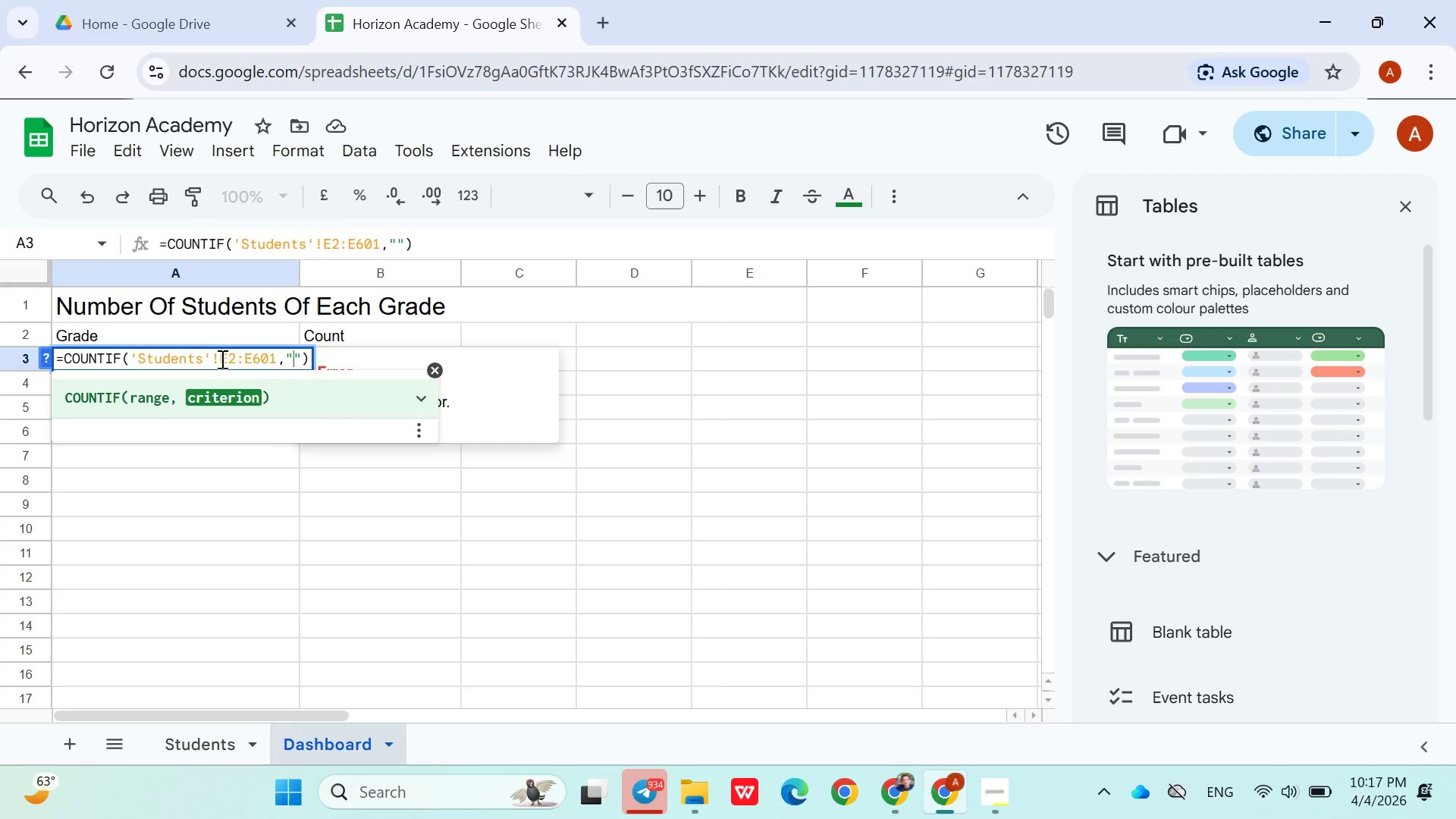 
key(6)
 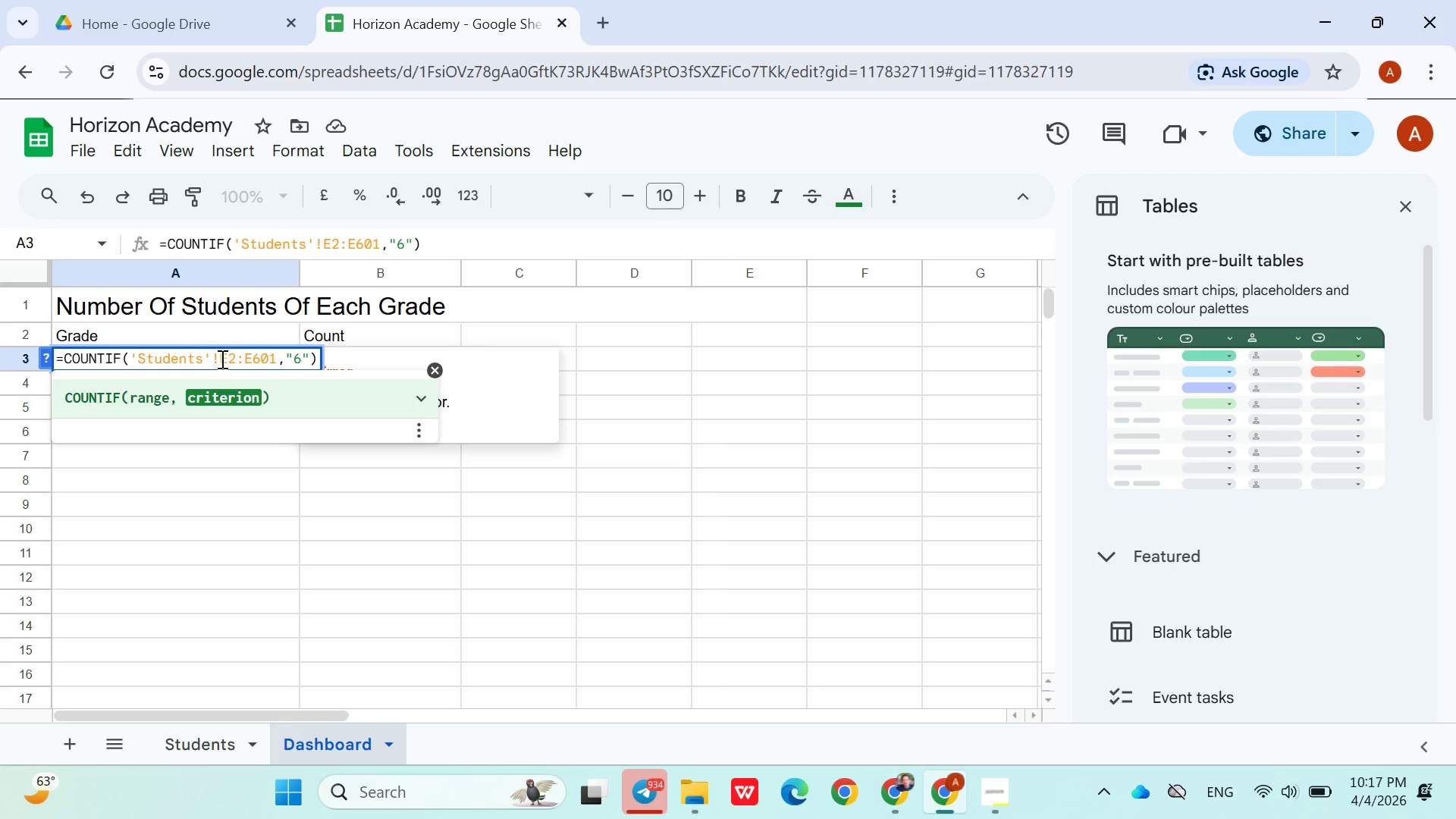 
key(ArrowRight)
 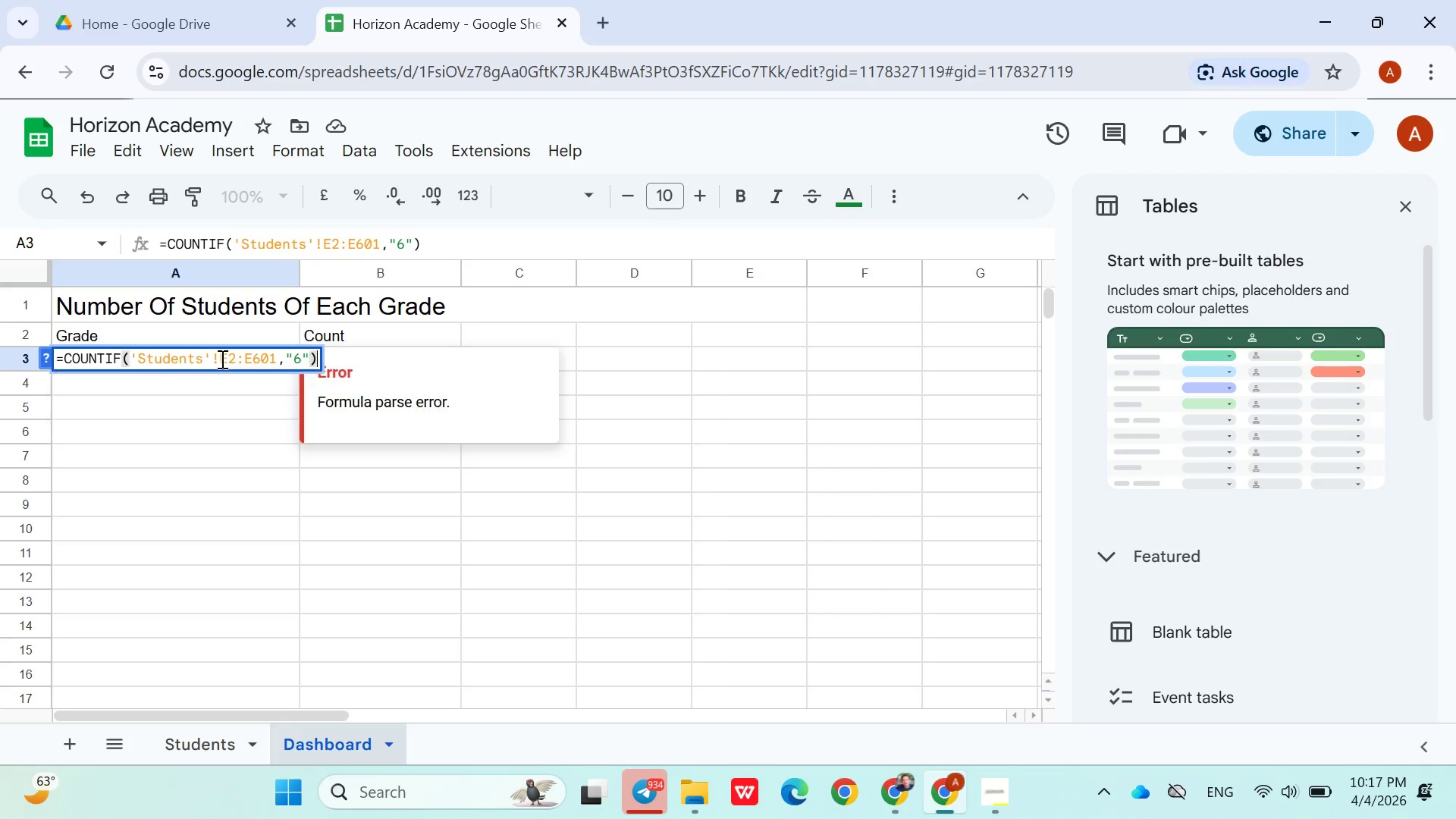 
key(ArrowRight)
 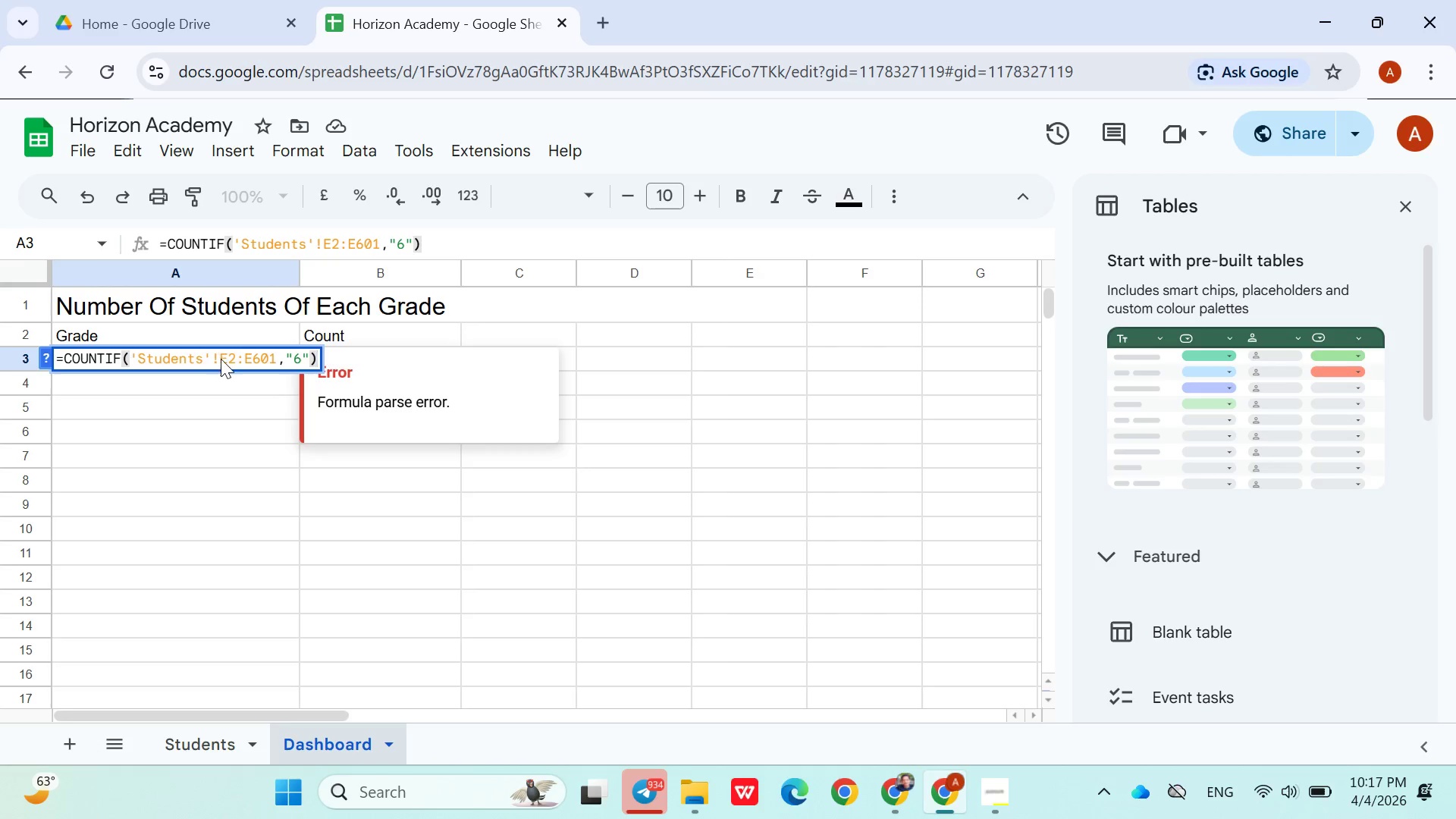 
key(Enter)
 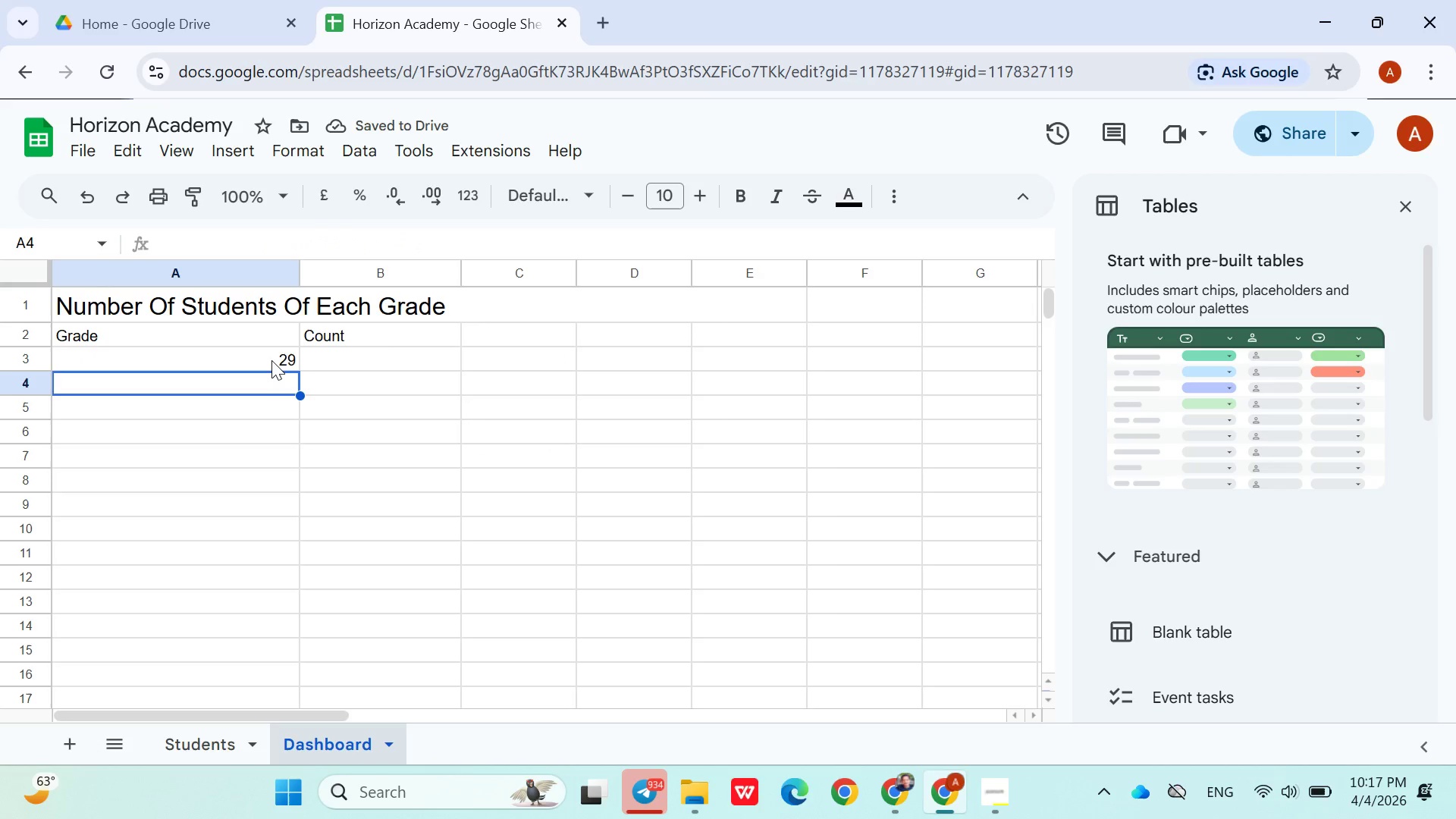 
left_click([271, 360])
 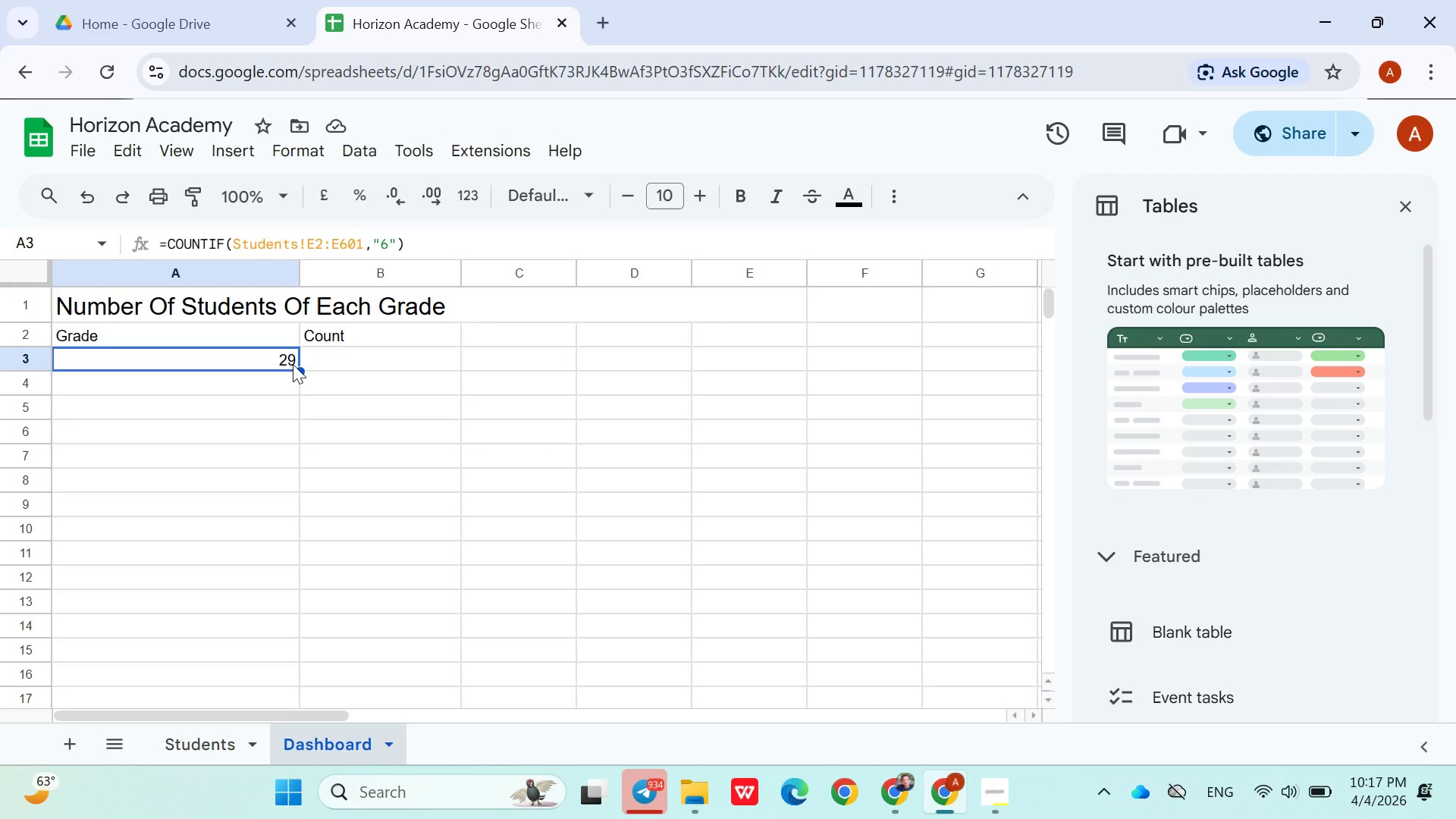 
wait(5.2)
 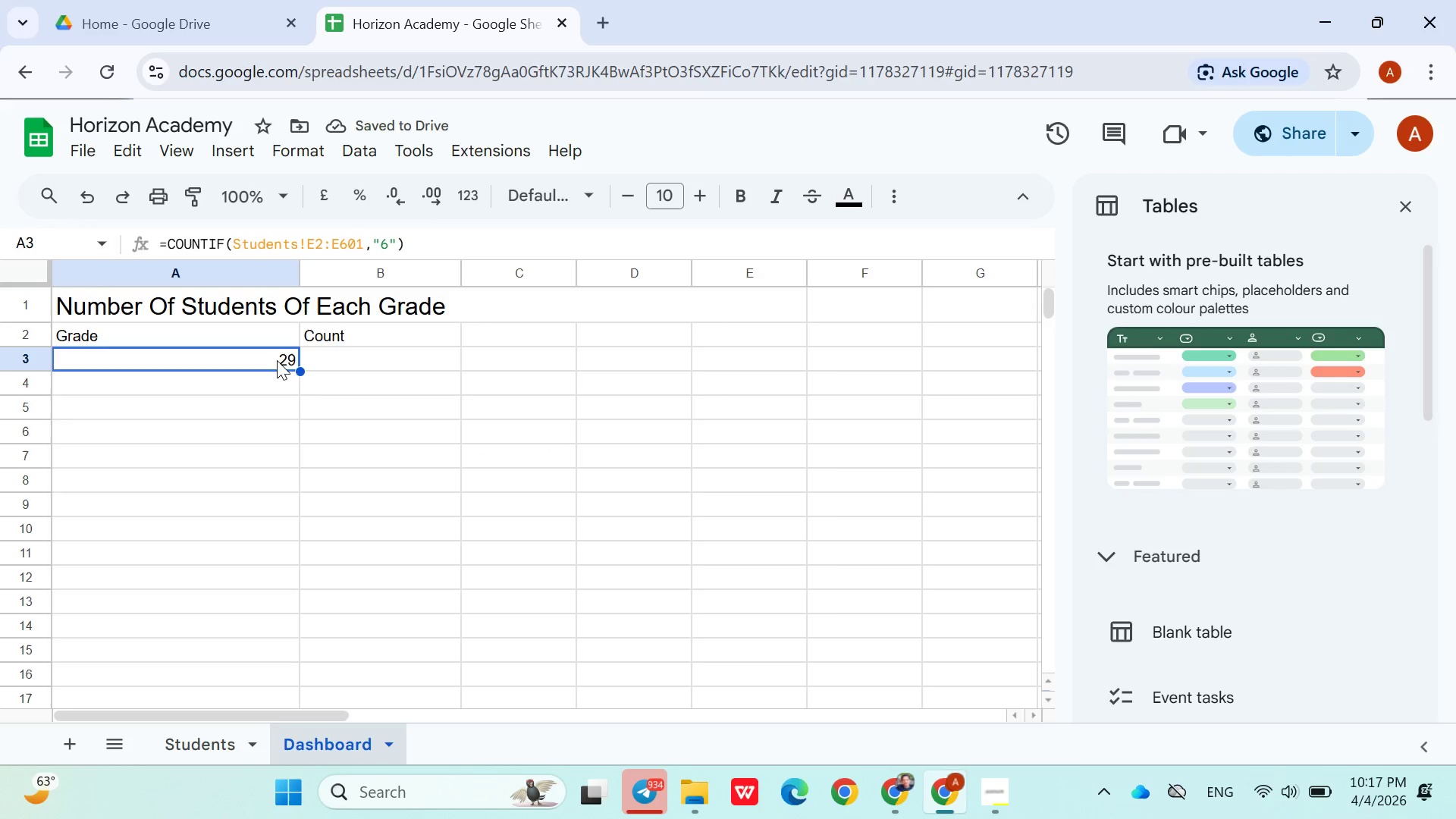 
double_click([287, 362])
 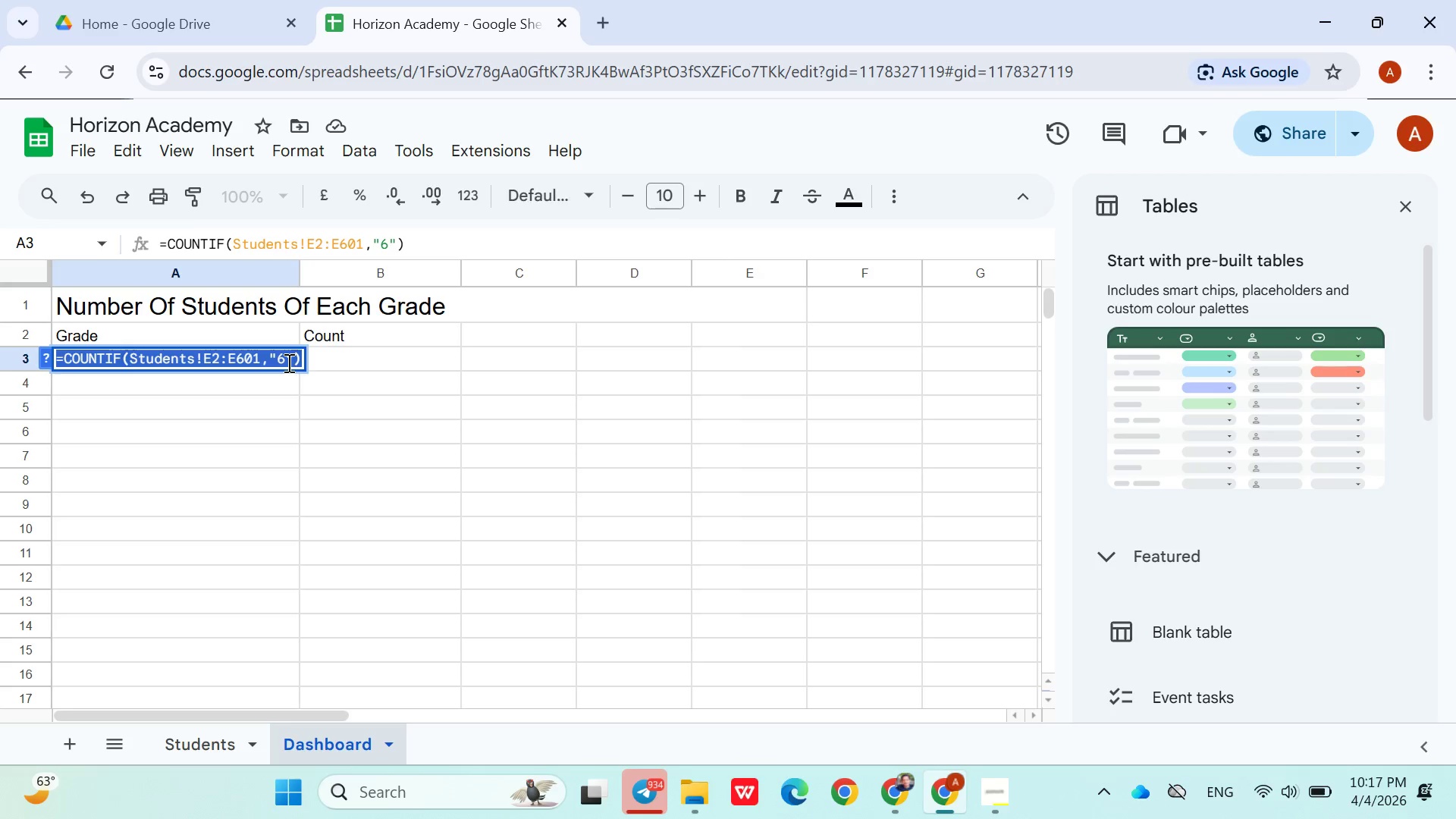 
triple_click([287, 362])
 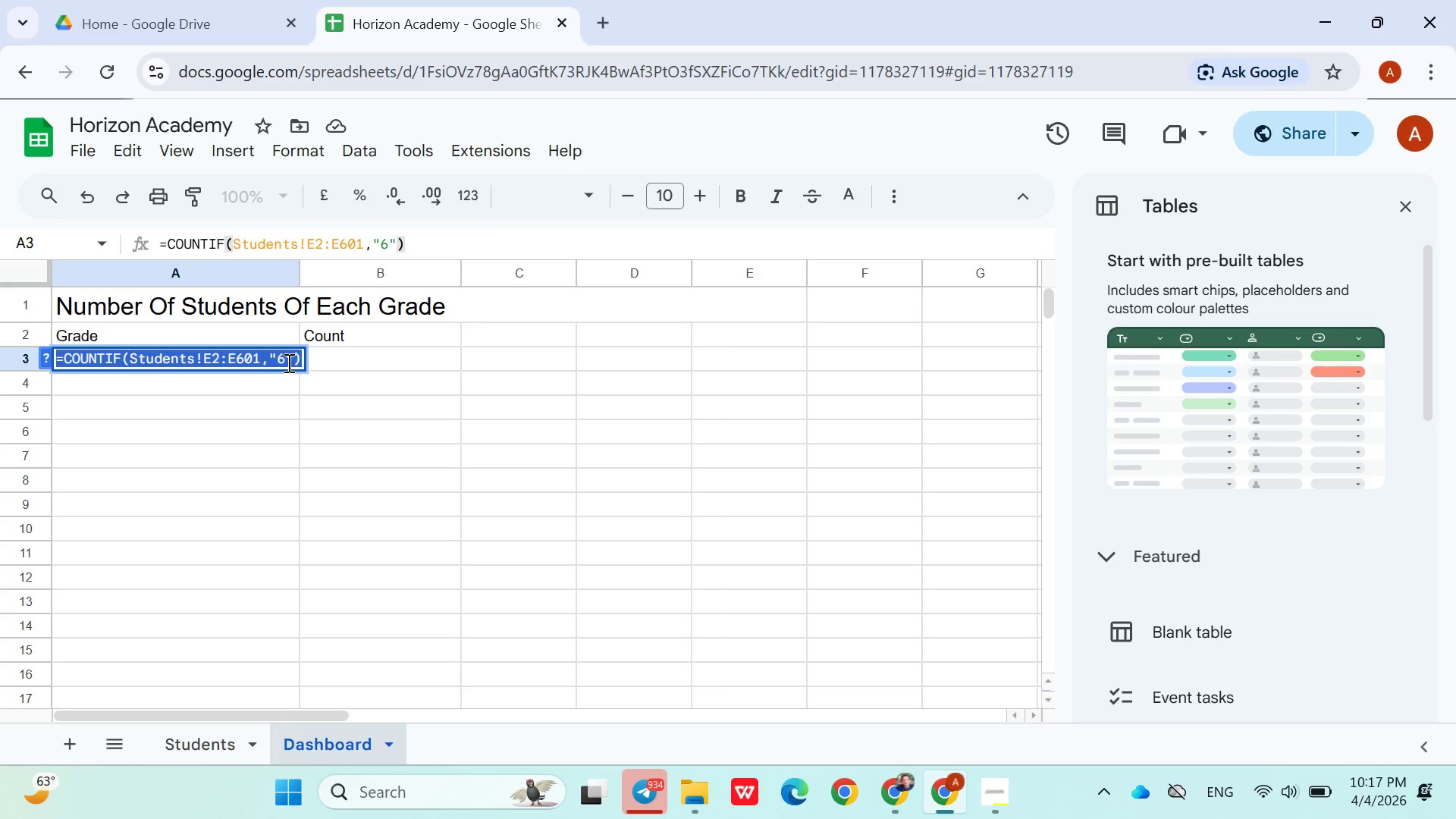 
key(Control+X)
 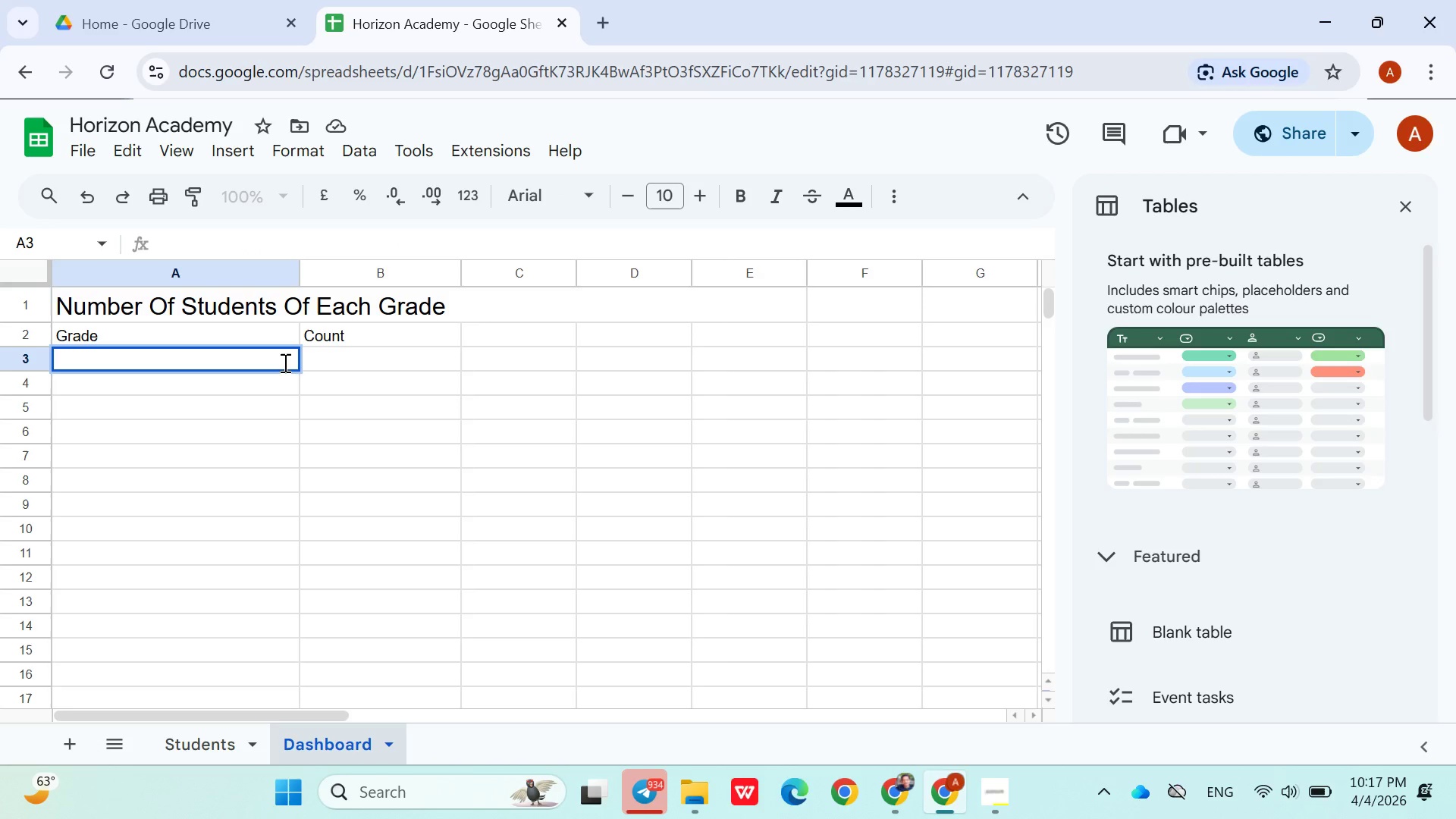 
key(6)
 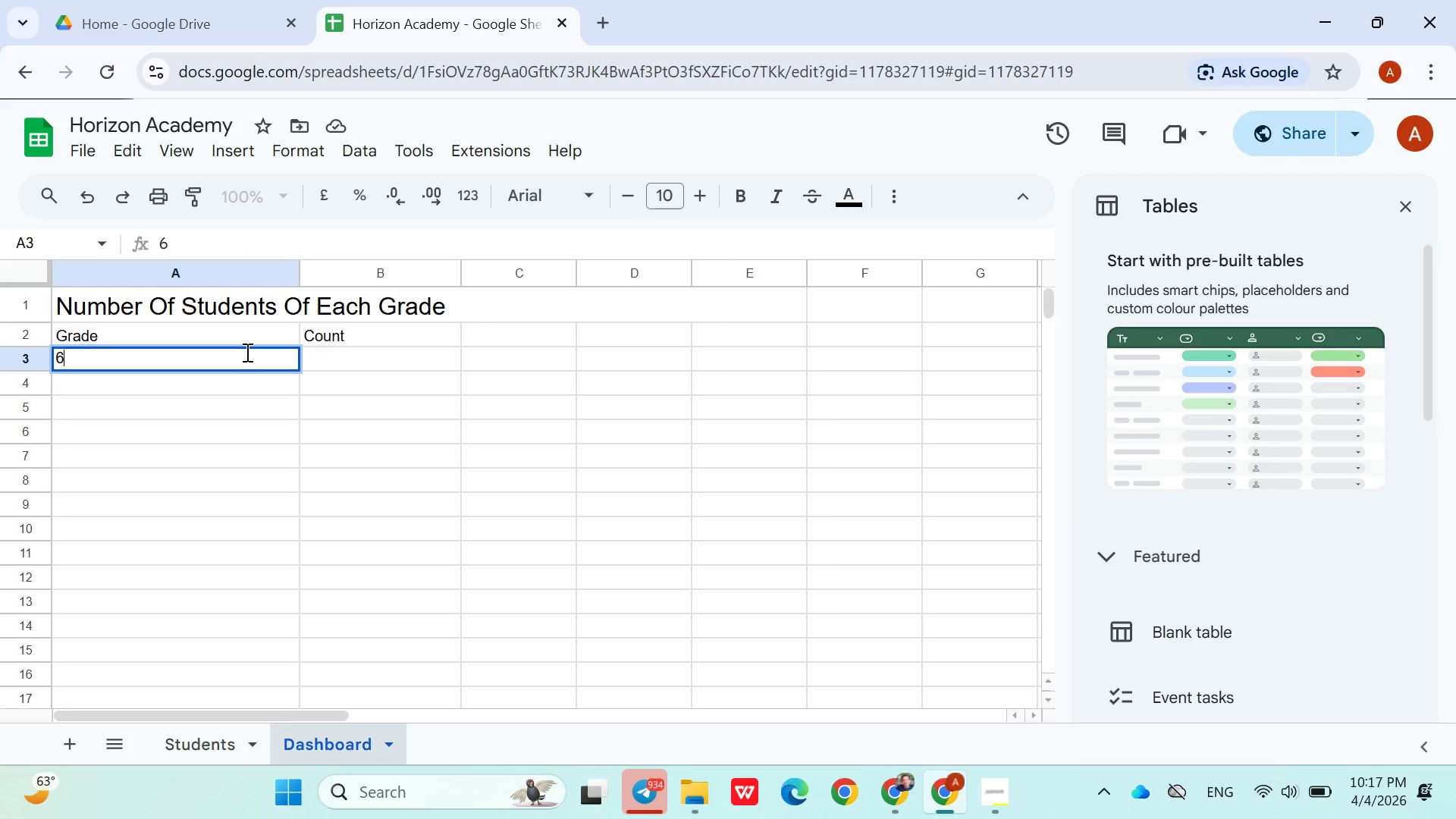 
key(Backspace)
 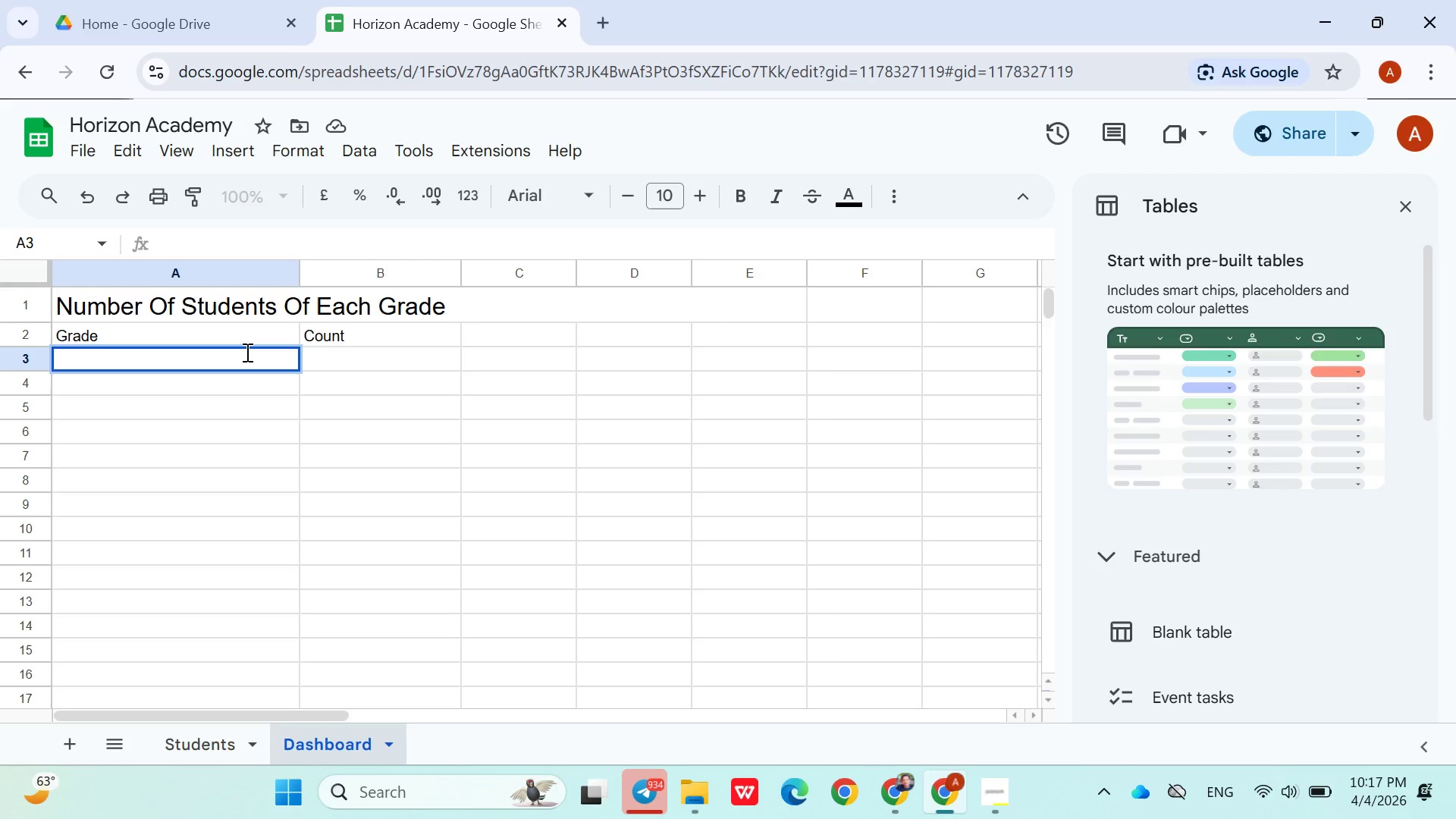 
key(K)
 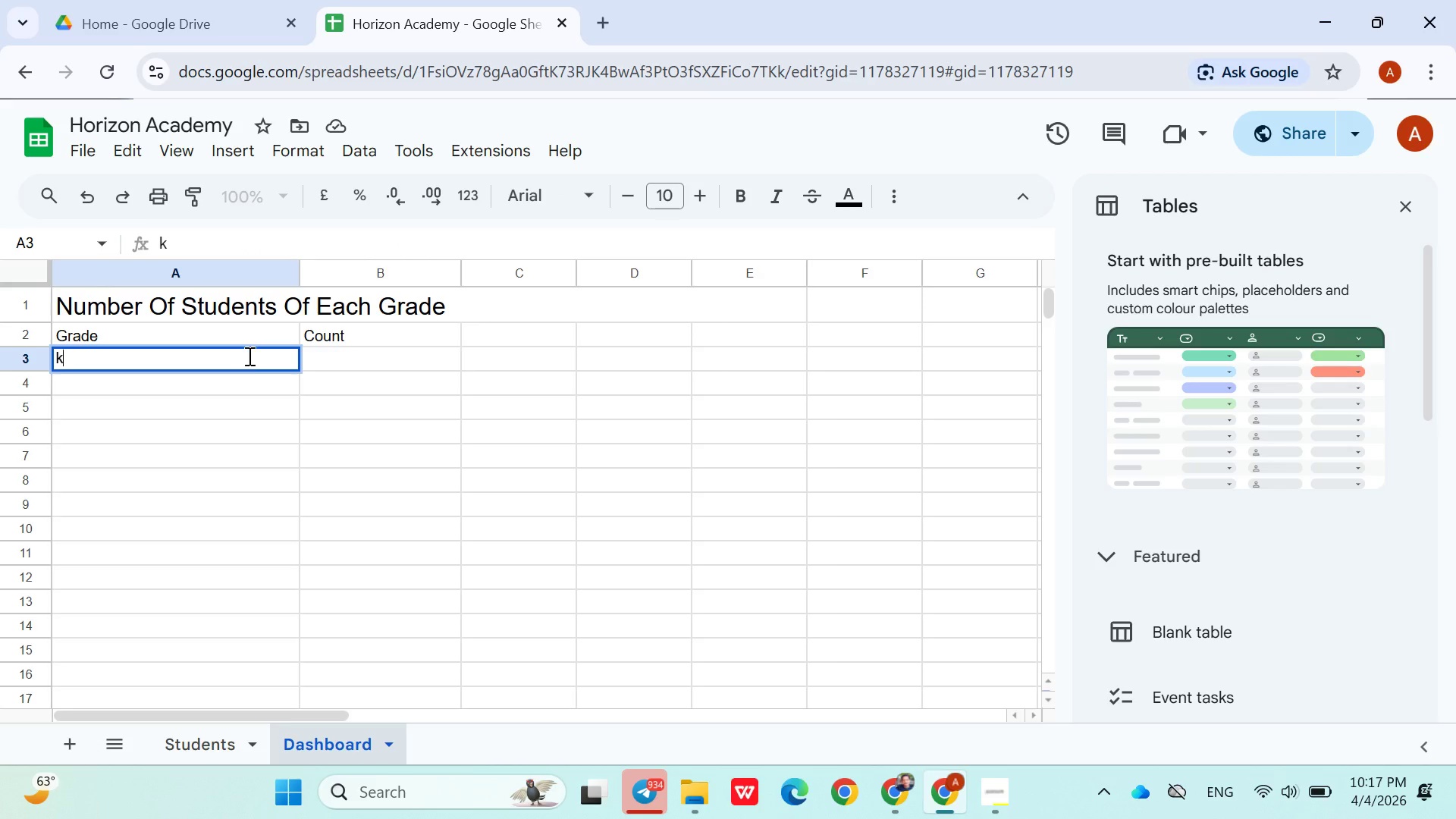 
key(Backspace)
 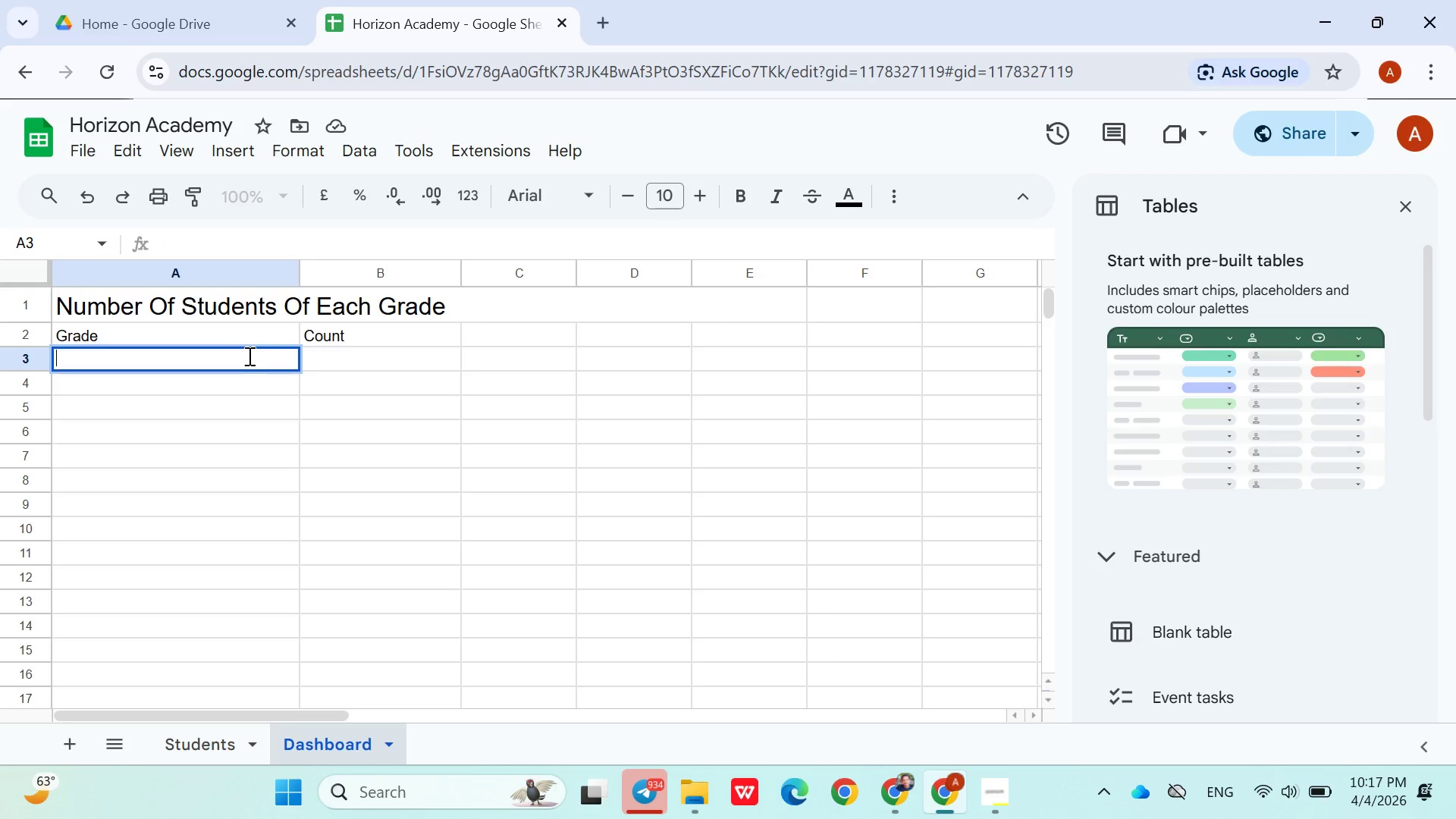 
key(Shift+ShiftLeft)
 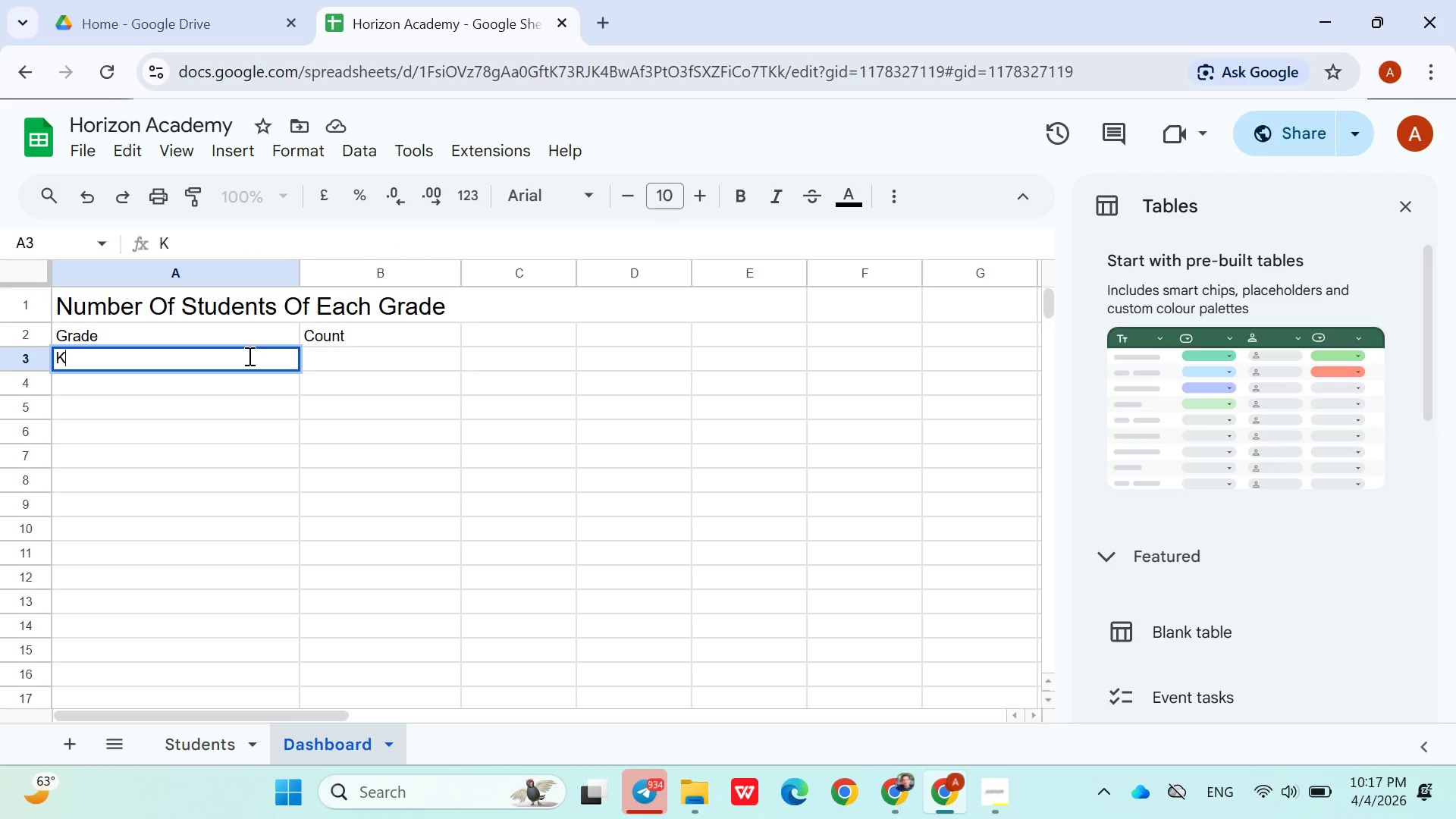 
key(Shift+K)
 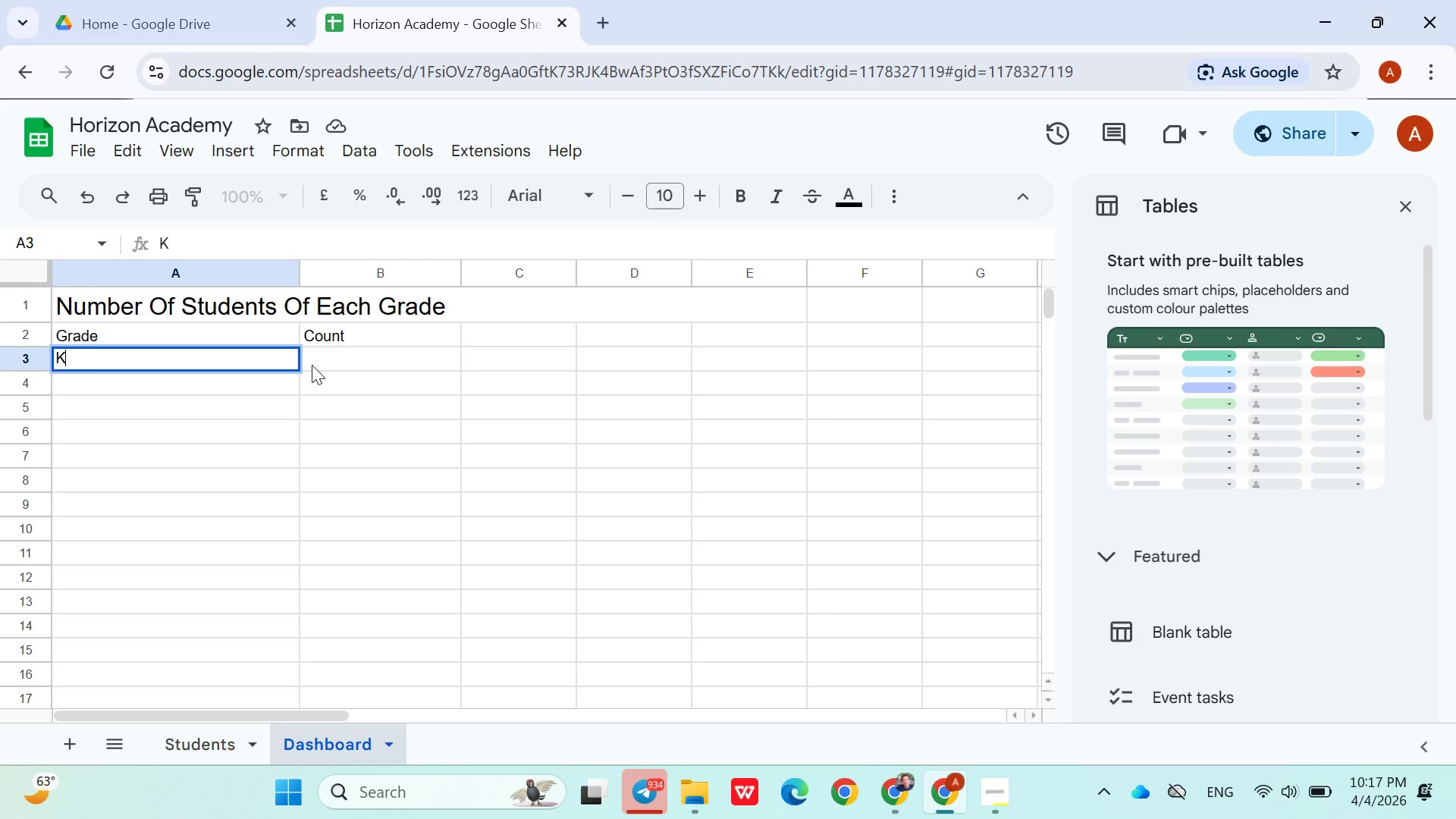 
double_click([312, 365])
 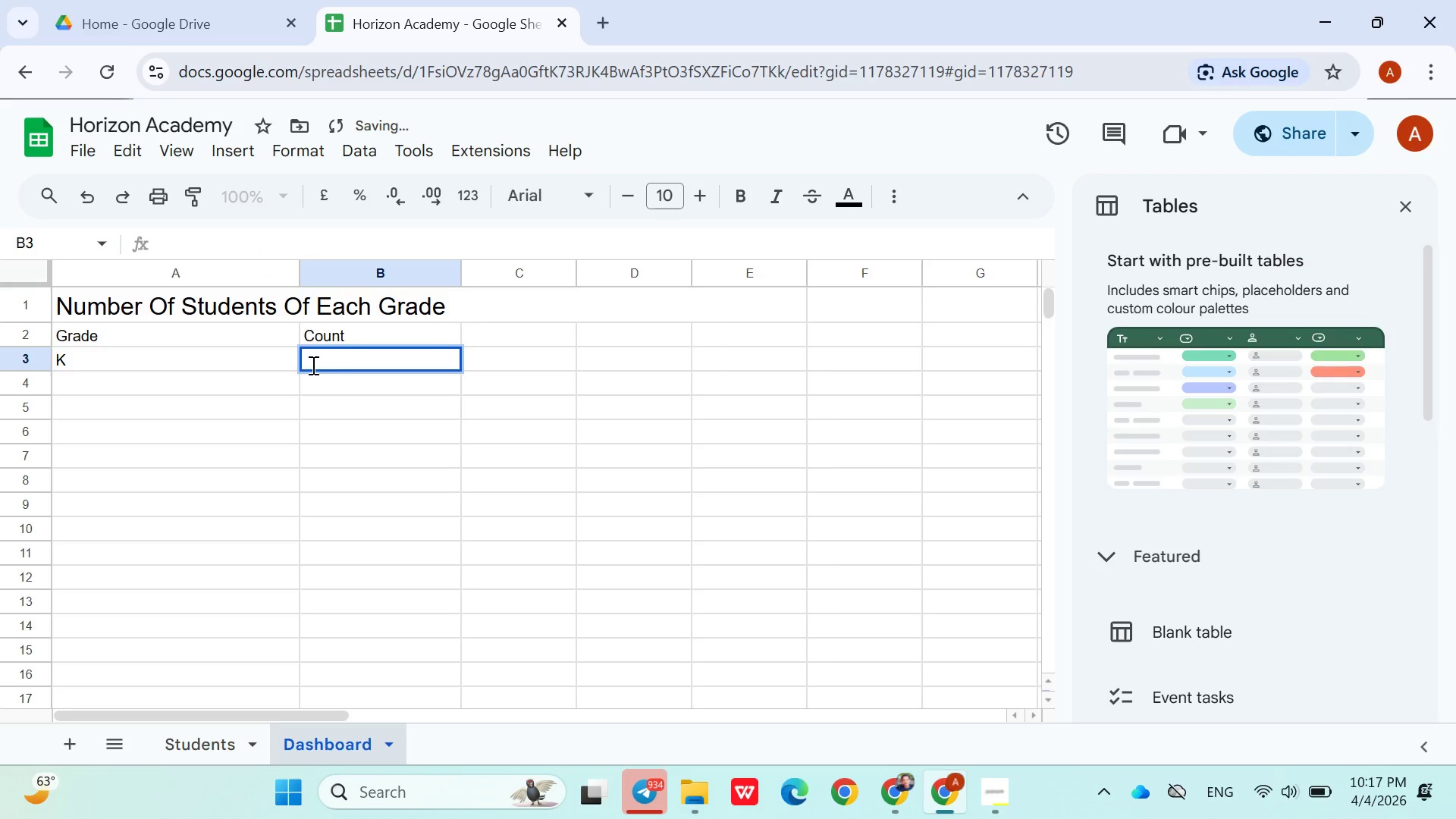 
triple_click([312, 365])
 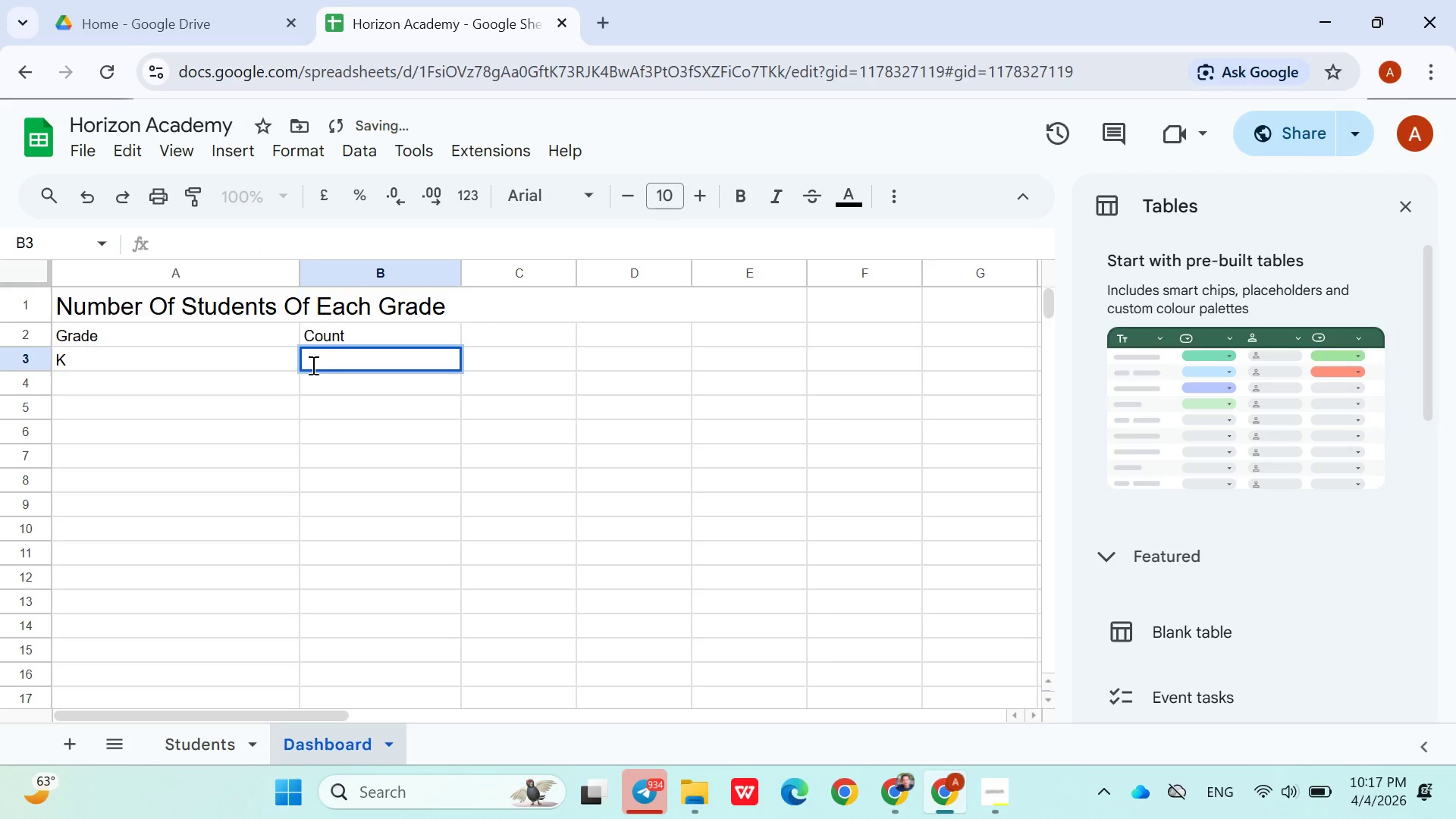 
key(Control+V)
 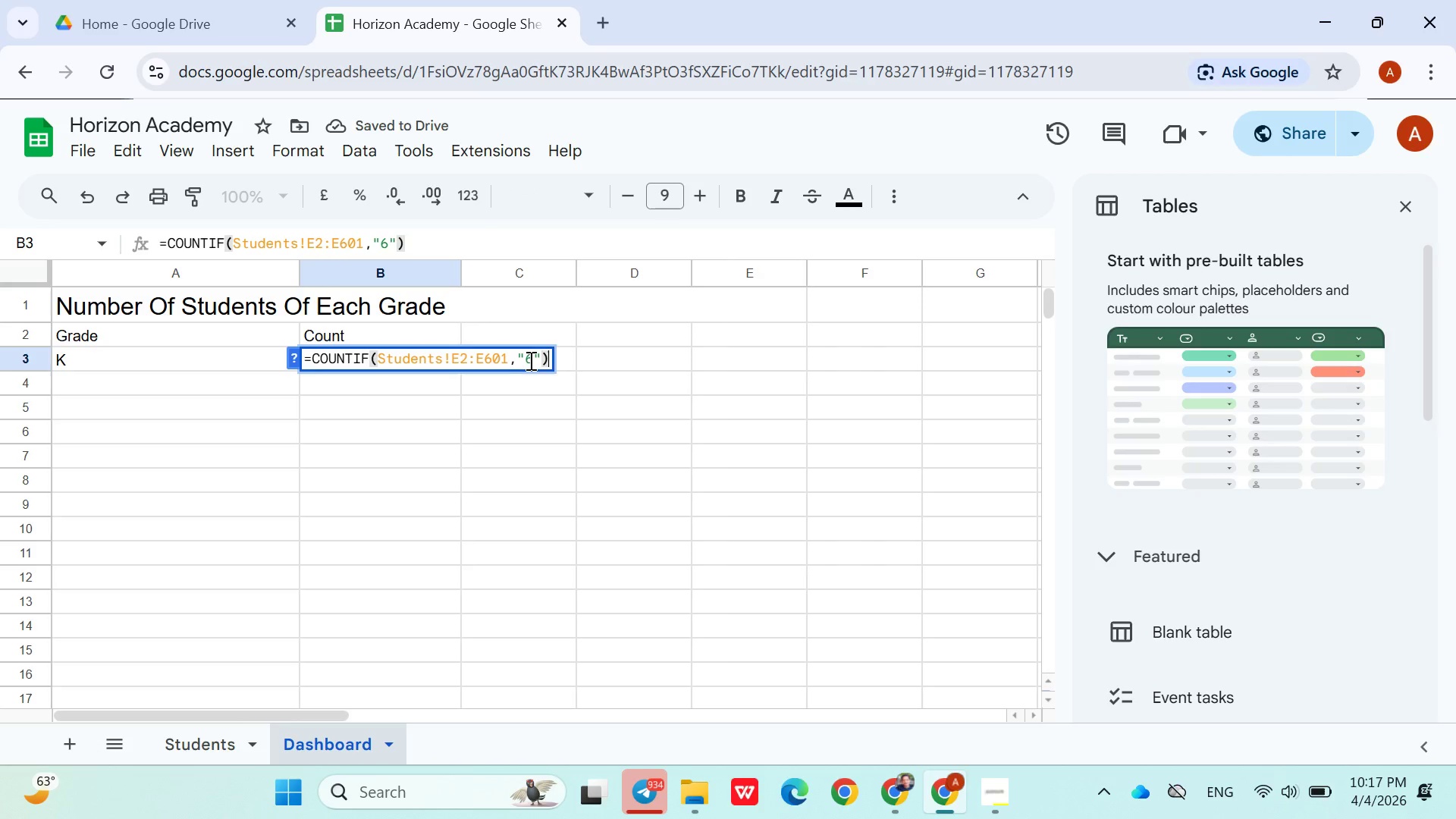 
left_click([532, 360])
 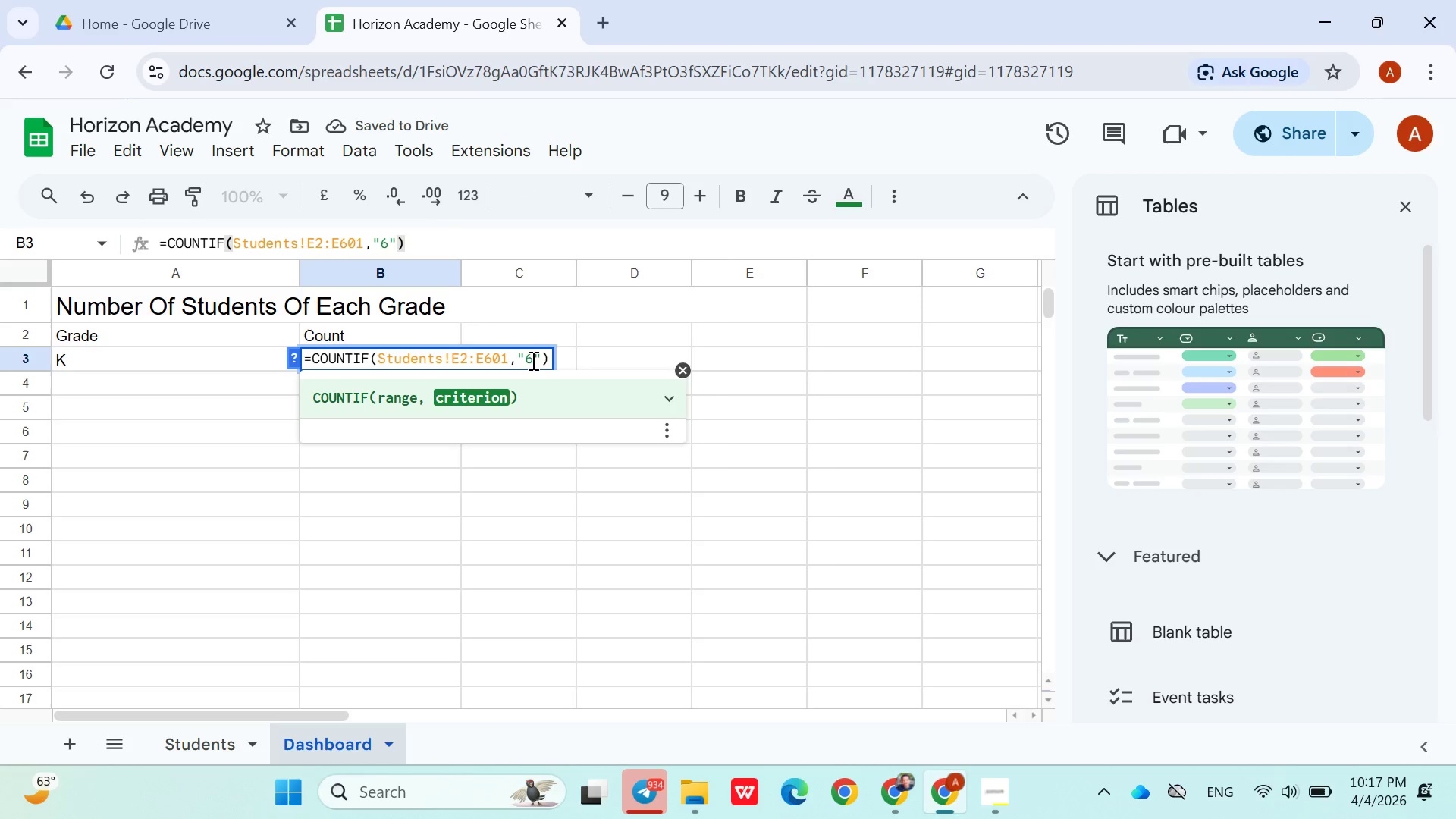 
key(Backspace)
 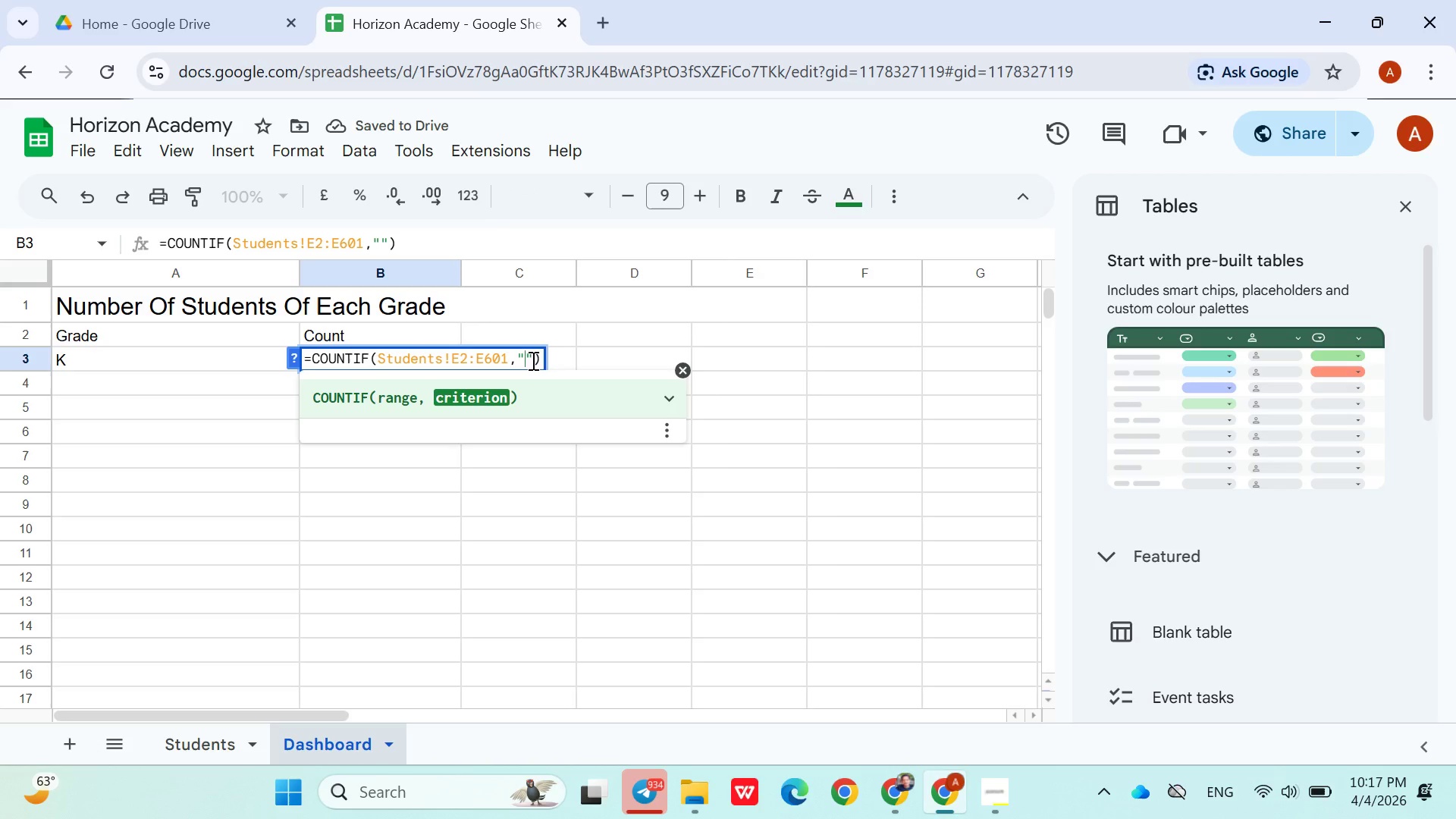 
key(Shift+K)
 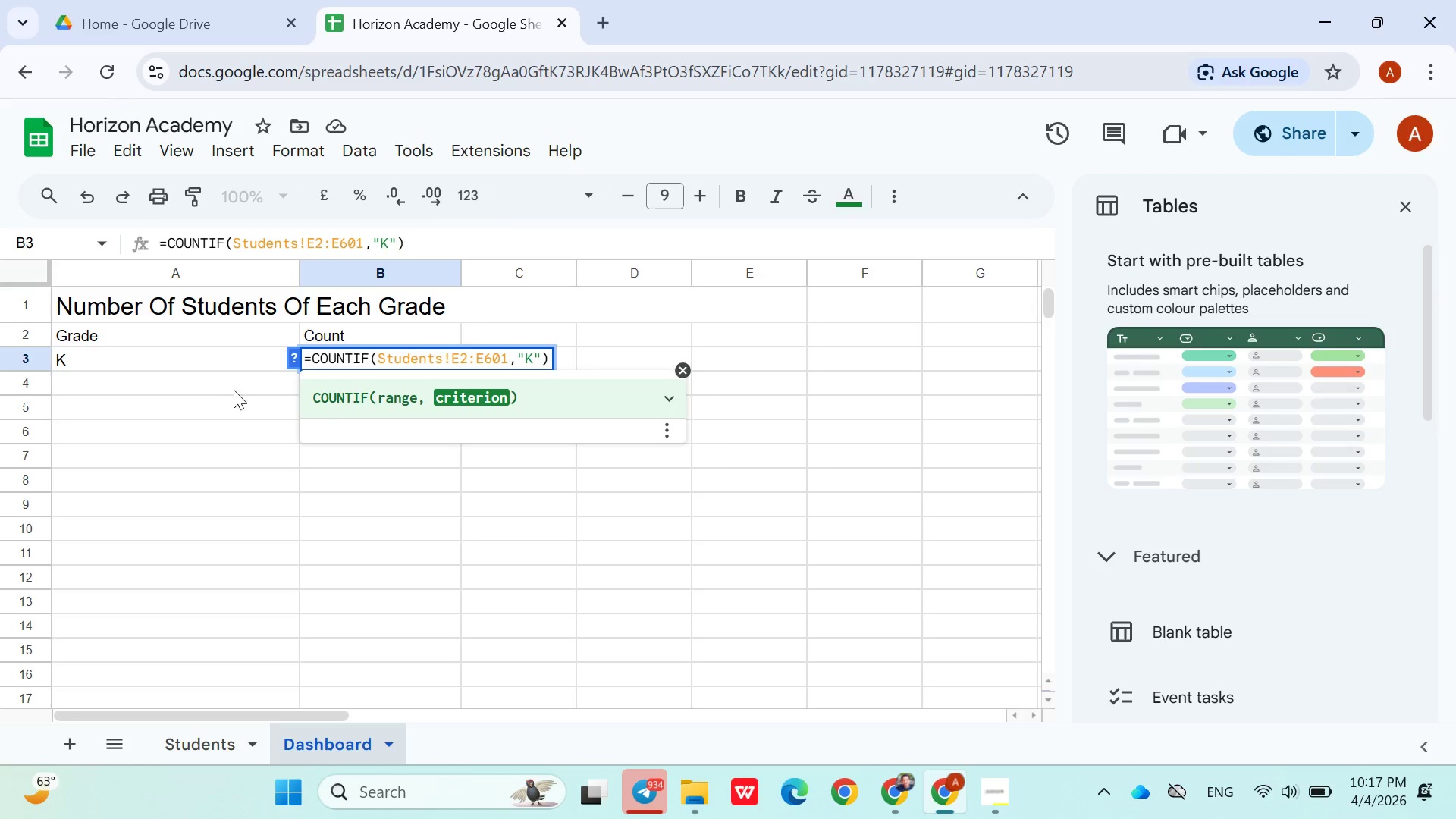 
left_click([229, 390])
 